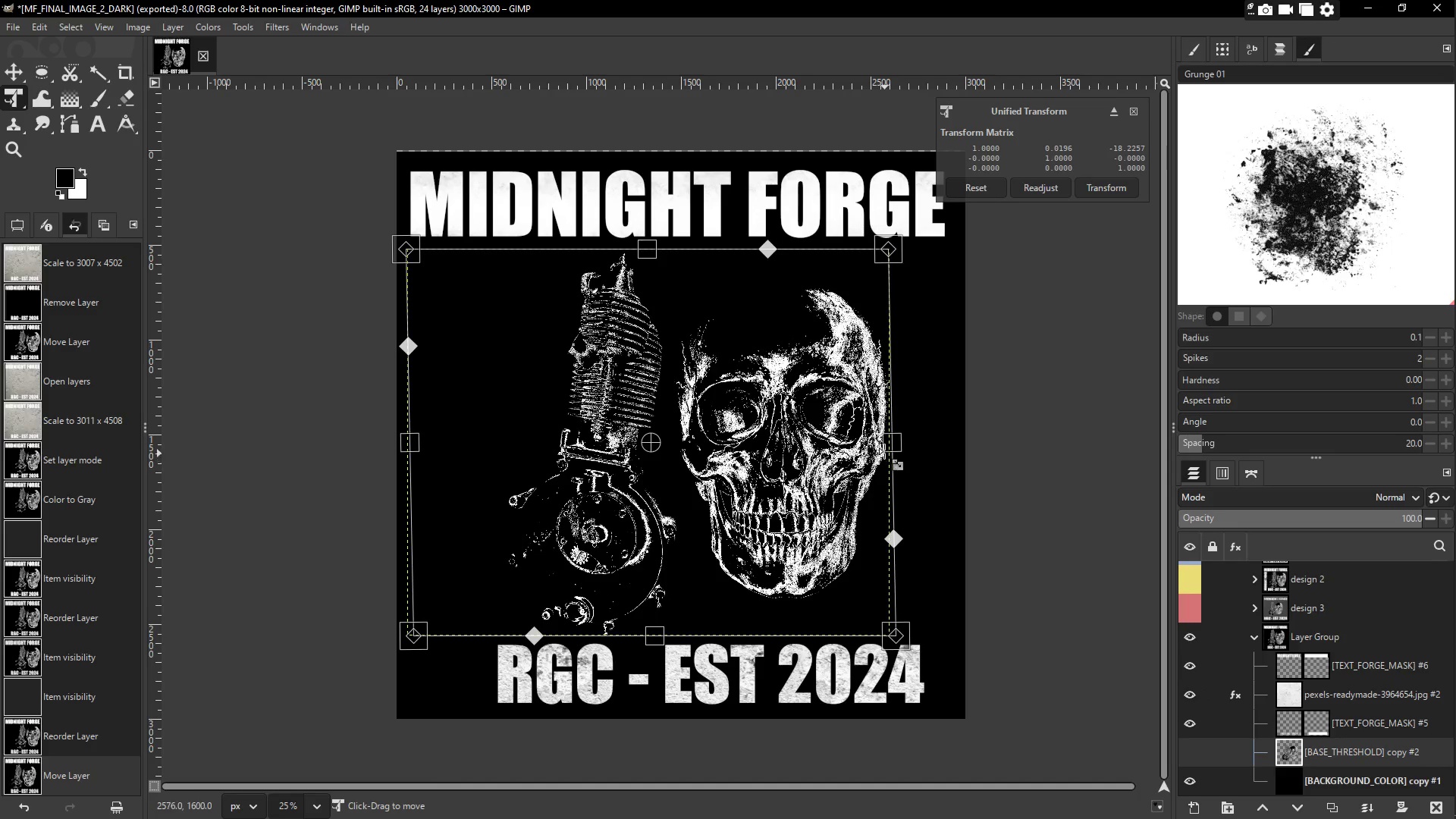 
left_click_drag(start_coordinate=[886, 447], to_coordinate=[896, 388])
 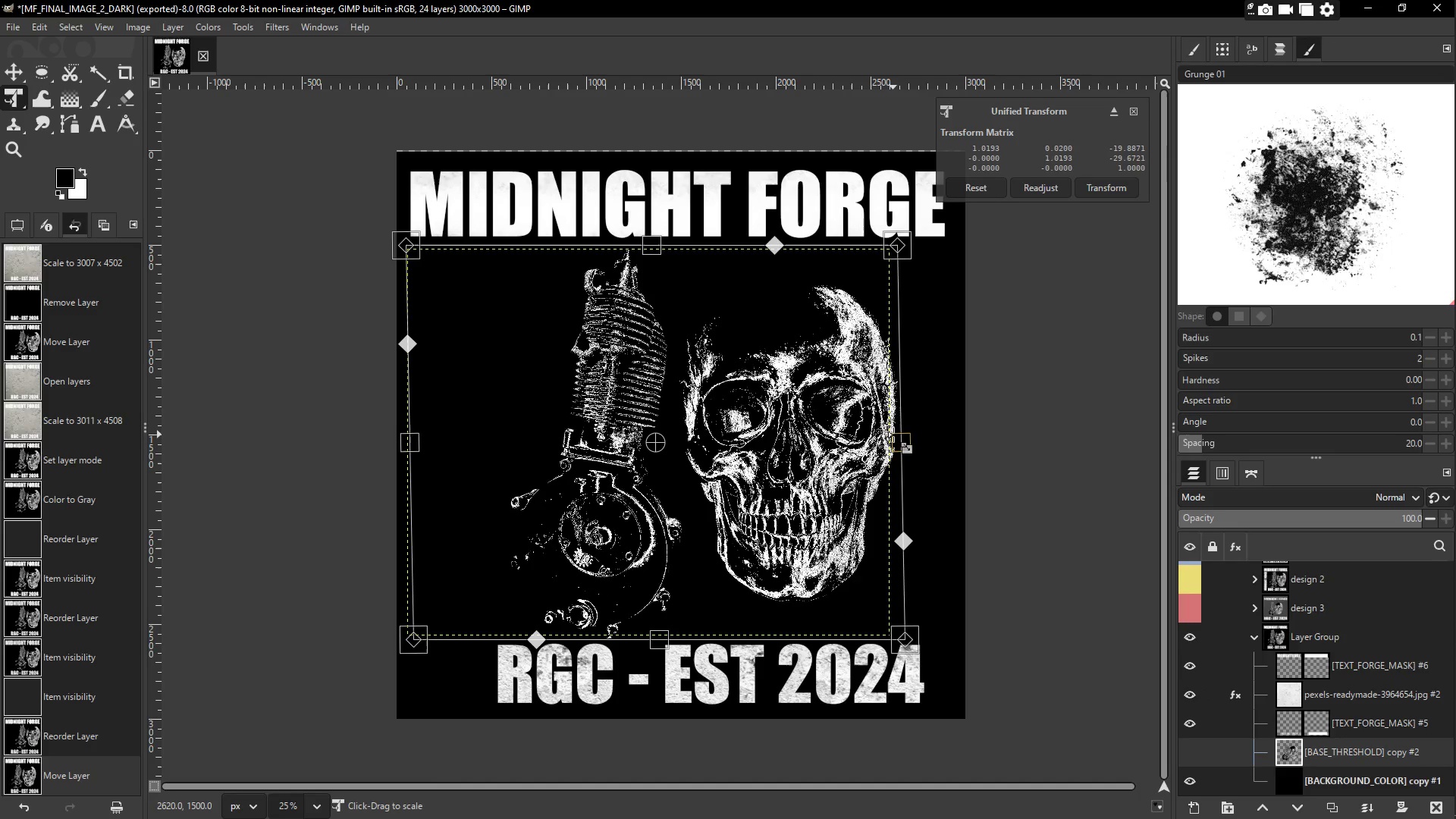 
left_click_drag(start_coordinate=[893, 435], to_coordinate=[896, 371])
 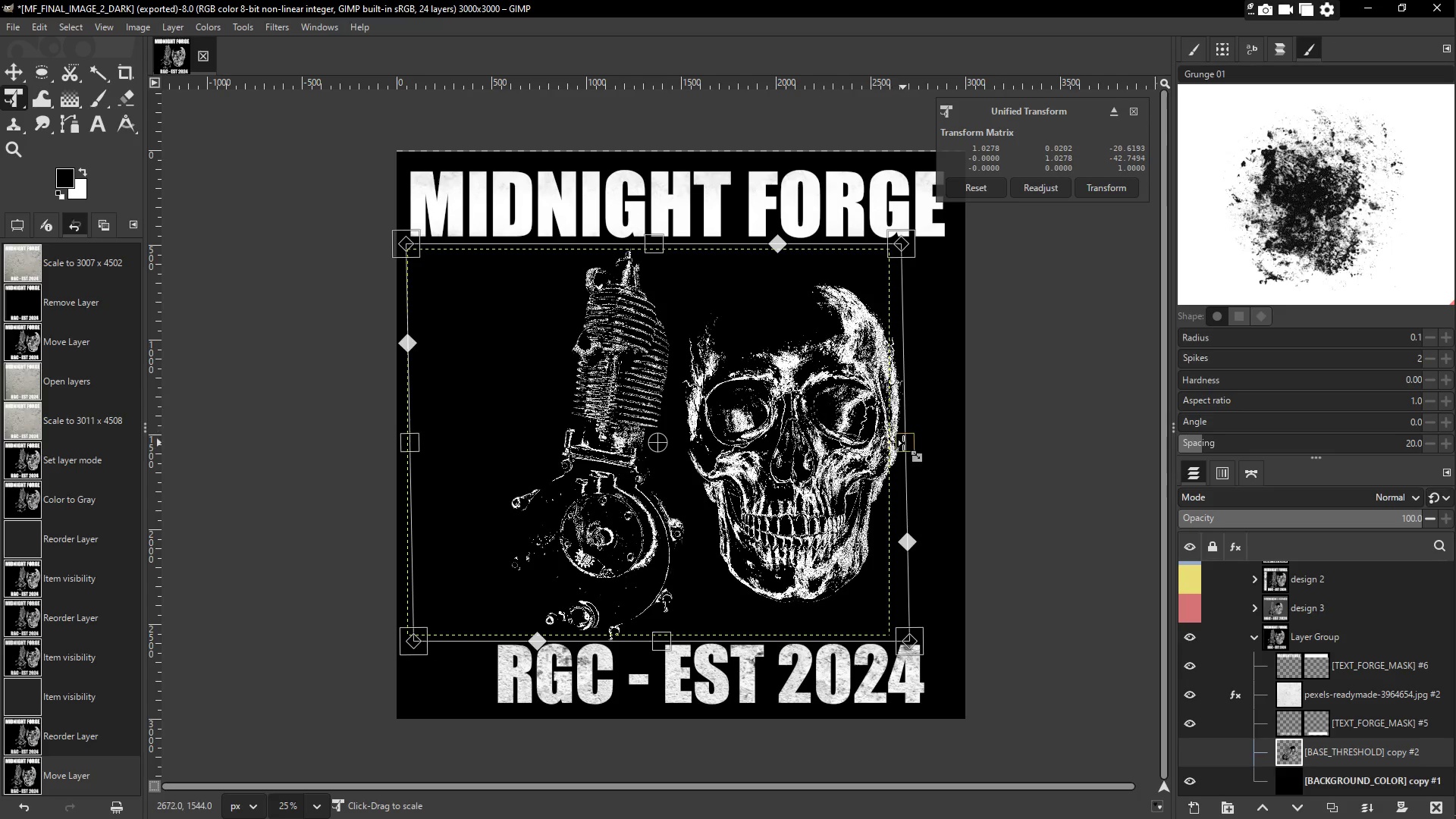 
left_click_drag(start_coordinate=[903, 443], to_coordinate=[900, 372])
 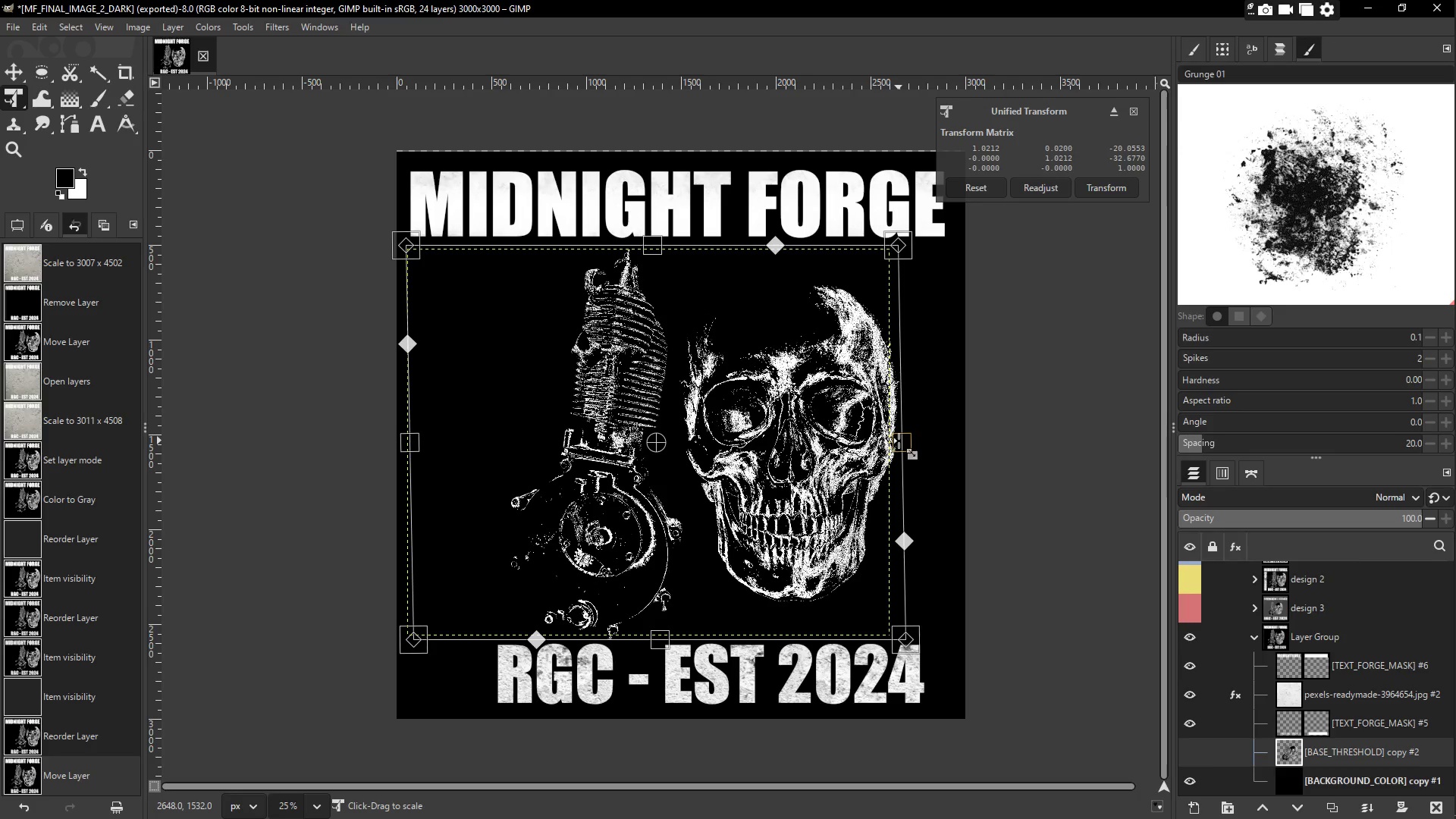 
left_click_drag(start_coordinate=[902, 444], to_coordinate=[903, 457])
 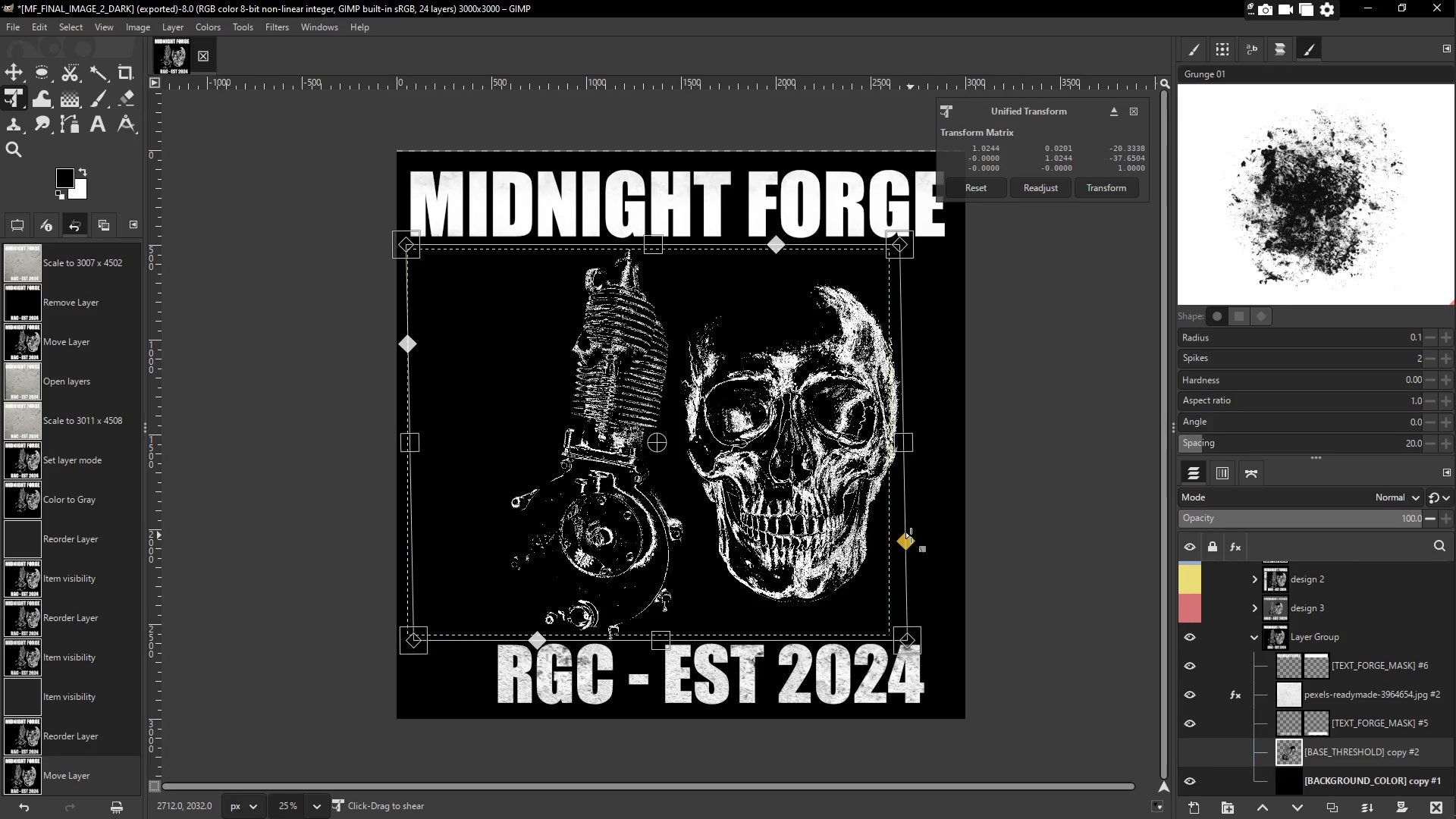 
left_click_drag(start_coordinate=[911, 535], to_coordinate=[910, 539])
 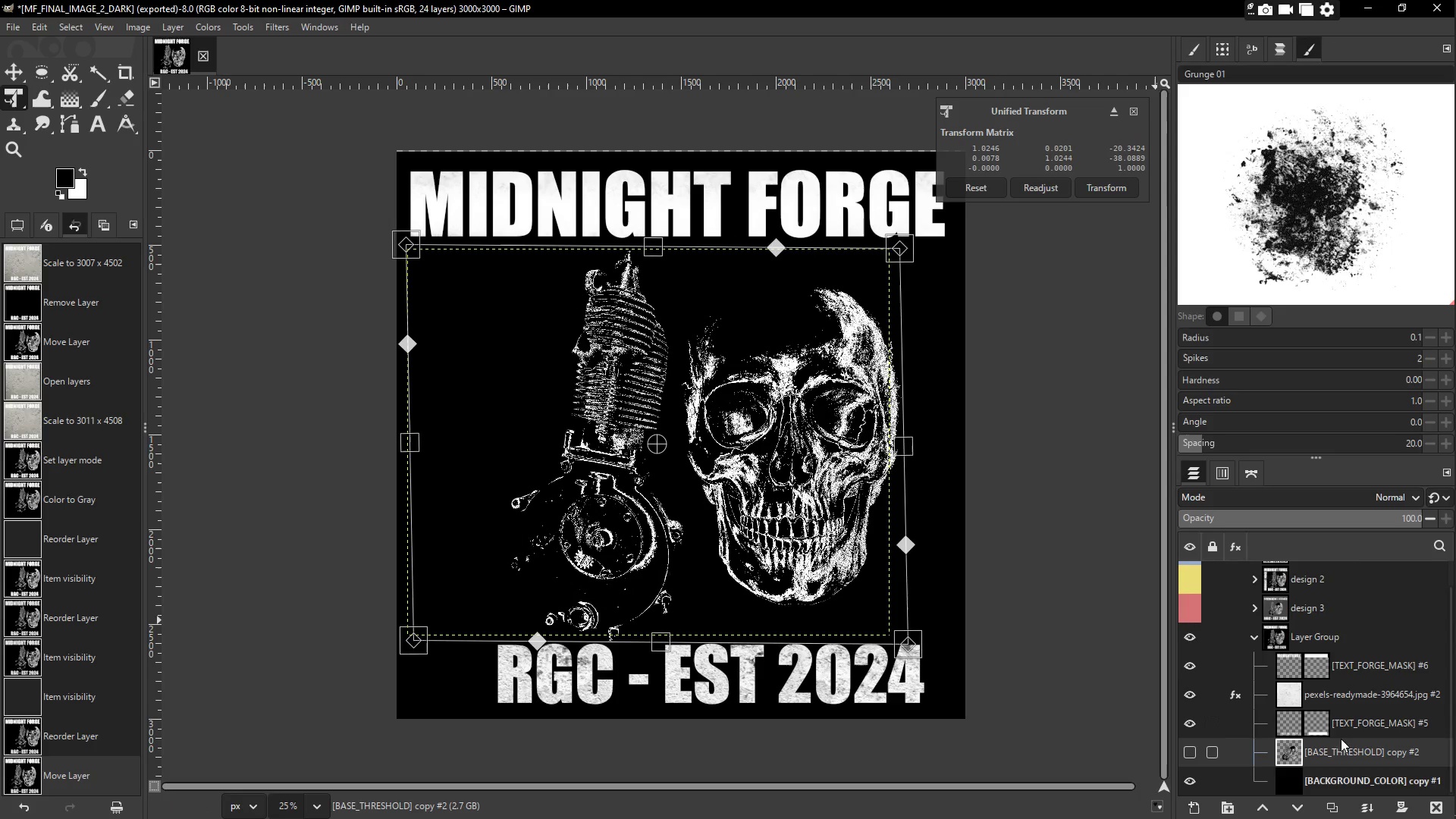 
left_click([1368, 729])
 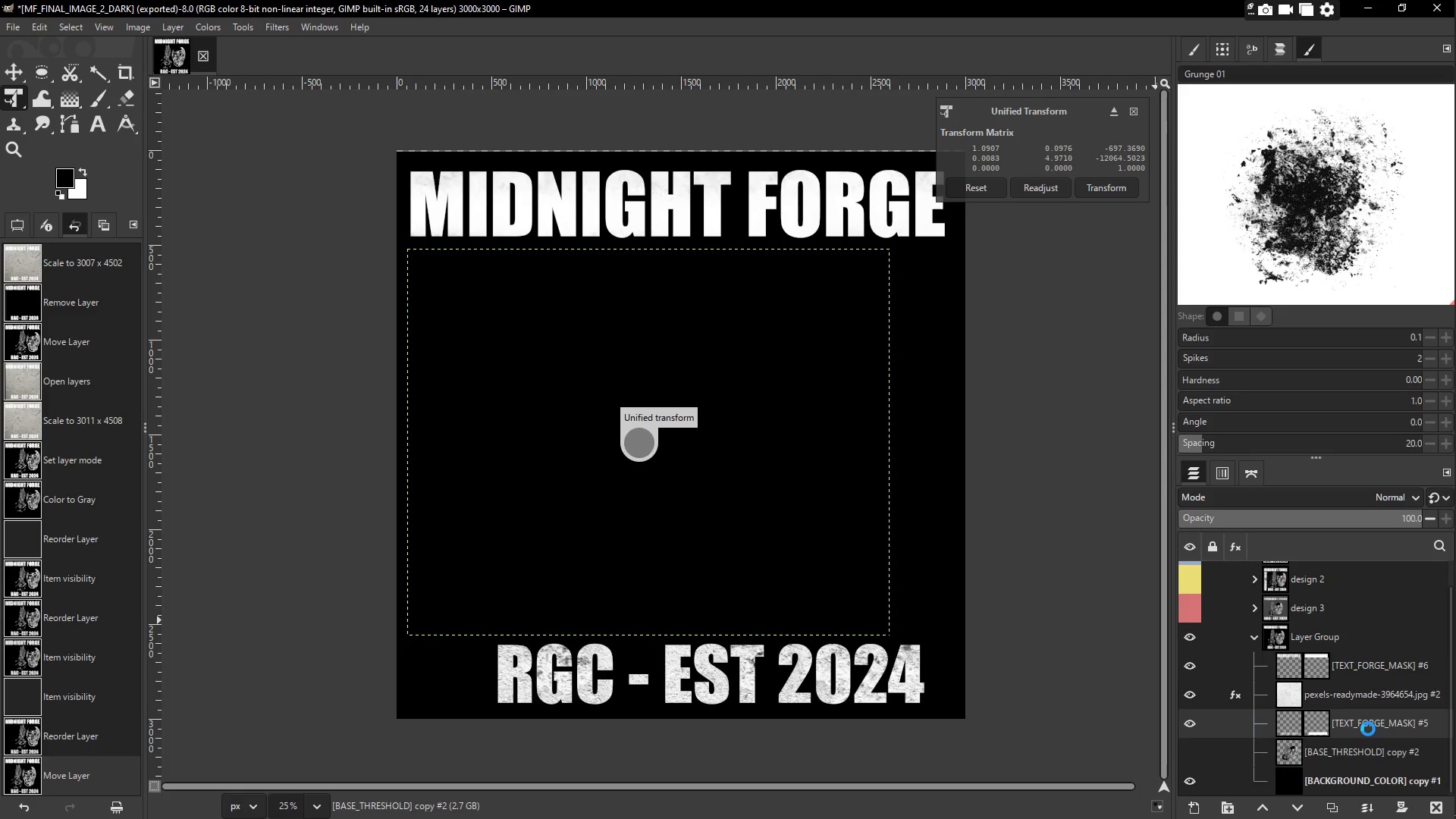 
scroll: coordinate [1368, 734], scroll_direction: down, amount: 2.0
 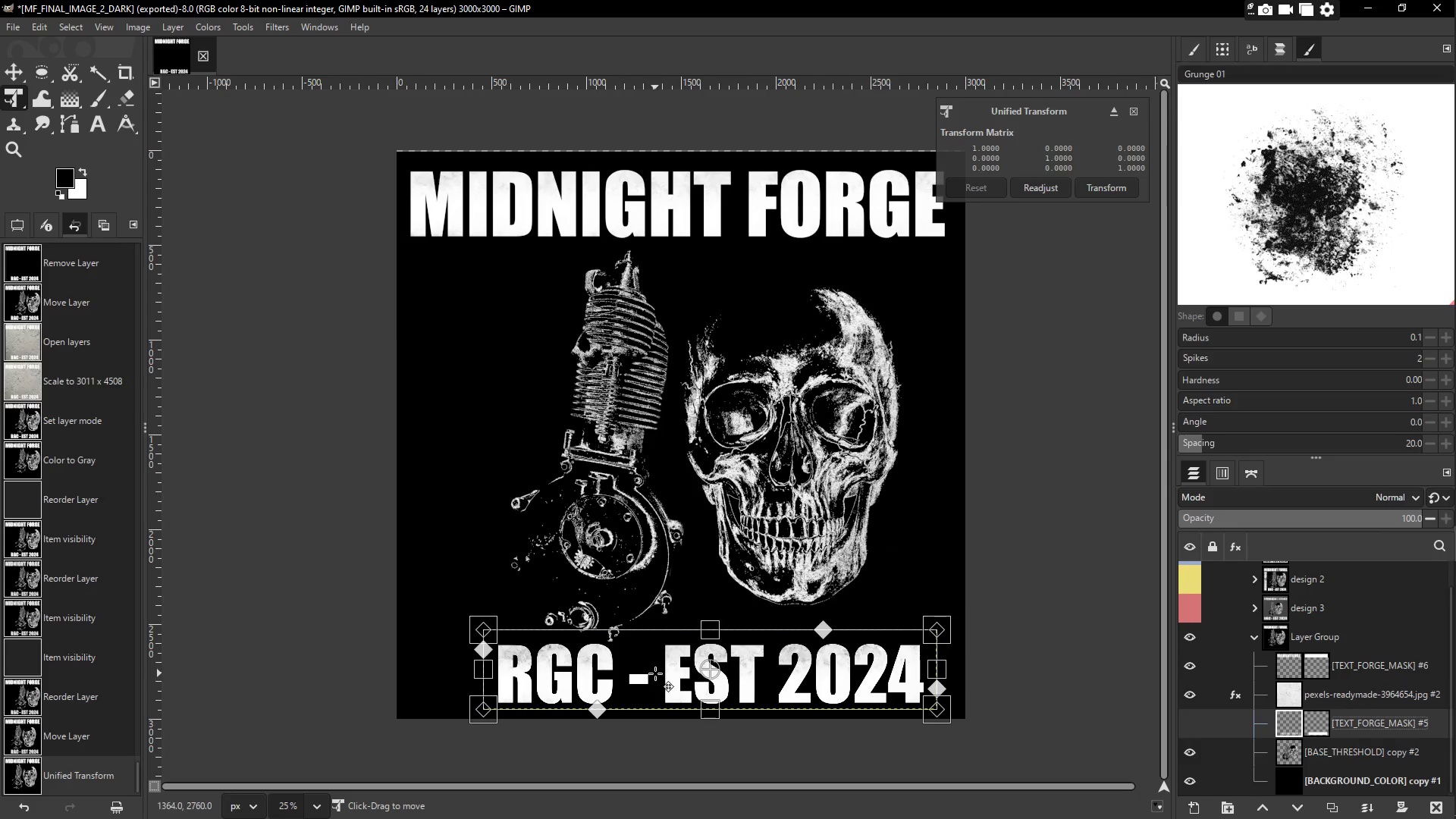 
left_click_drag(start_coordinate=[600, 676], to_coordinate=[567, 675])
 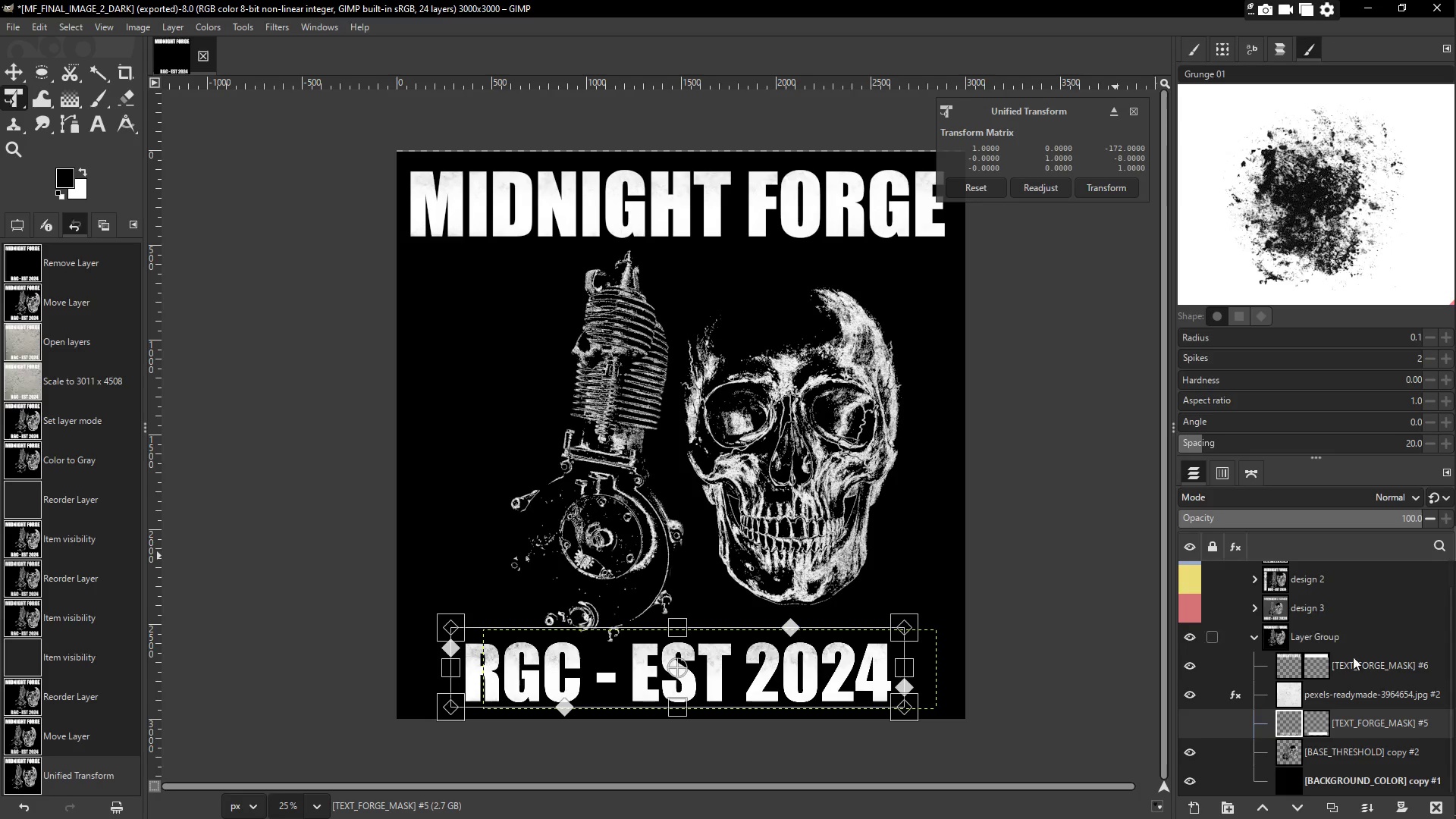 
left_click([1370, 754])
 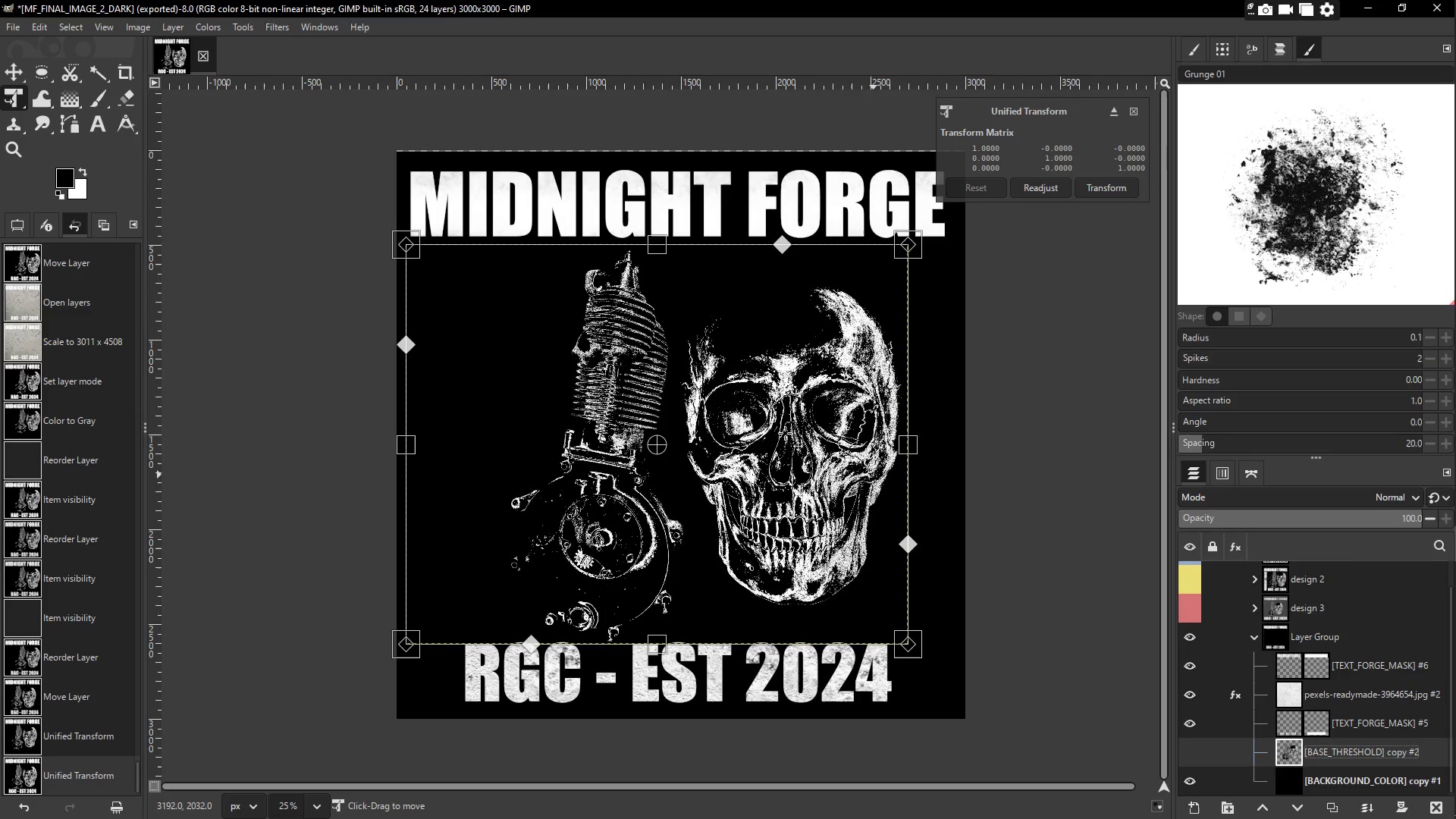 
left_click_drag(start_coordinate=[778, 419], to_coordinate=[755, 416])
 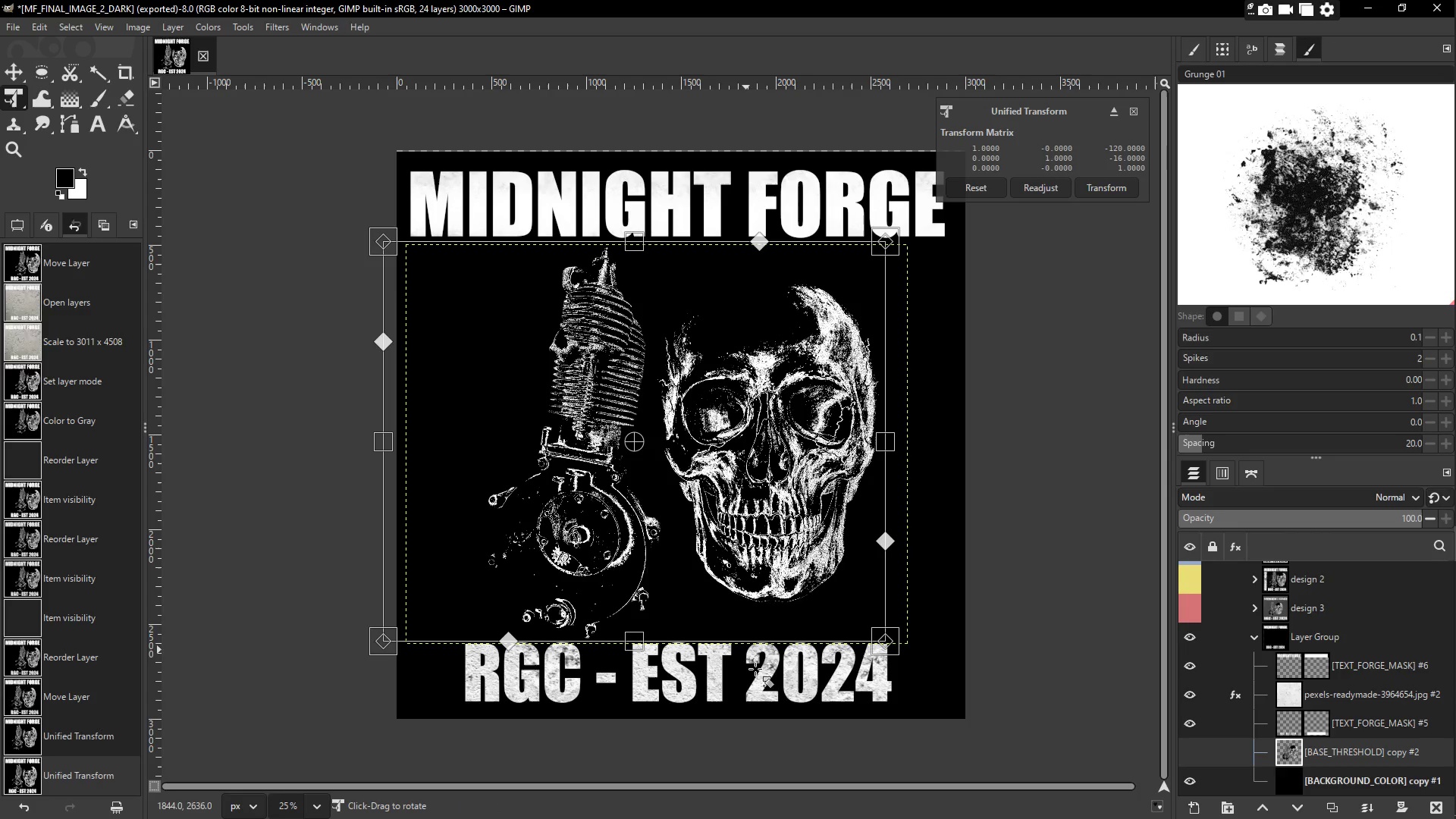 
right_click([787, 676])
 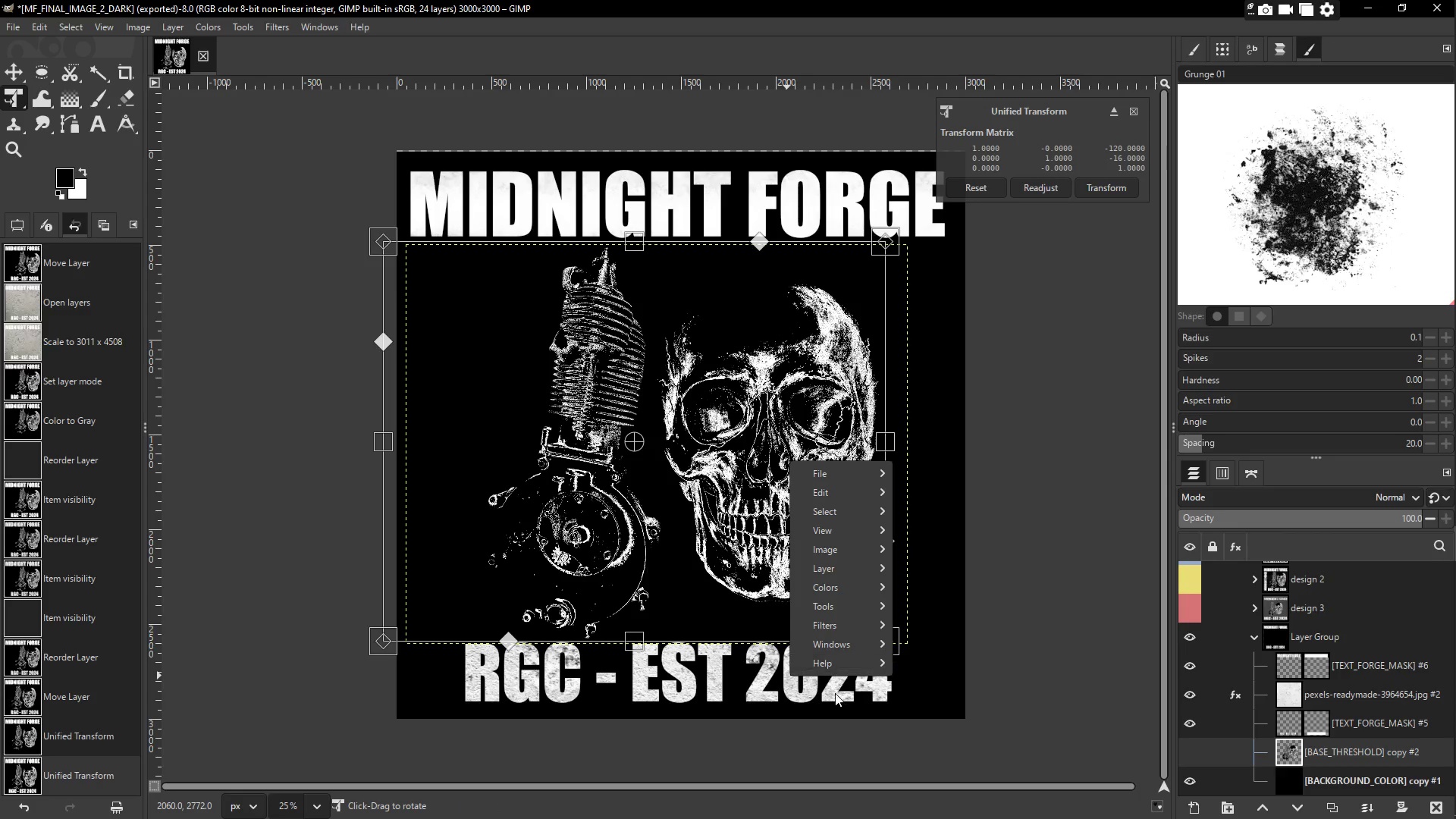 
left_click([832, 691])
 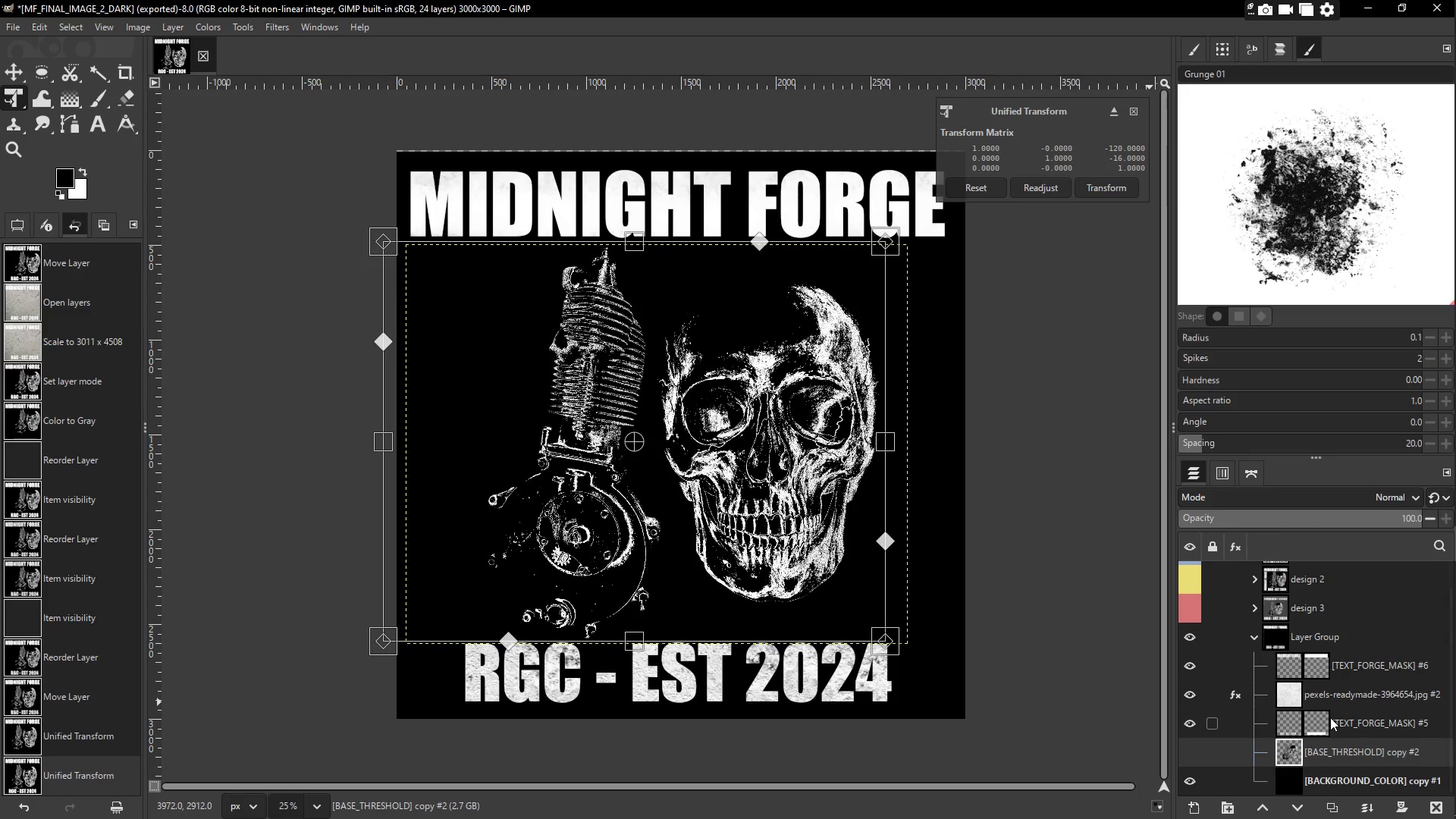 
left_click([1372, 695])
 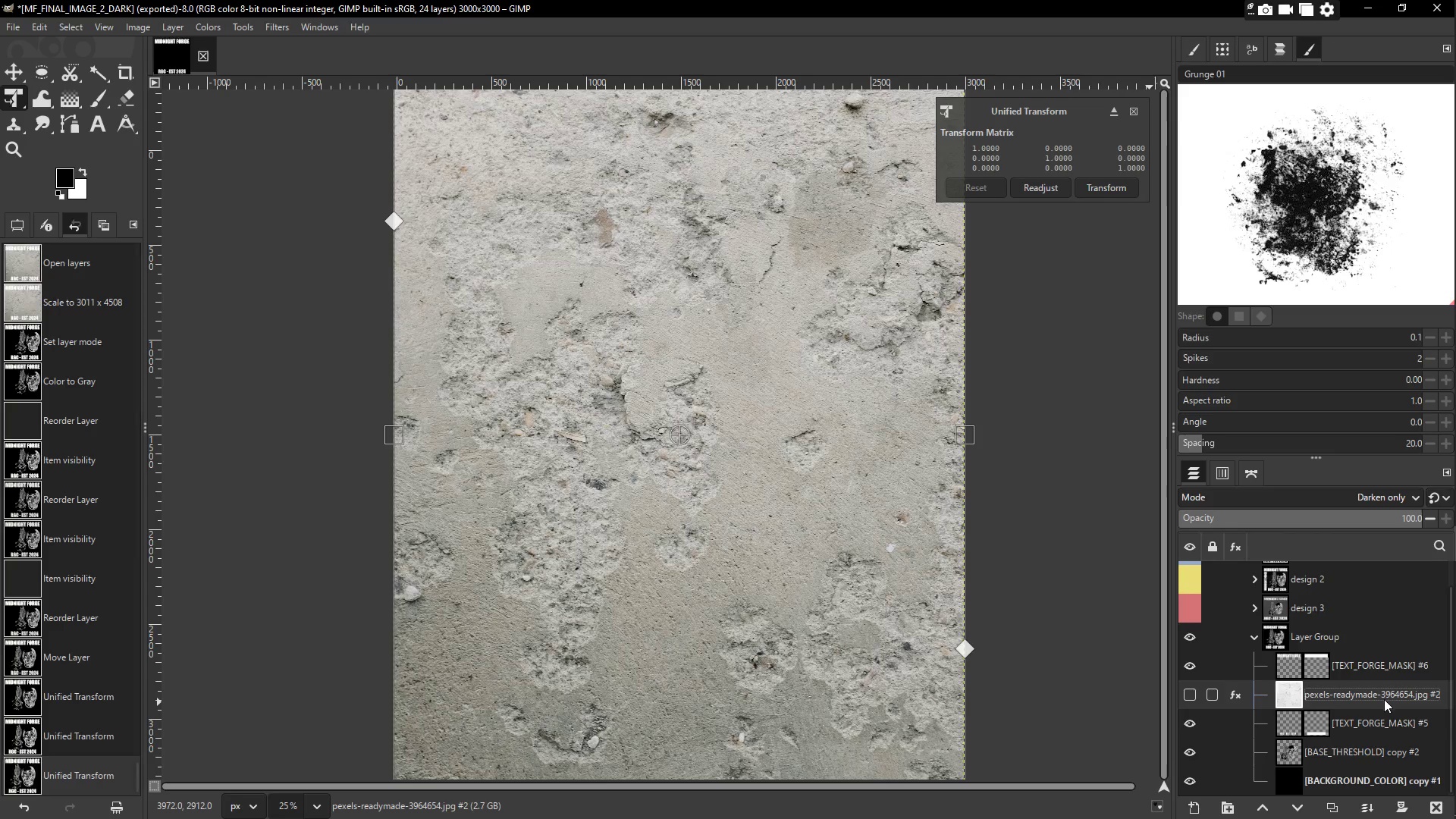 
left_click_drag(start_coordinate=[1384, 699], to_coordinate=[1355, 764])
 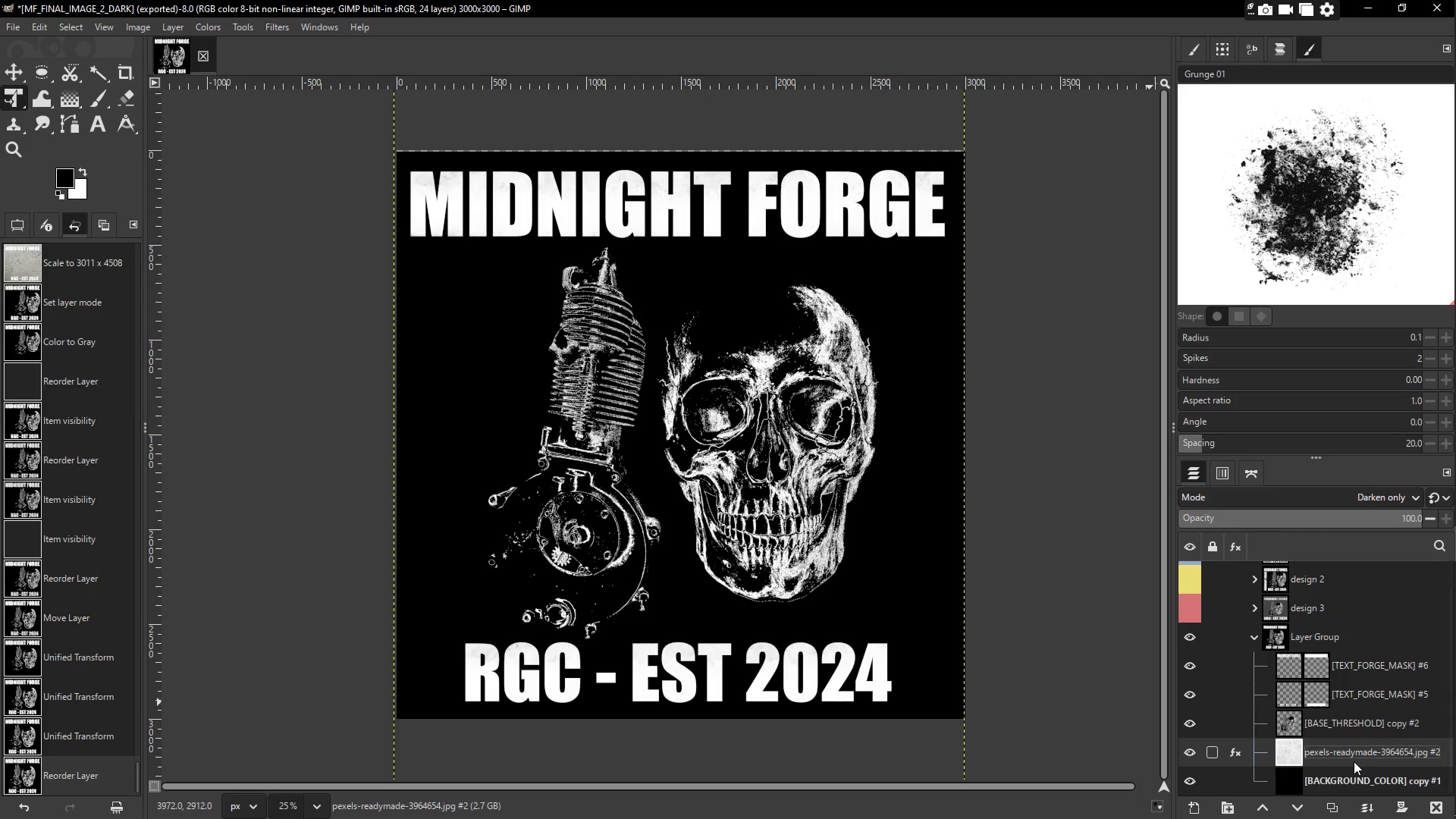 
left_click([1335, 757])
 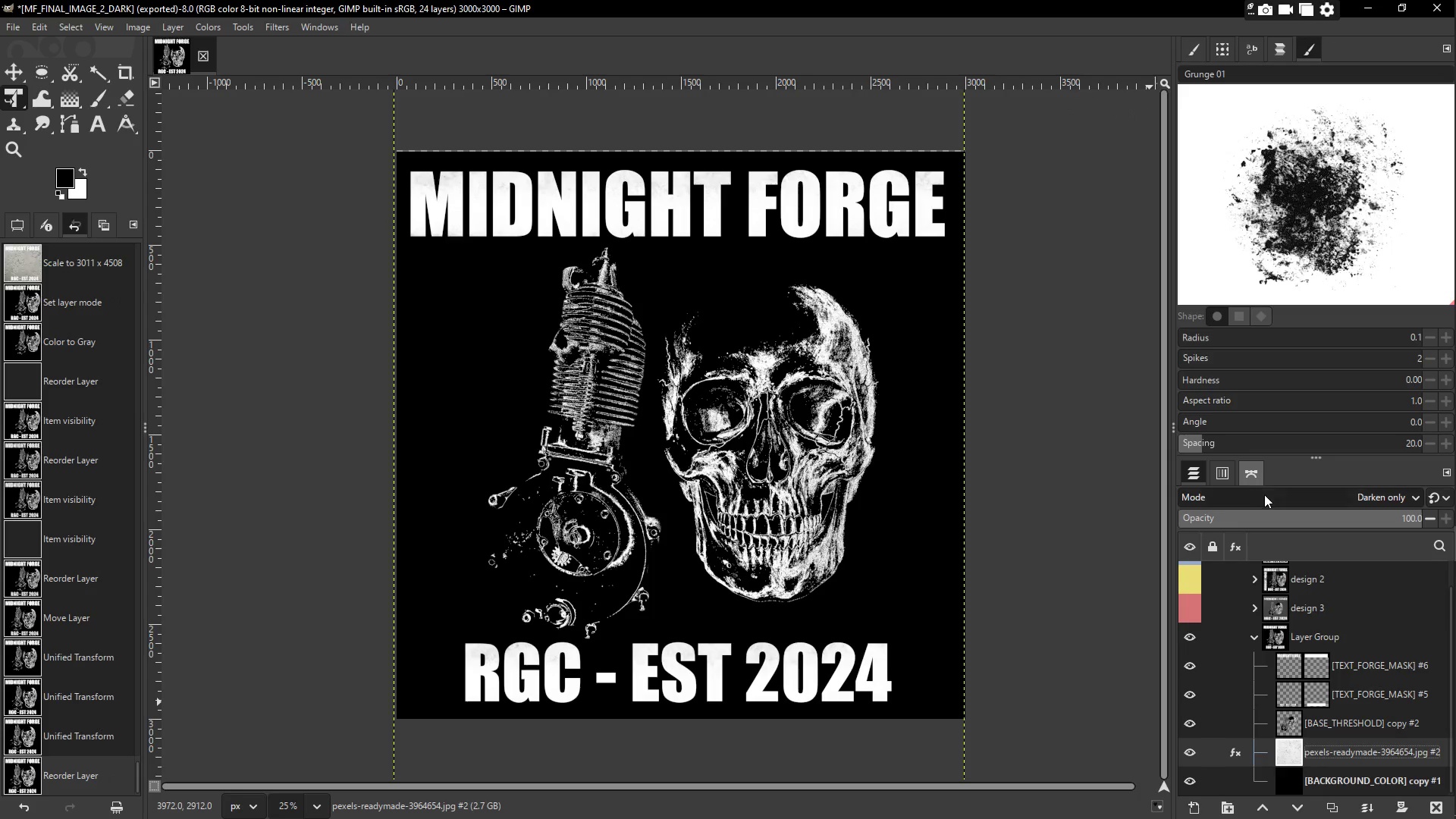 
left_click([1269, 494])
 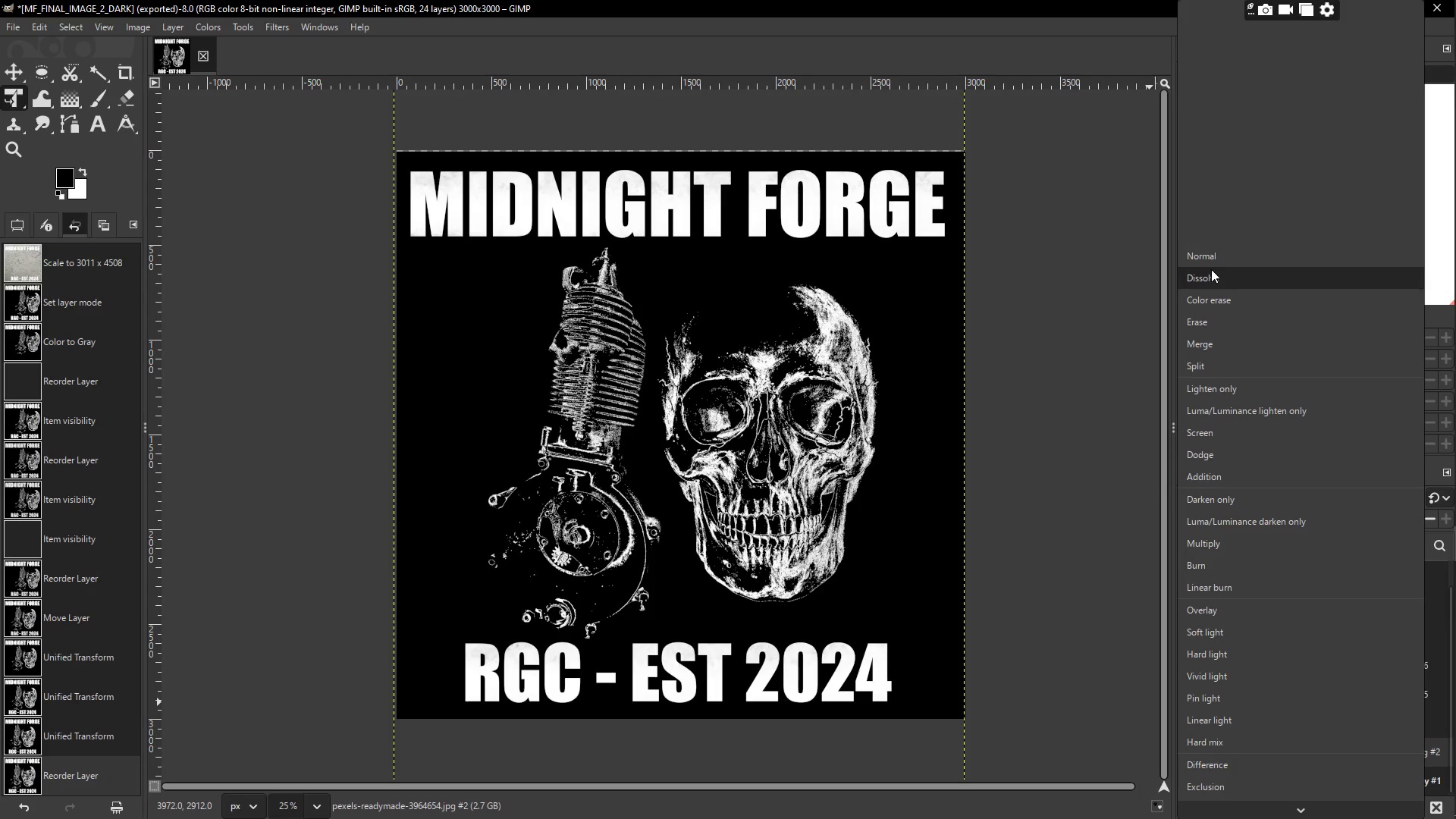 
left_click([1213, 279])
 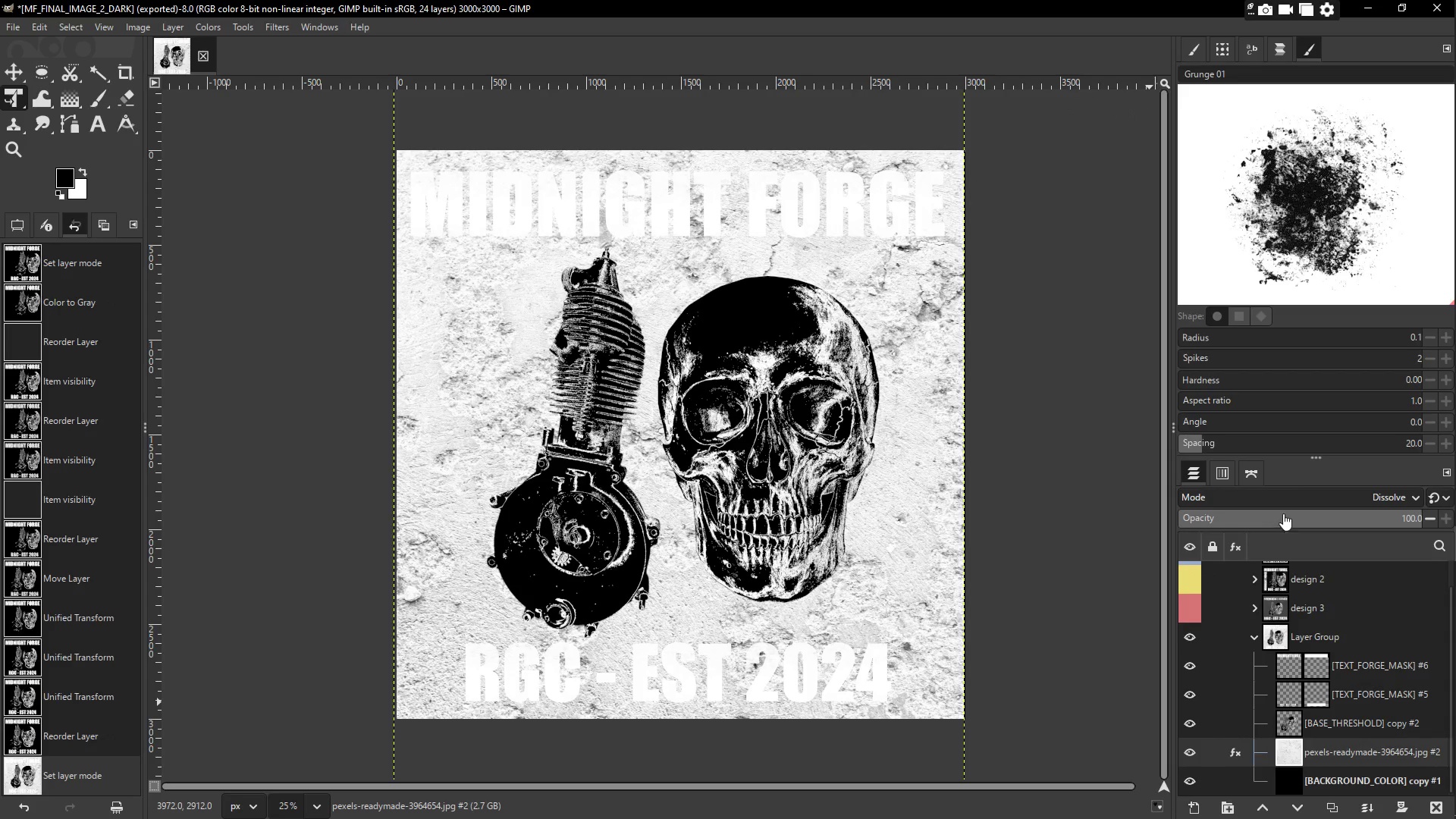 
left_click([1216, 474])
 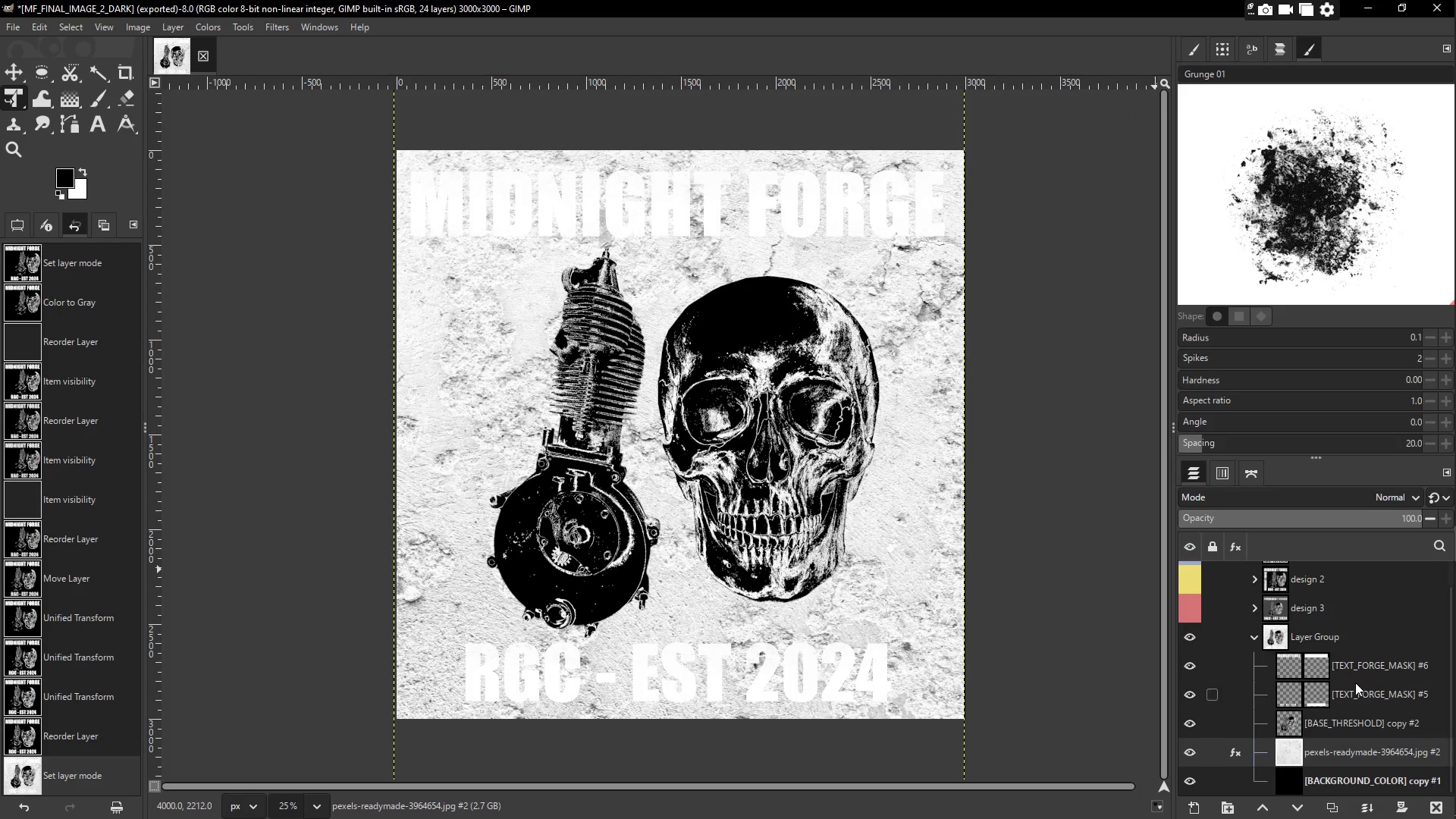 
right_click([1344, 758])
 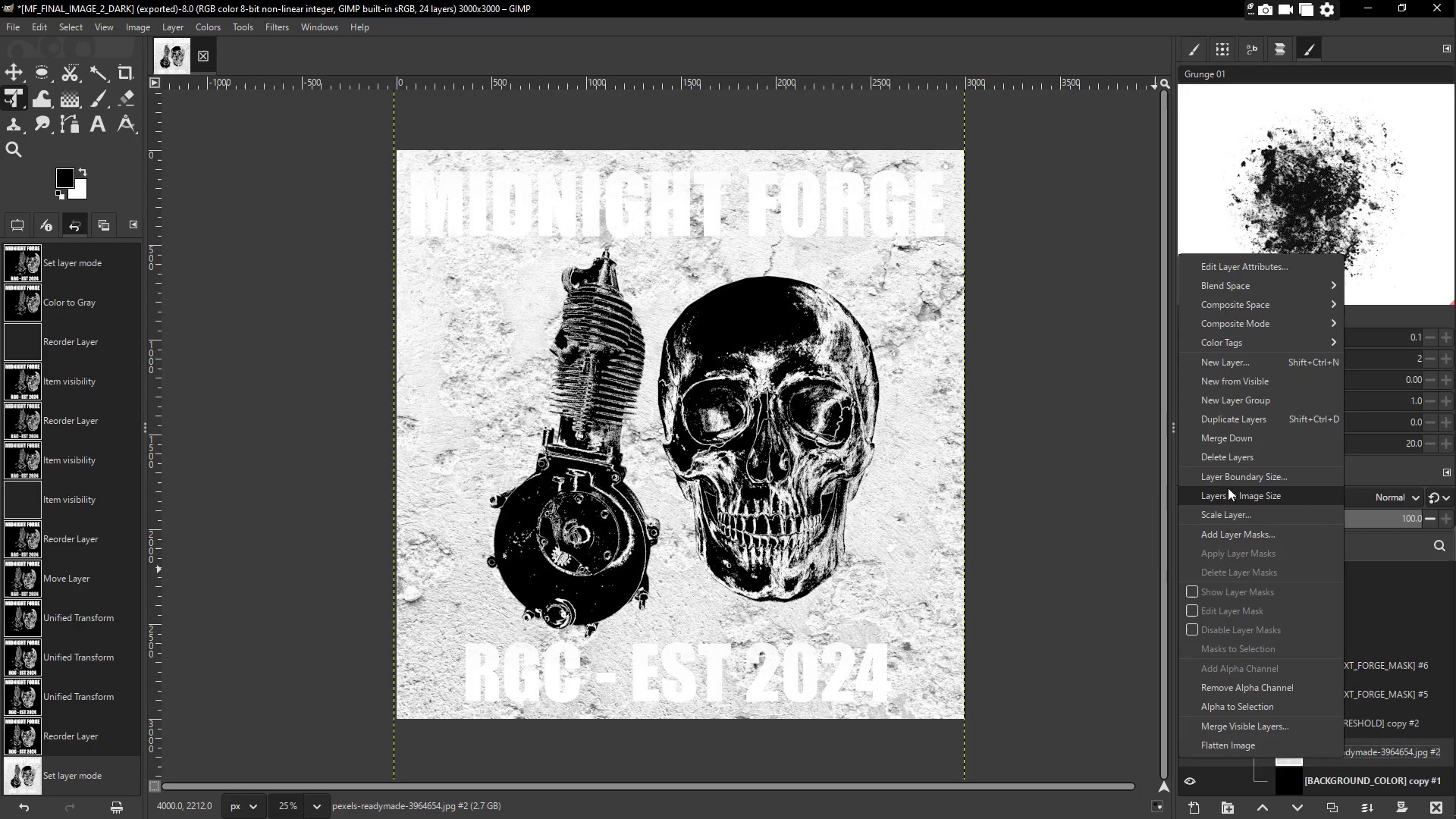 
wait(5.08)
 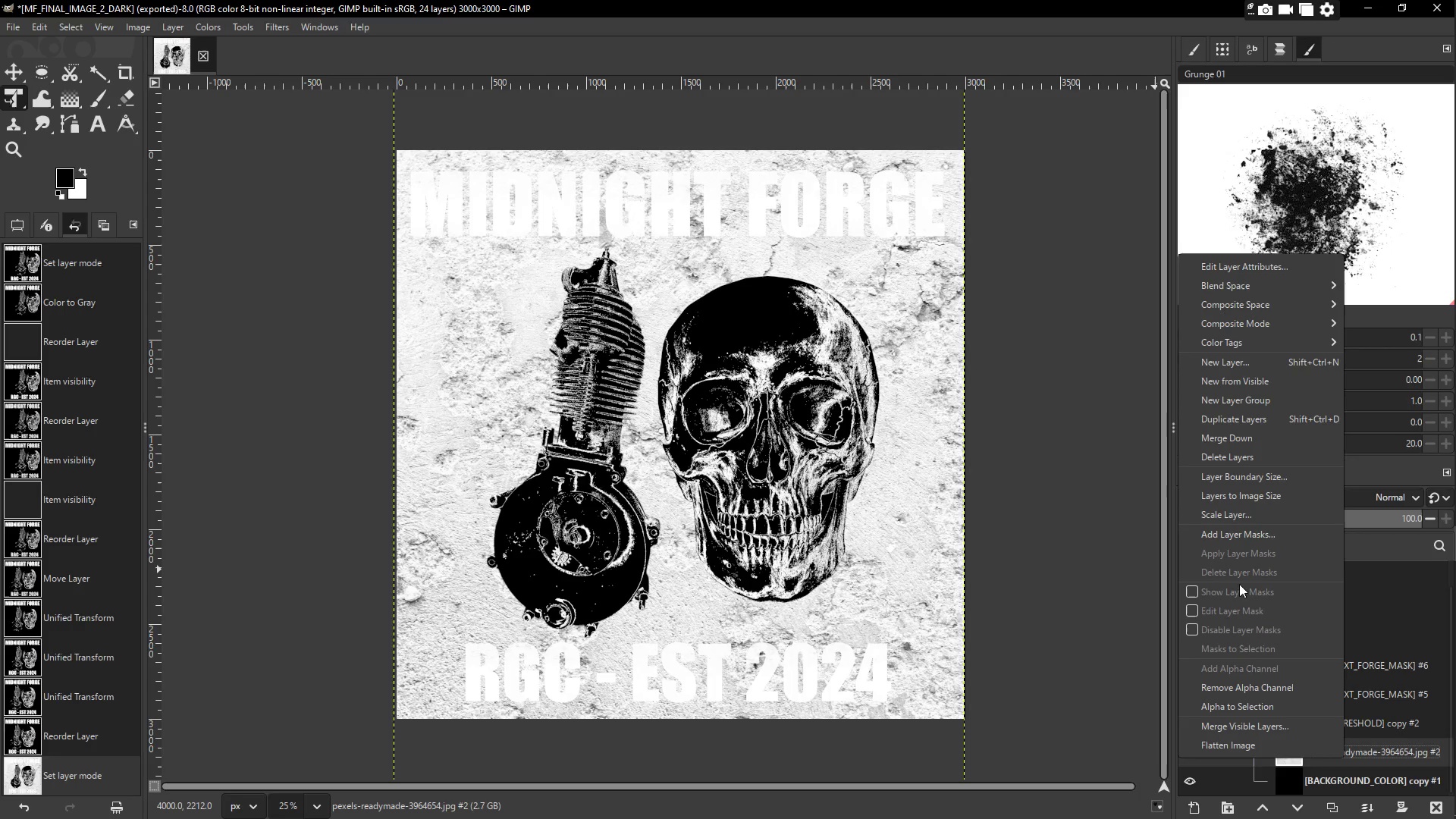 
right_click([918, 481])
 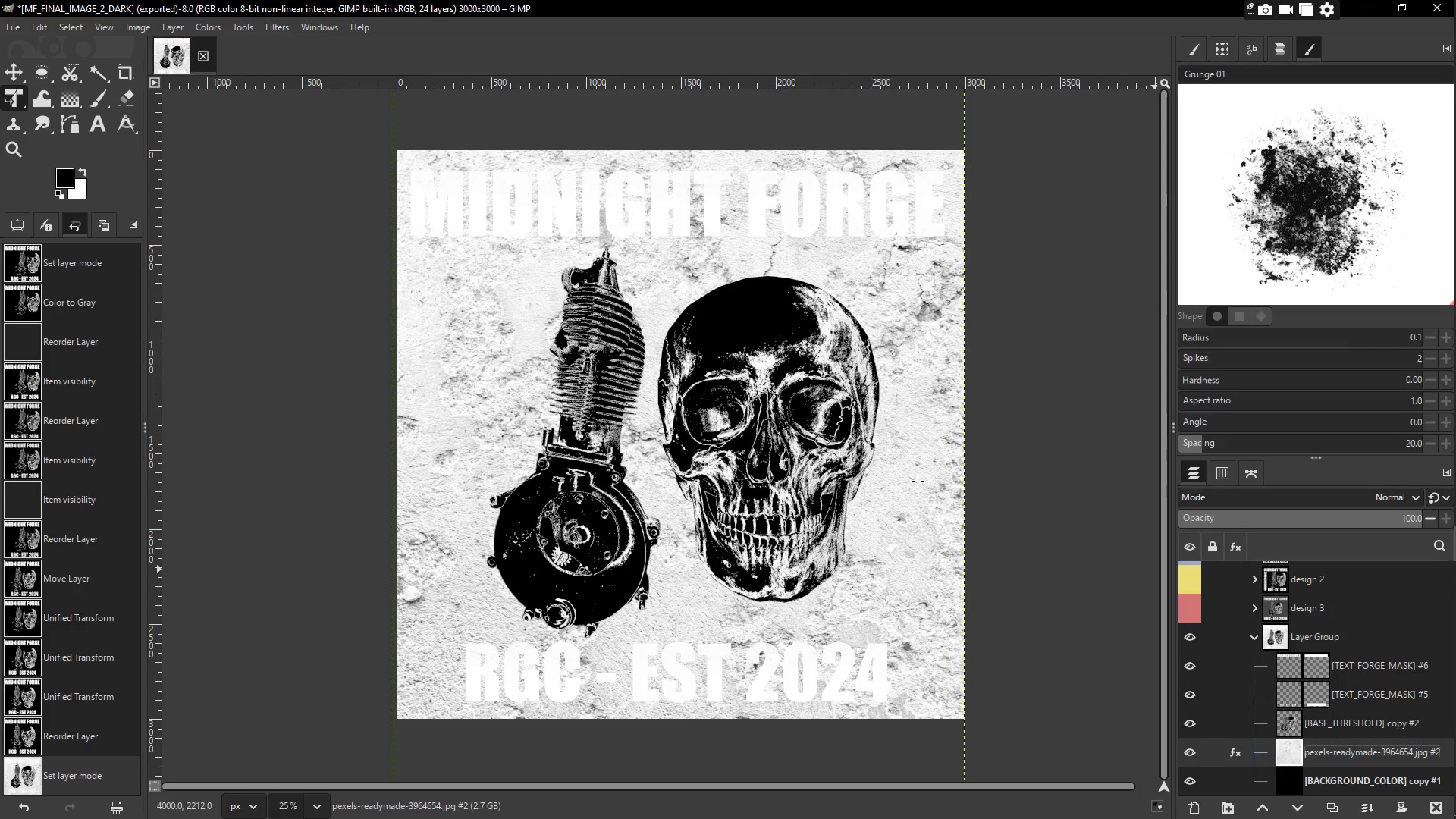 
right_click([918, 480])
 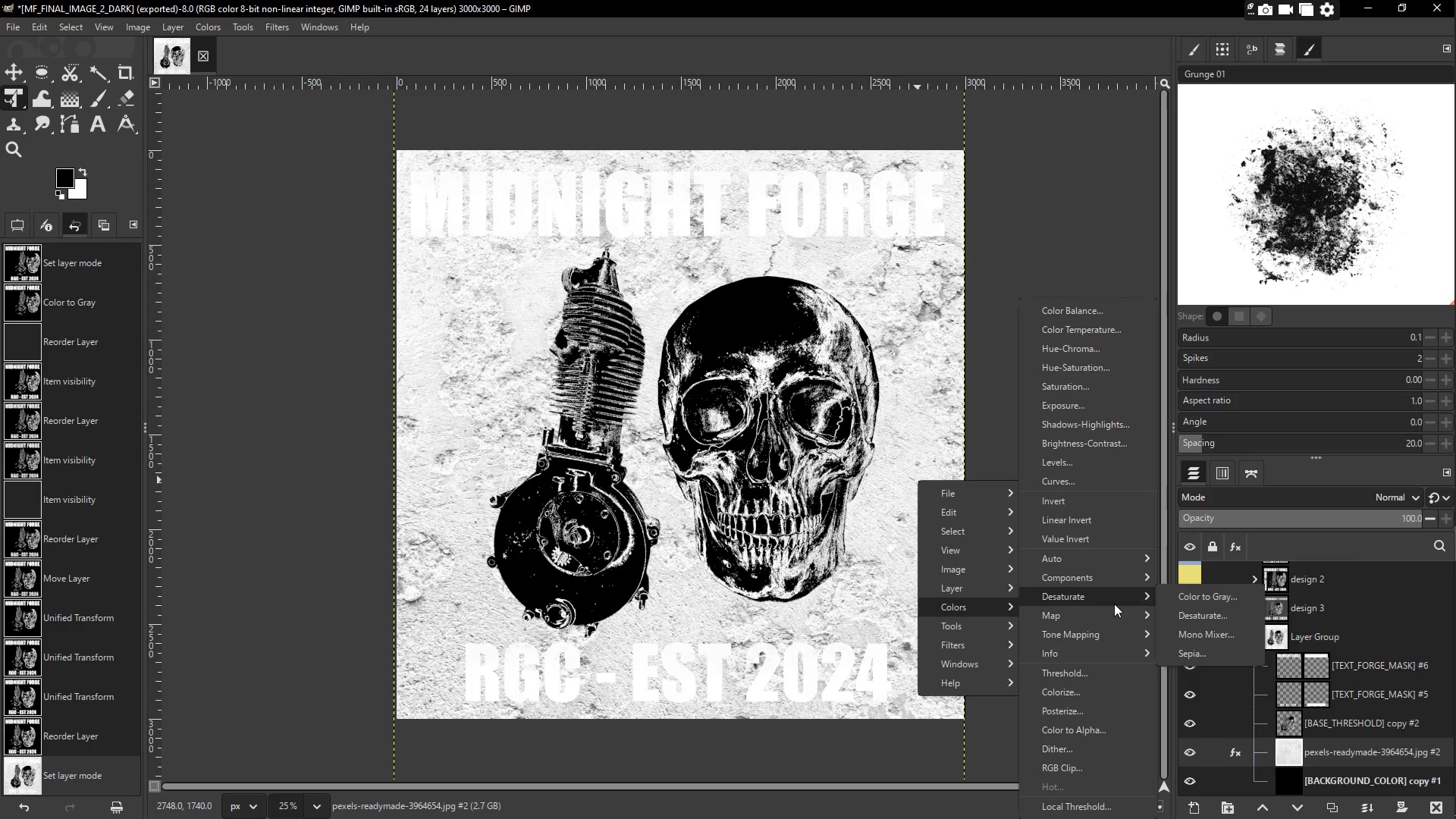 
wait(6.44)
 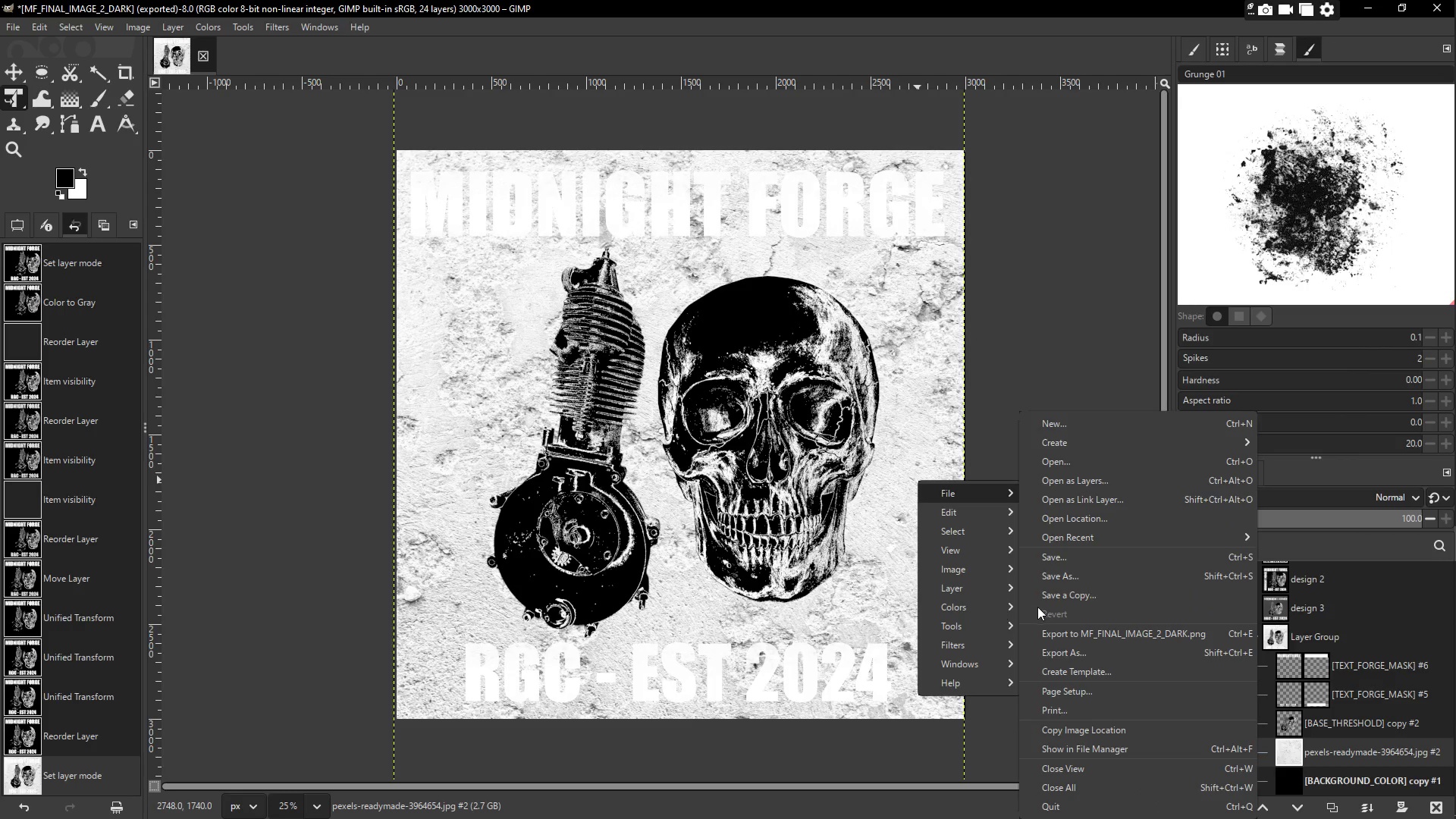 
left_click([1085, 460])
 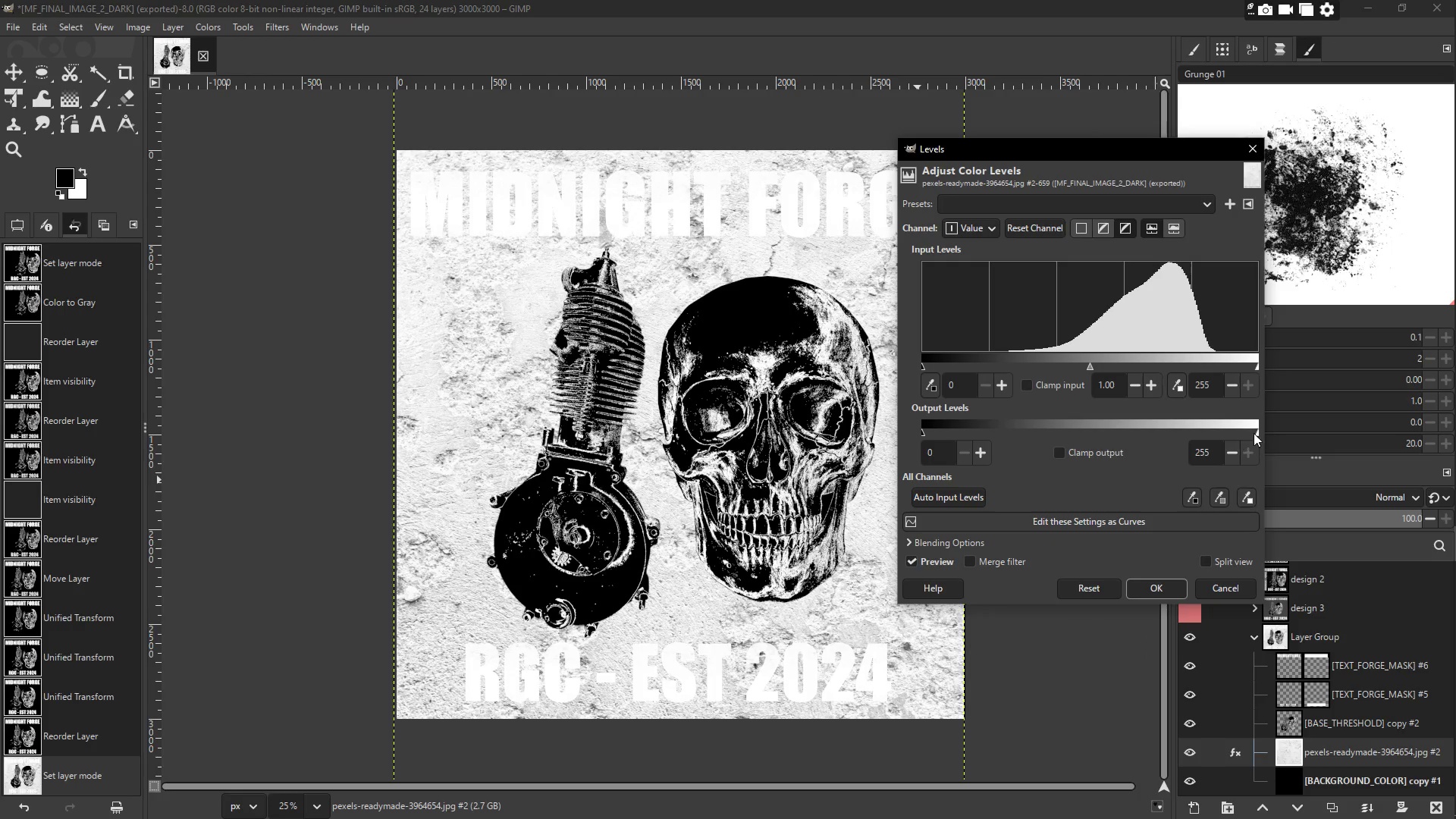 
left_click_drag(start_coordinate=[1256, 433], to_coordinate=[1074, 424])
 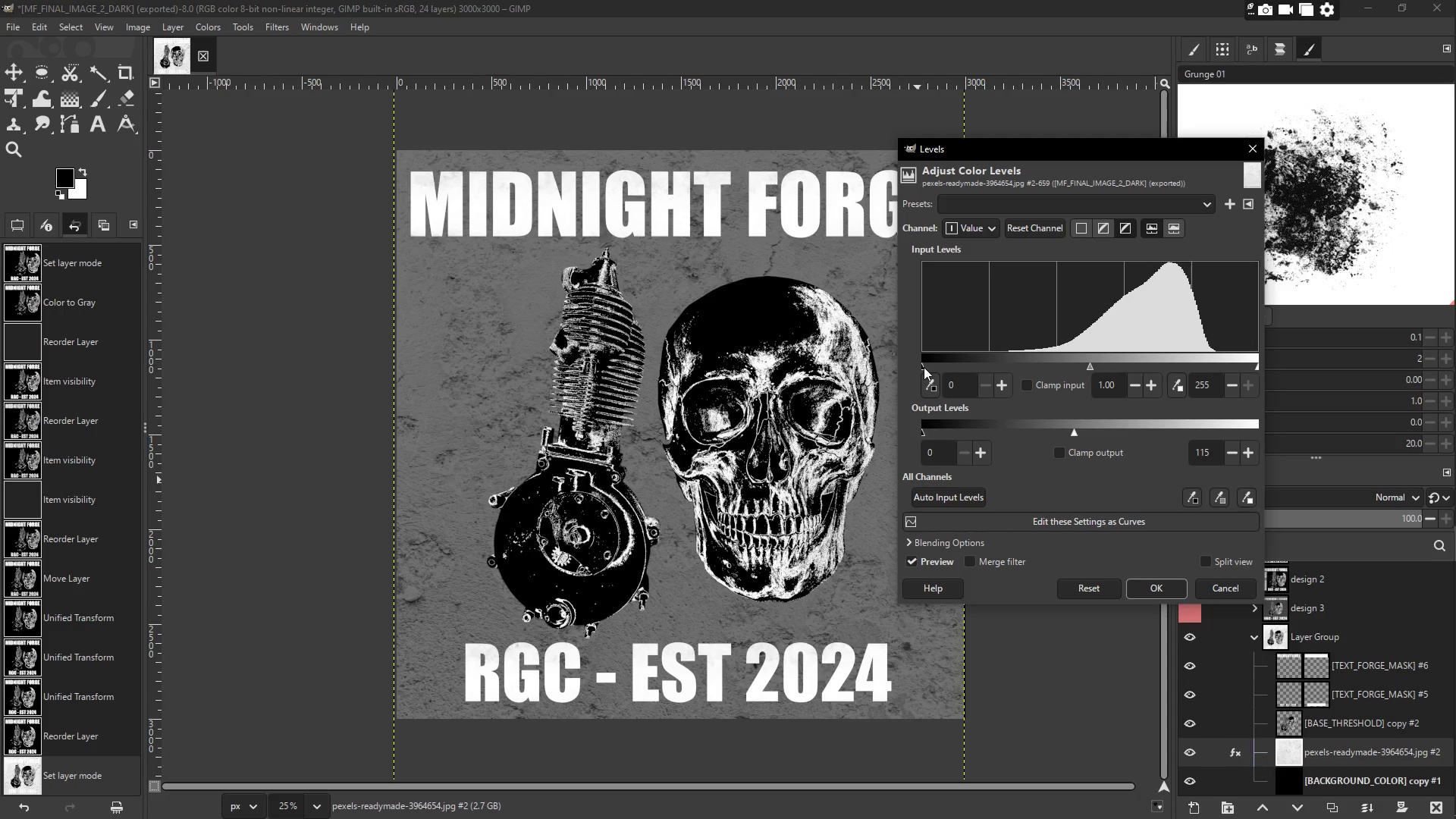 
left_click_drag(start_coordinate=[924, 365], to_coordinate=[1111, 368])
 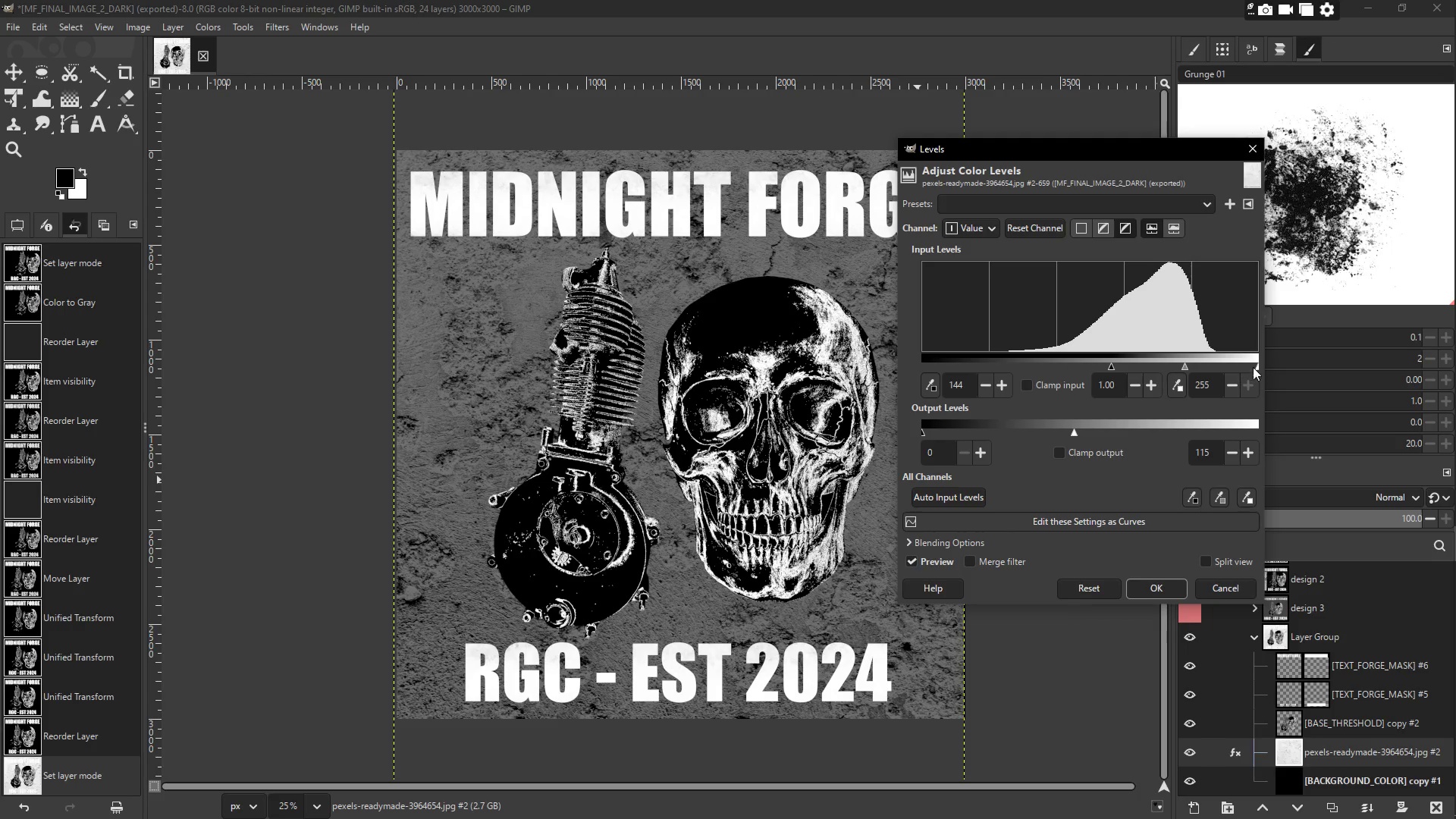 
left_click_drag(start_coordinate=[1259, 365], to_coordinate=[1225, 368])
 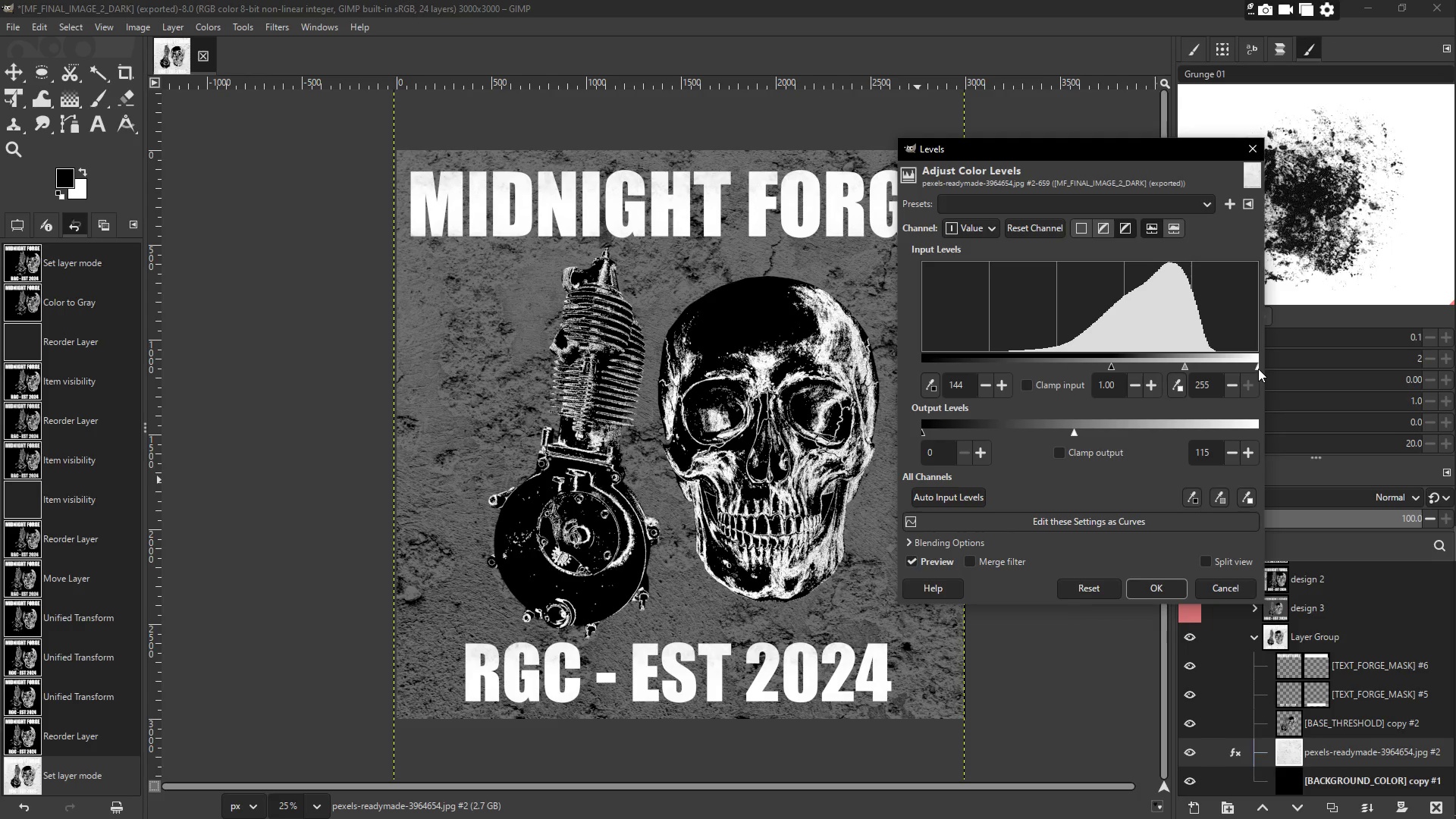 
left_click_drag(start_coordinate=[1258, 368], to_coordinate=[1265, 369])
 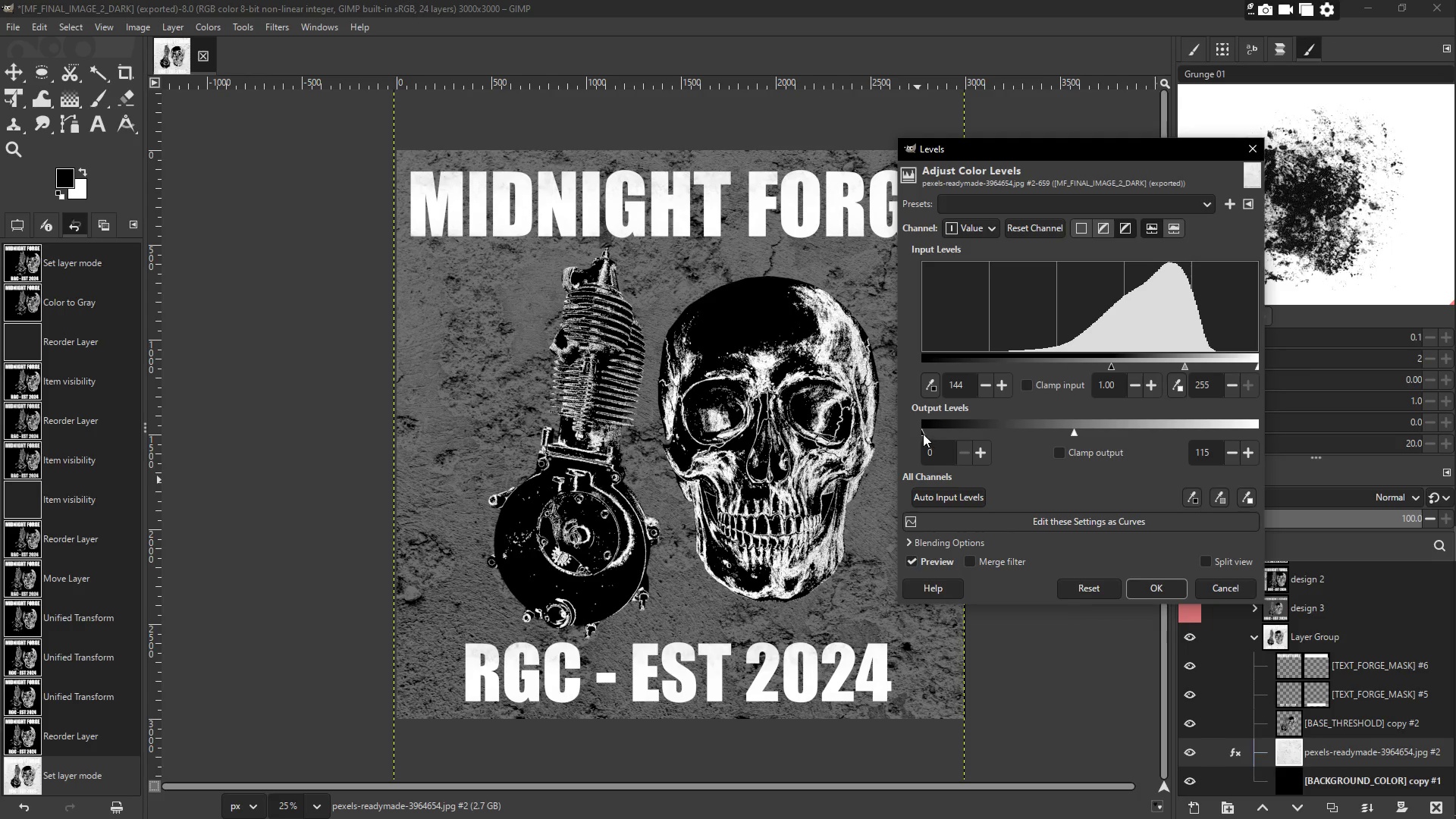 
left_click_drag(start_coordinate=[923, 432], to_coordinate=[910, 425])
 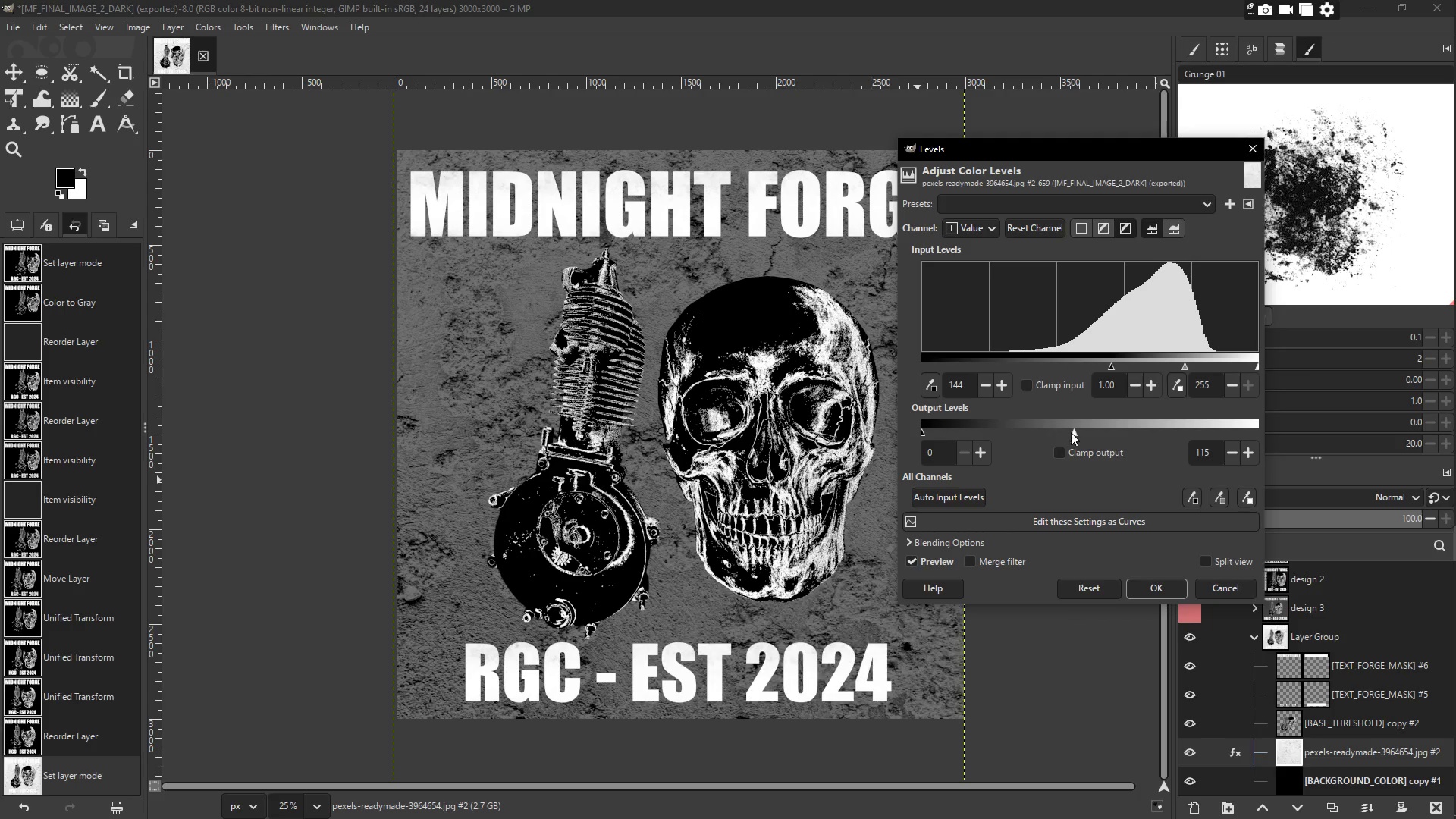 
left_click_drag(start_coordinate=[1073, 431], to_coordinate=[939, 431])
 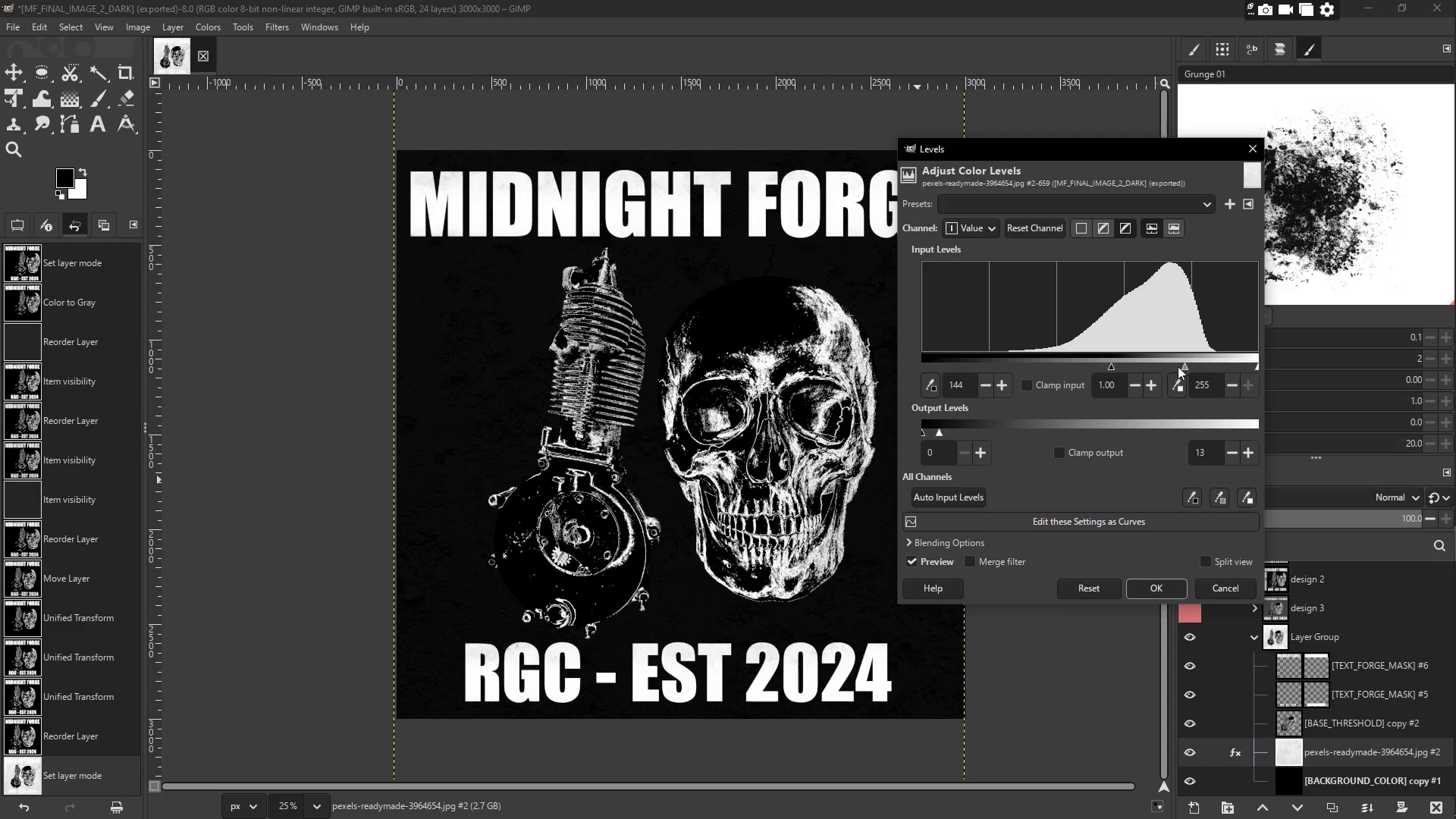 
left_click_drag(start_coordinate=[1184, 366], to_coordinate=[1188, 369])
 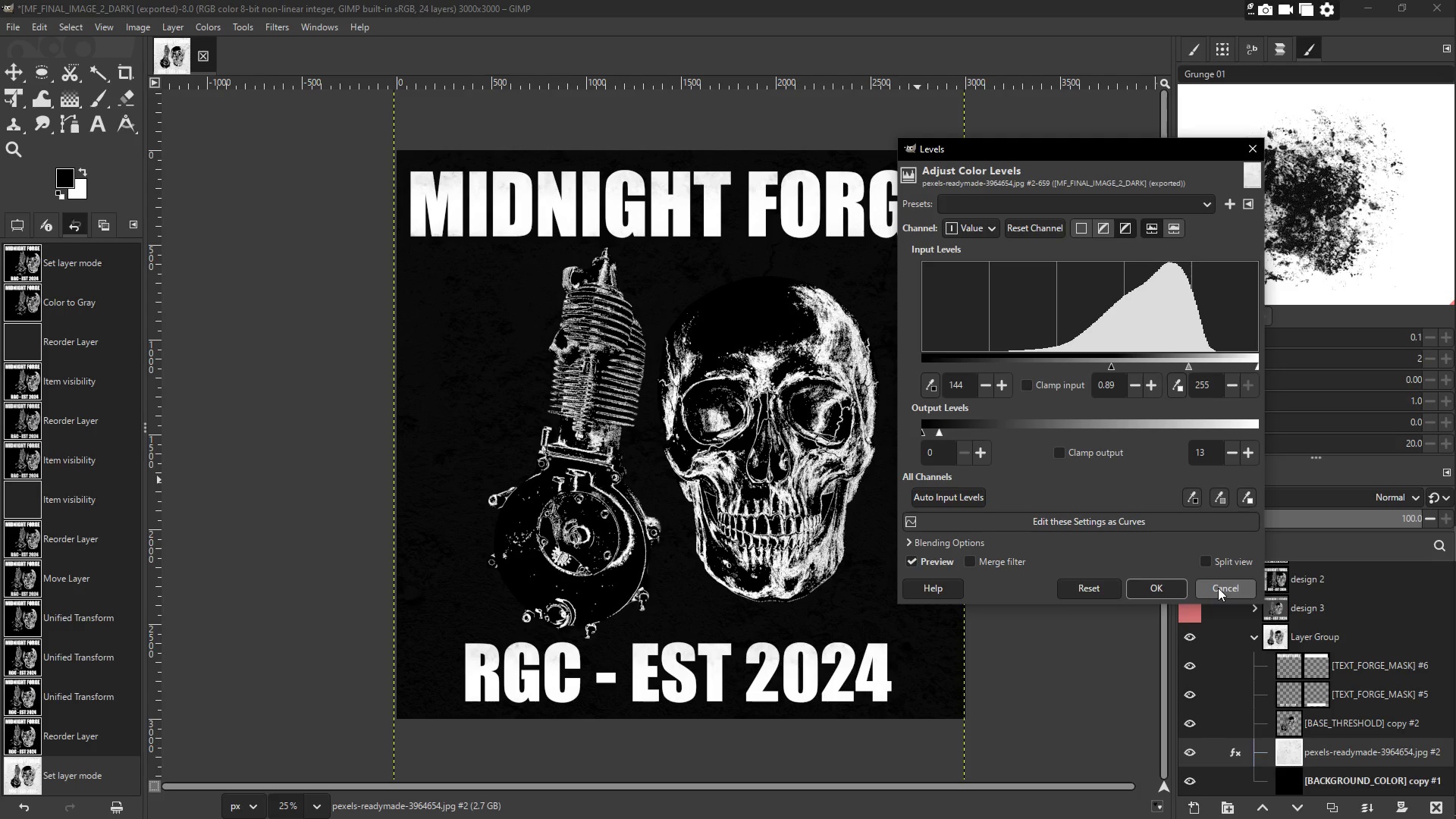 
left_click([1218, 588])
 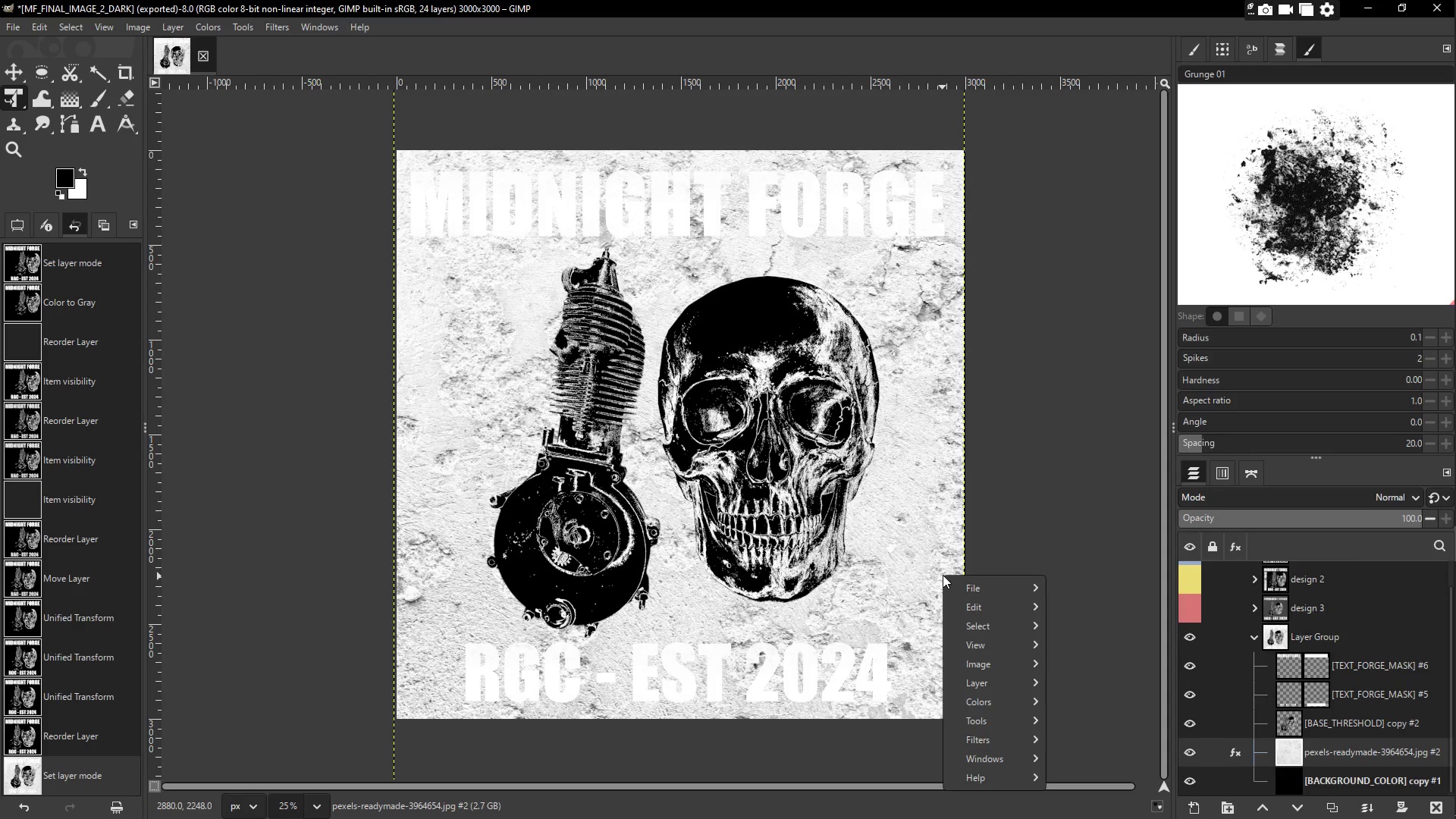 
wait(6.18)
 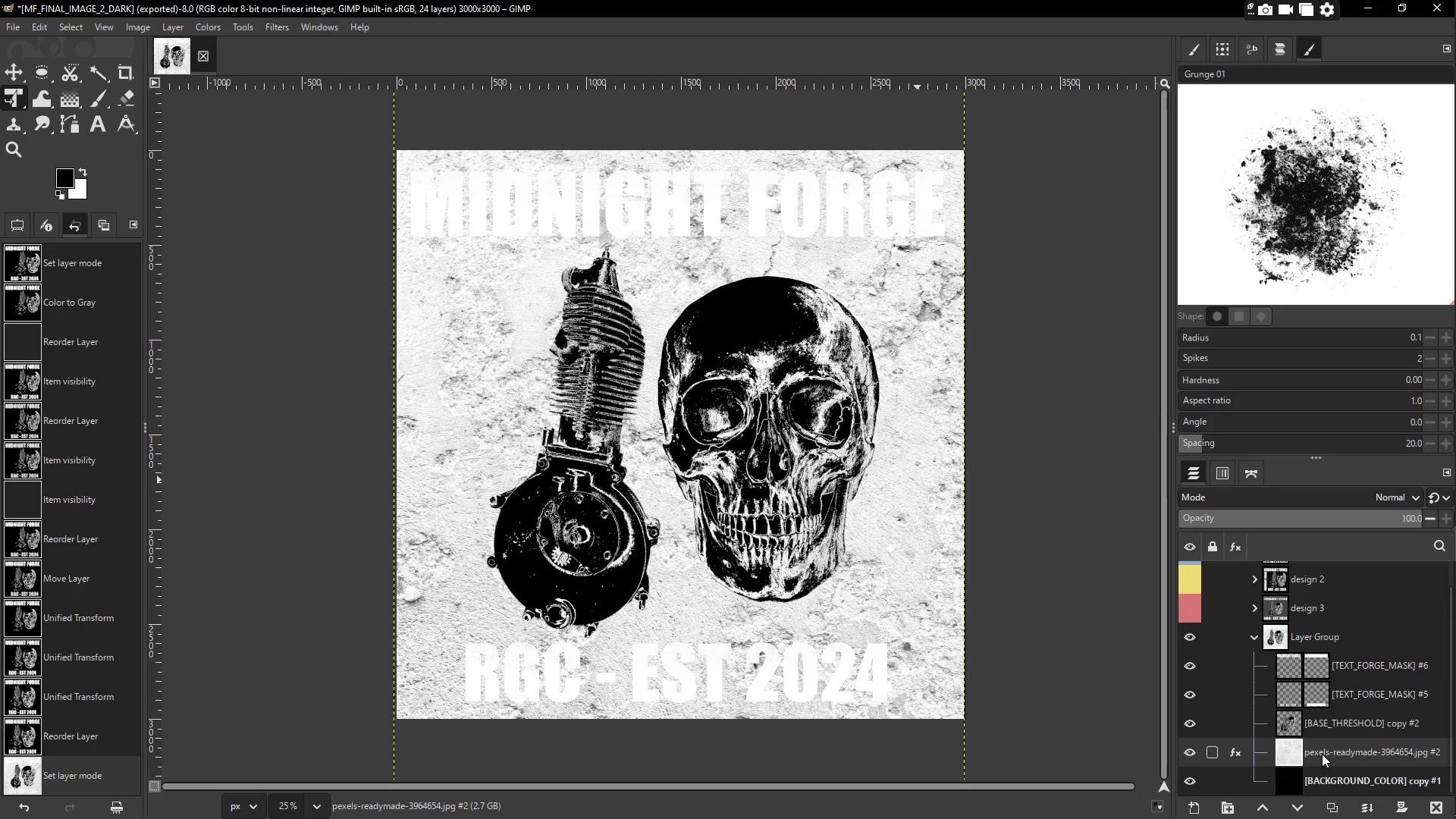 
mouse_move([1019, 692])
 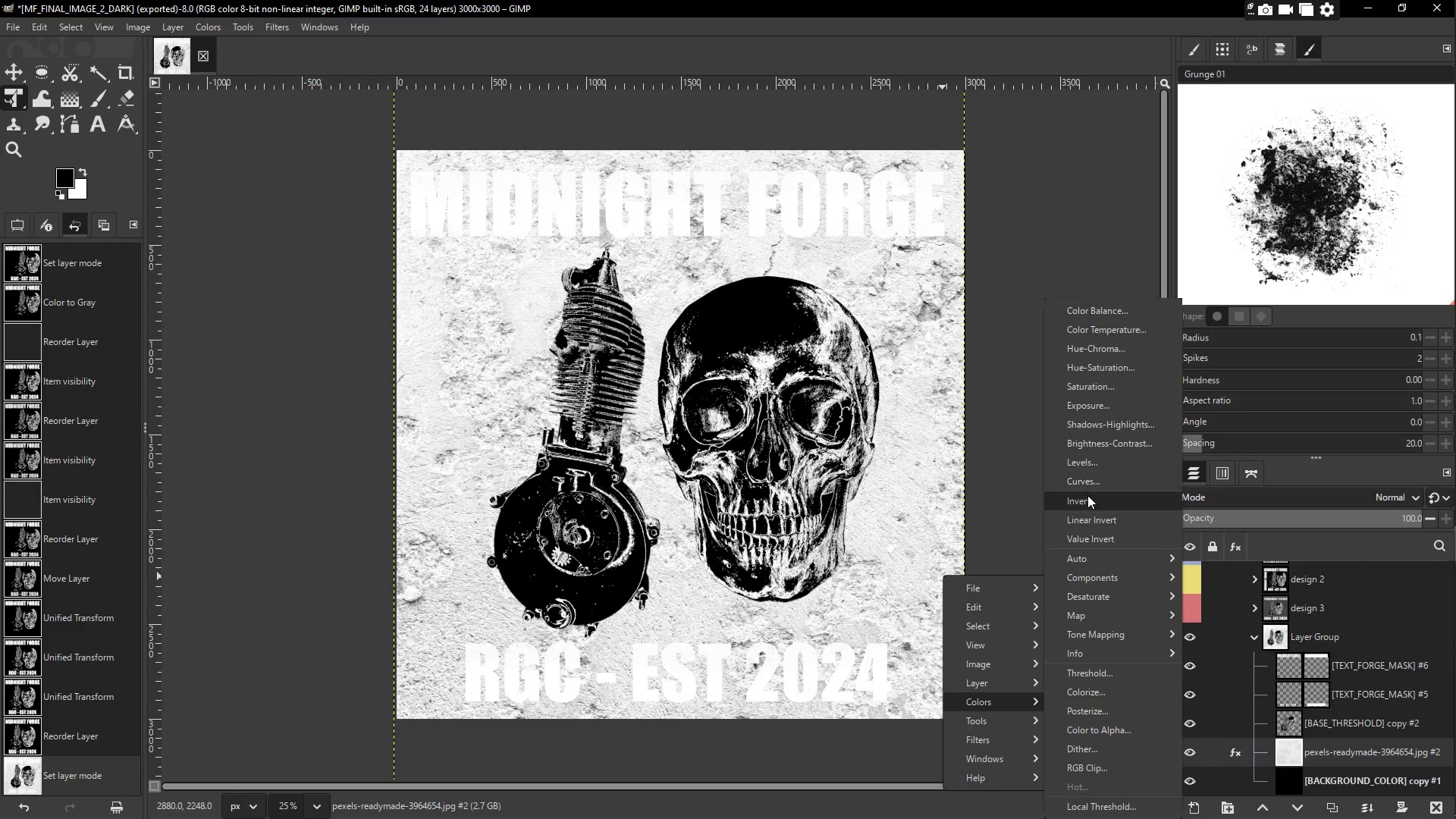 
left_click([1087, 496])
 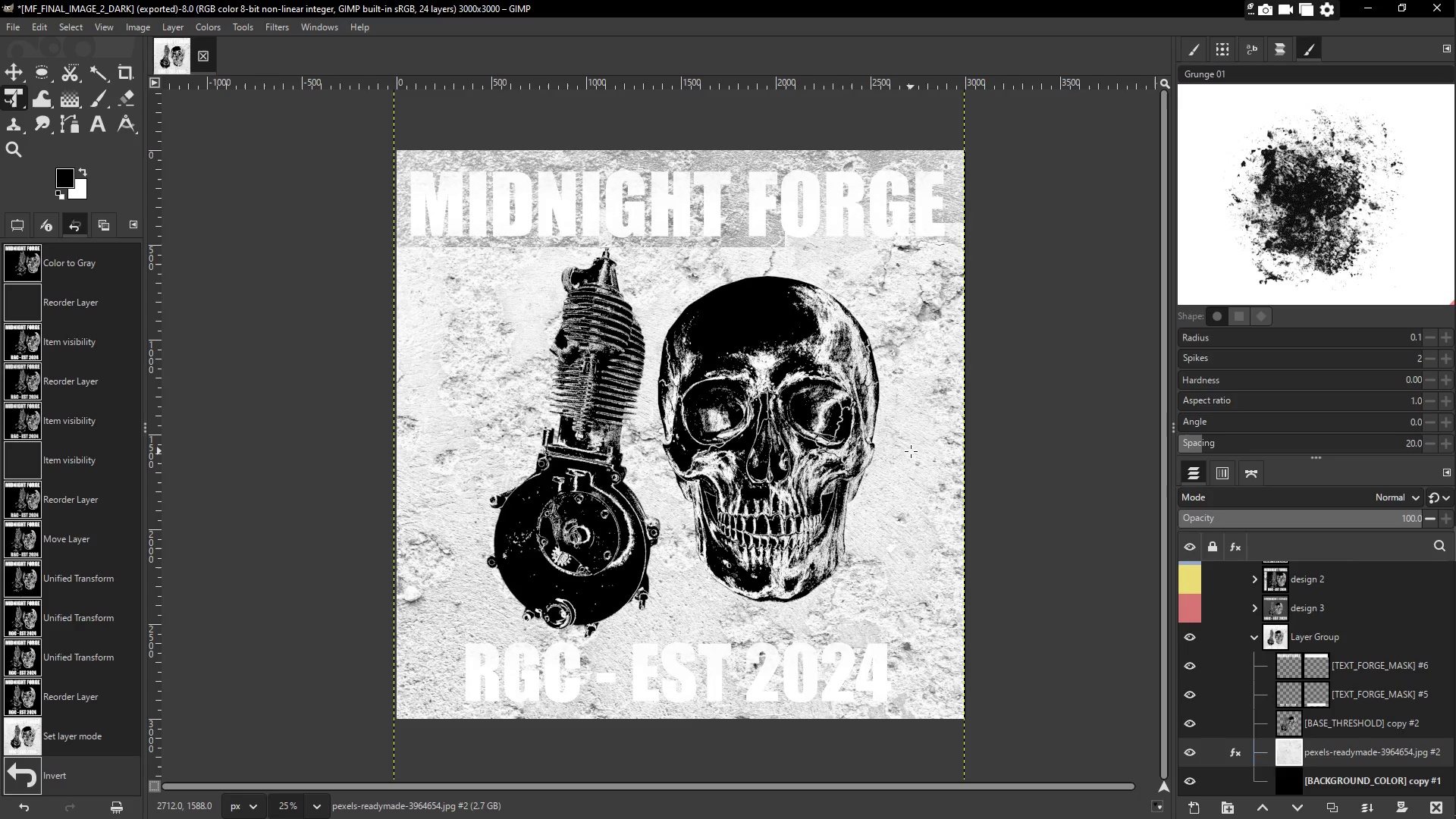 
wait(9.8)
 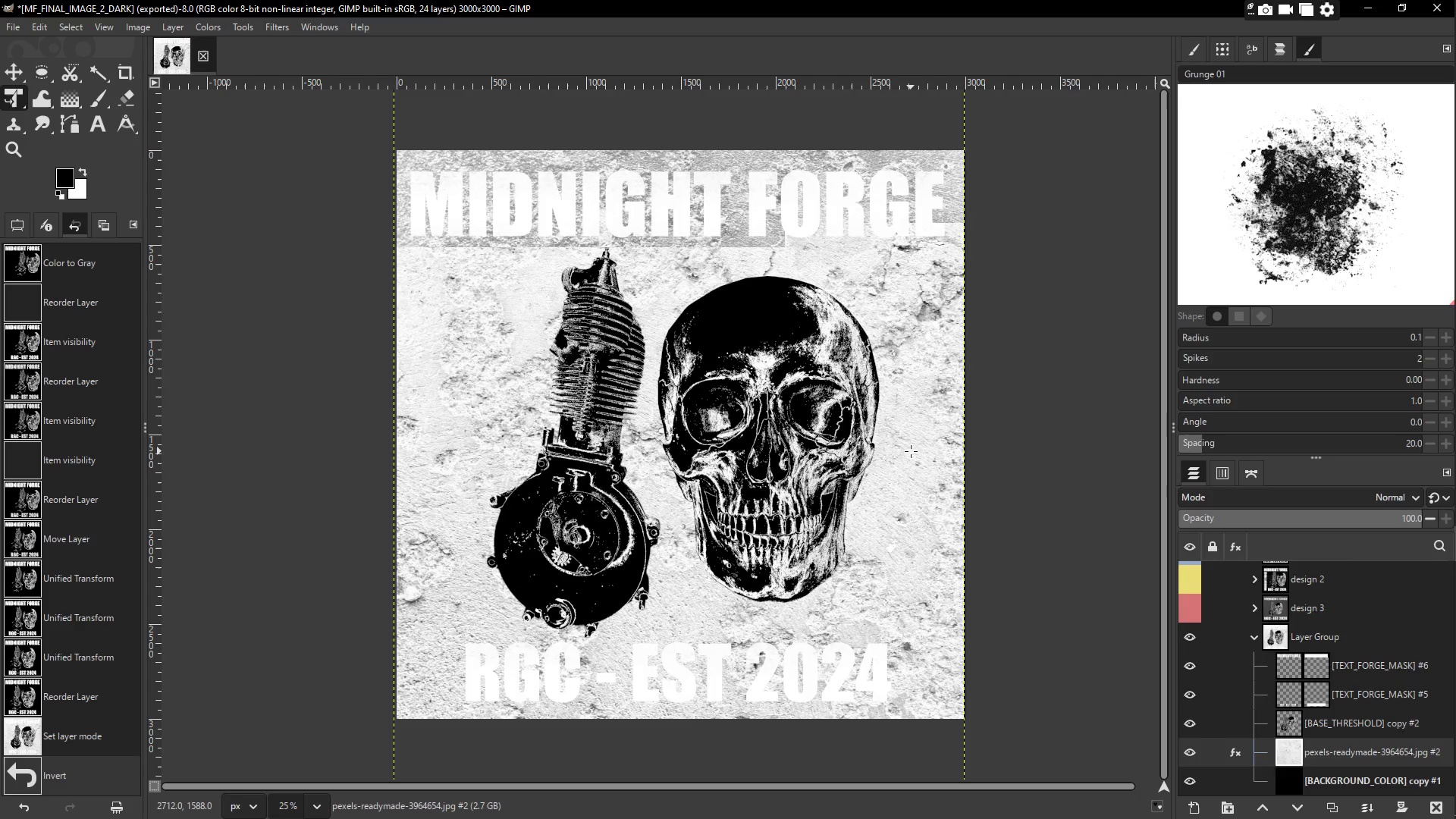 
right_click([926, 444])
 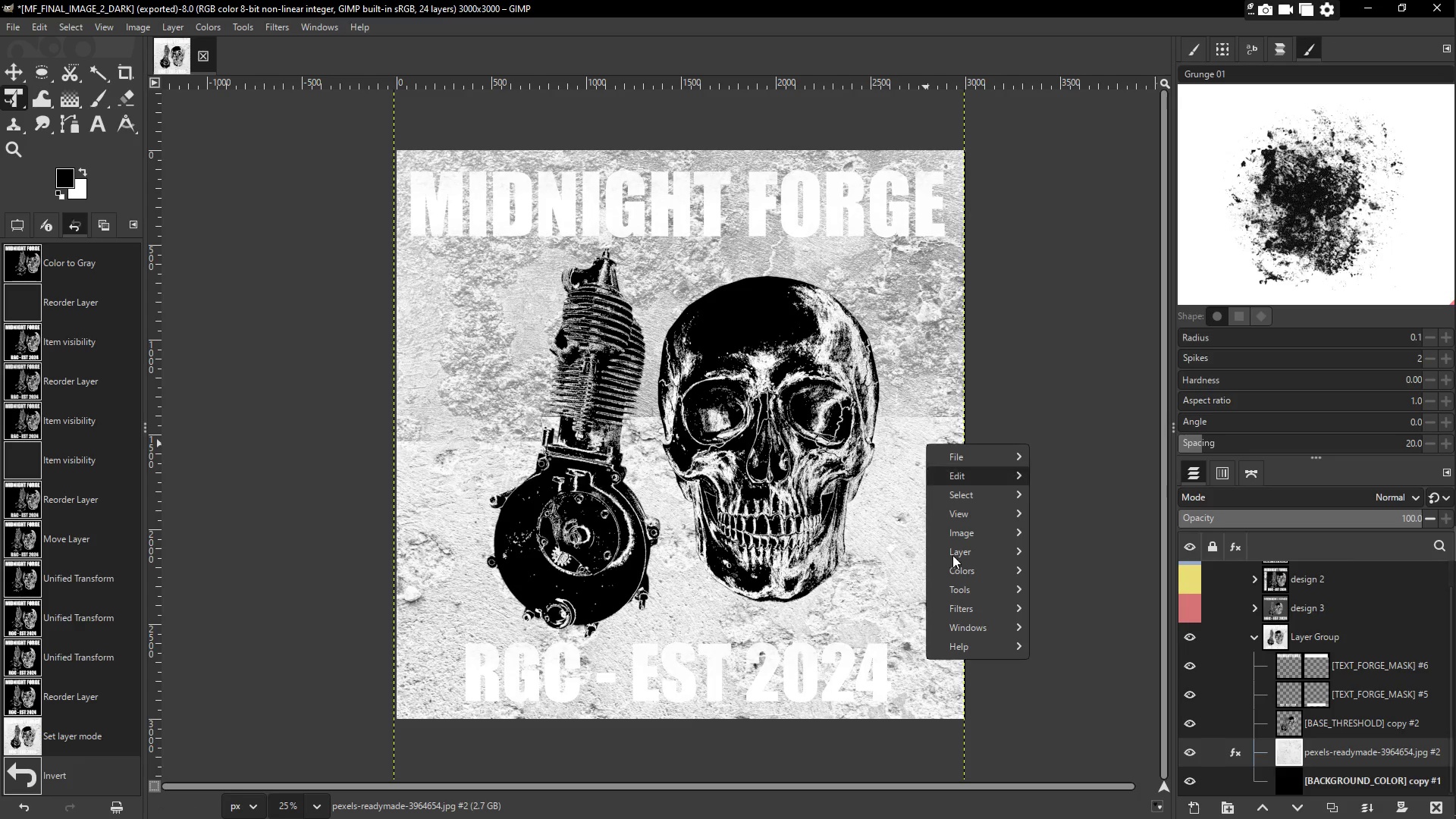 
left_click([965, 578])
 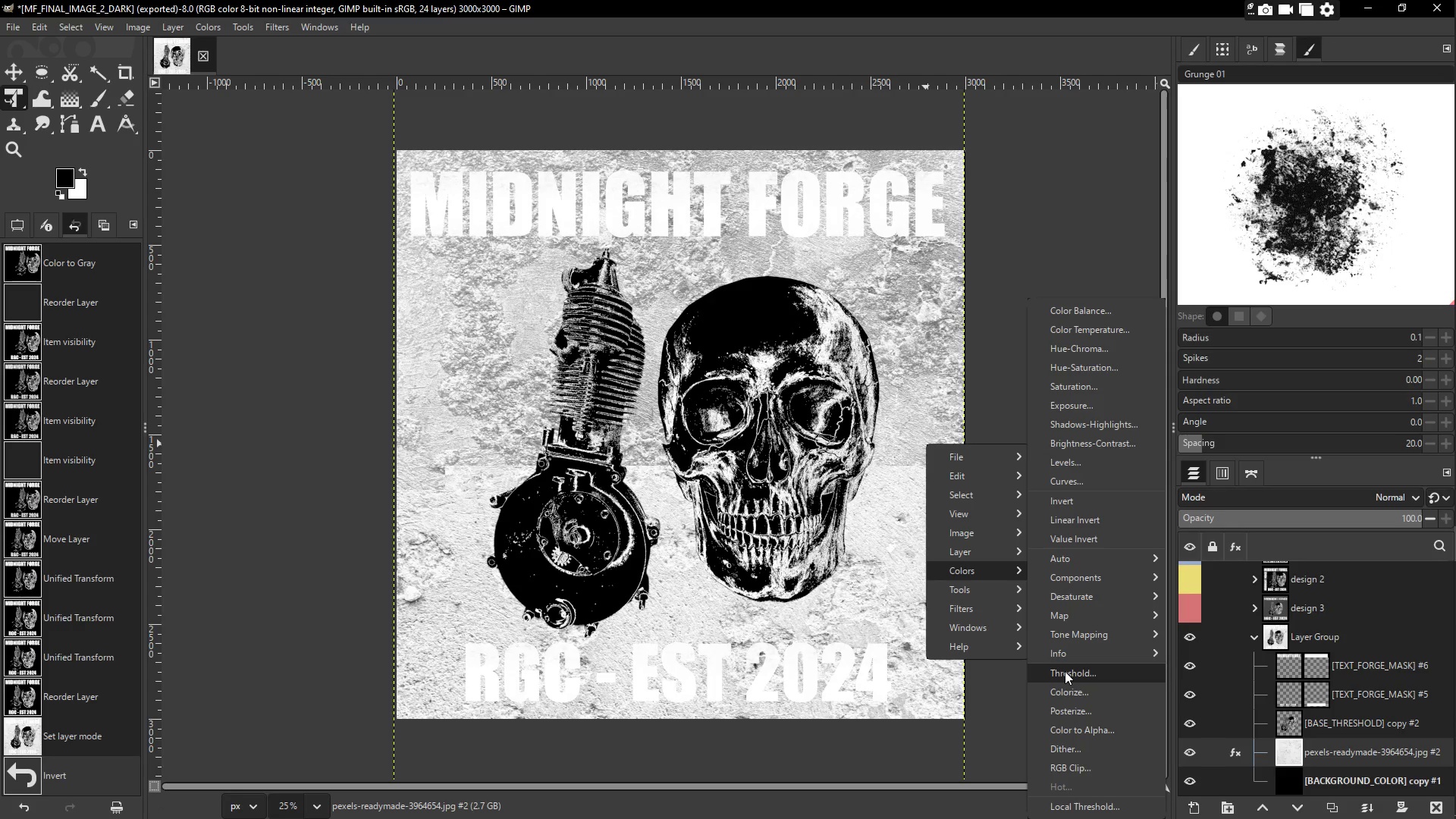 
left_click([1065, 671])
 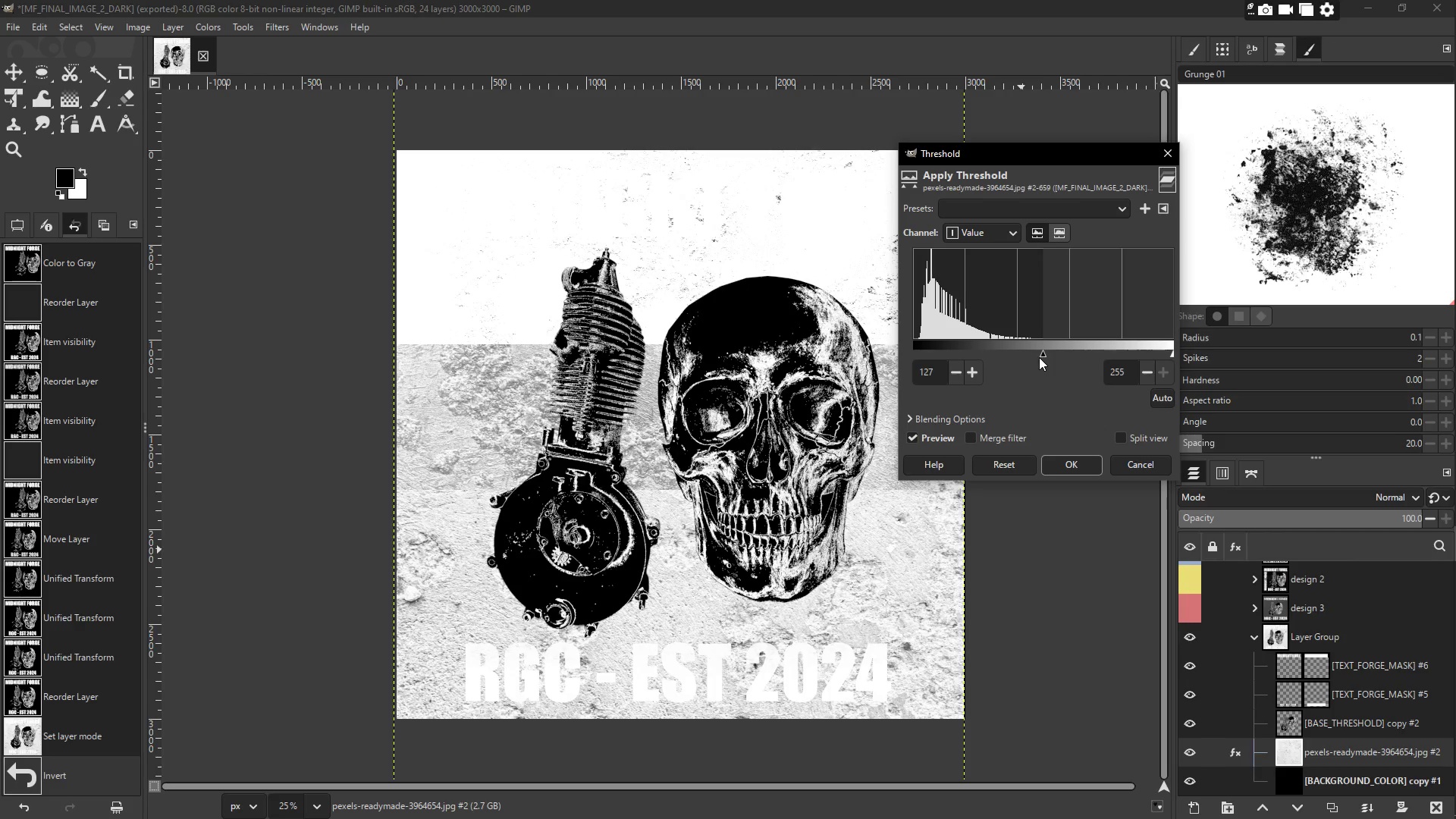 
left_click_drag(start_coordinate=[1043, 350], to_coordinate=[1031, 349])
 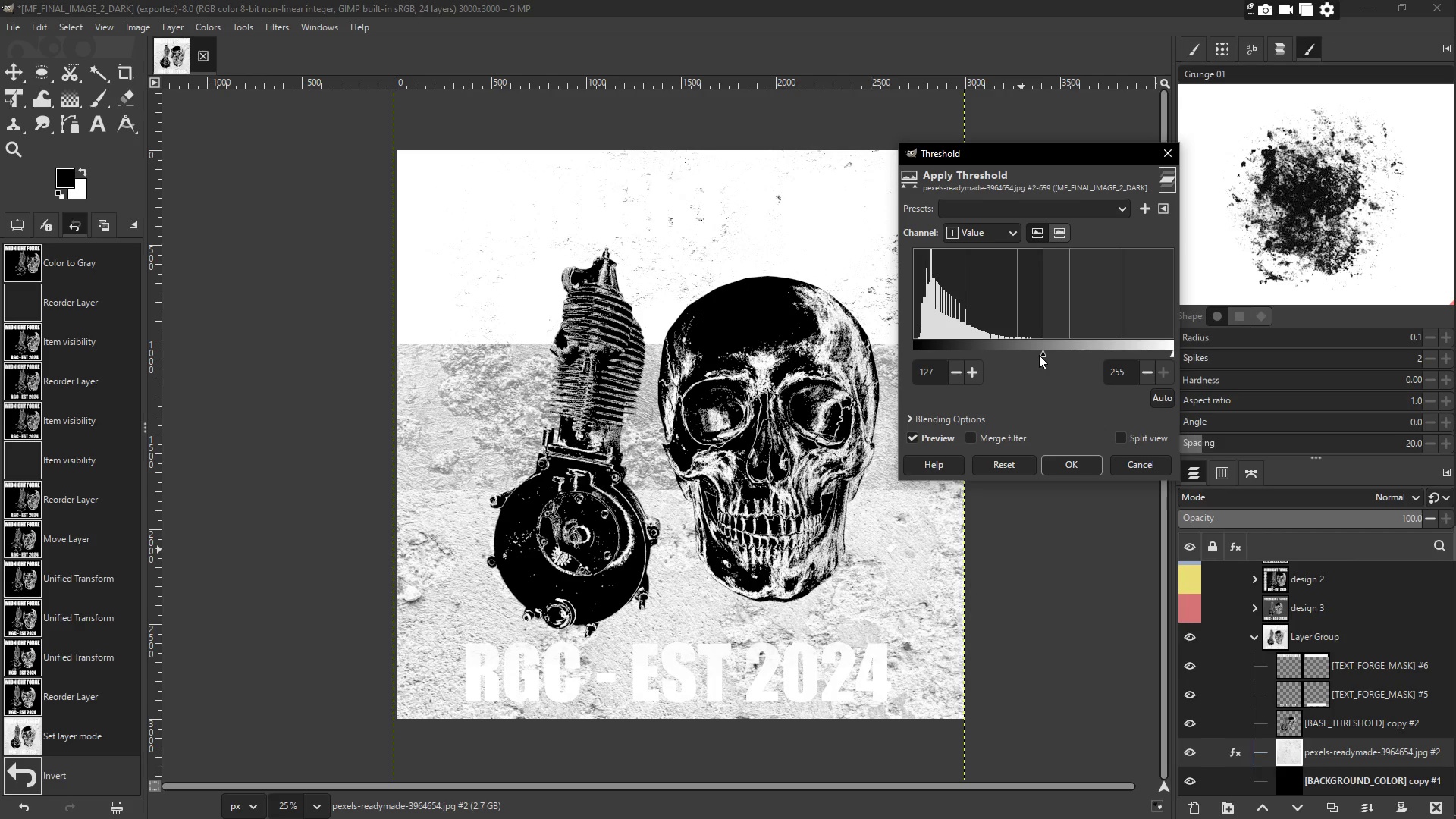 
left_click_drag(start_coordinate=[1040, 353], to_coordinate=[1031, 353])
 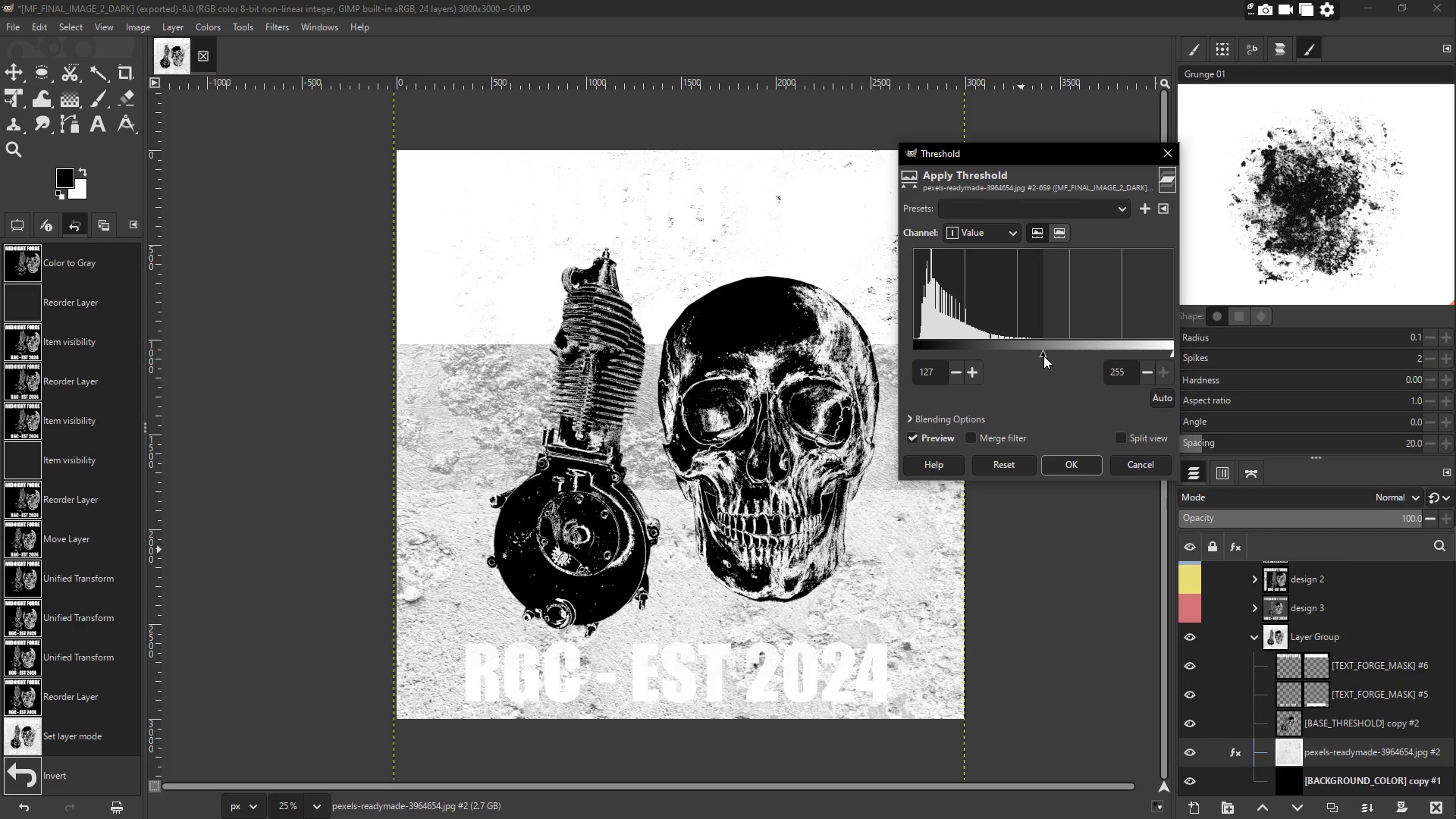 
left_click_drag(start_coordinate=[1043, 356], to_coordinate=[1039, 356])
 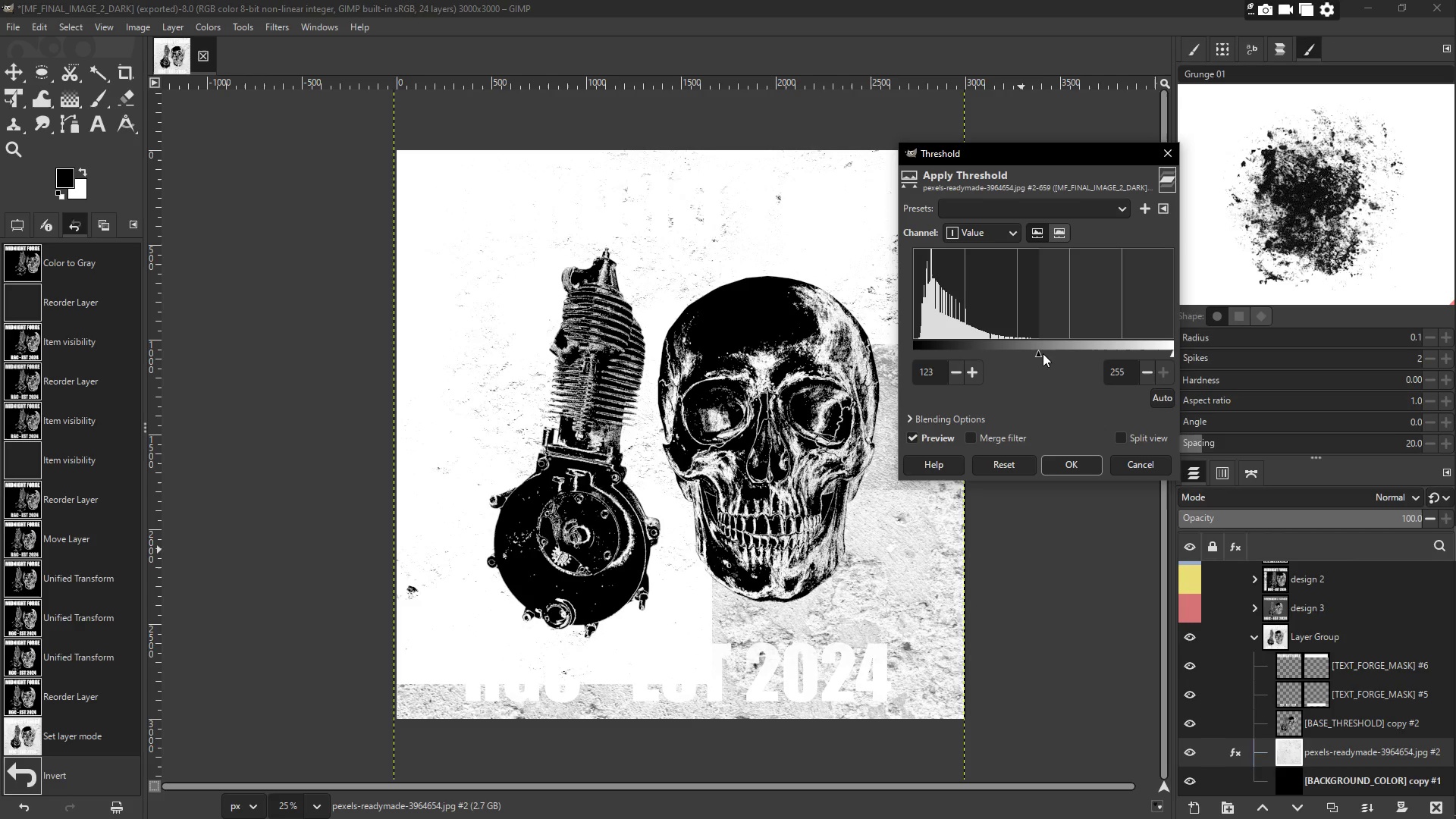 
left_click_drag(start_coordinate=[1043, 353], to_coordinate=[1069, 349])
 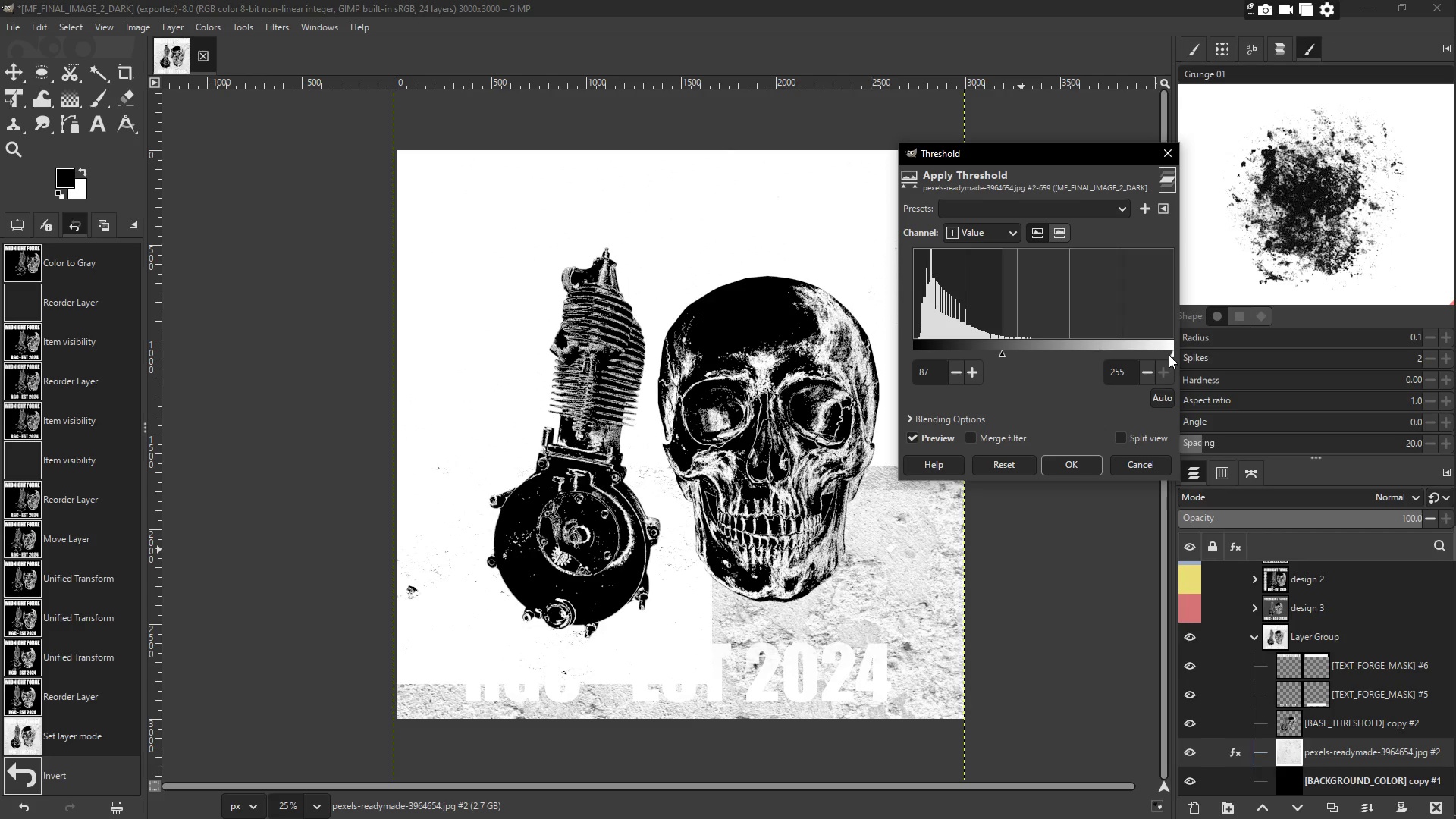 
left_click([1133, 466])
 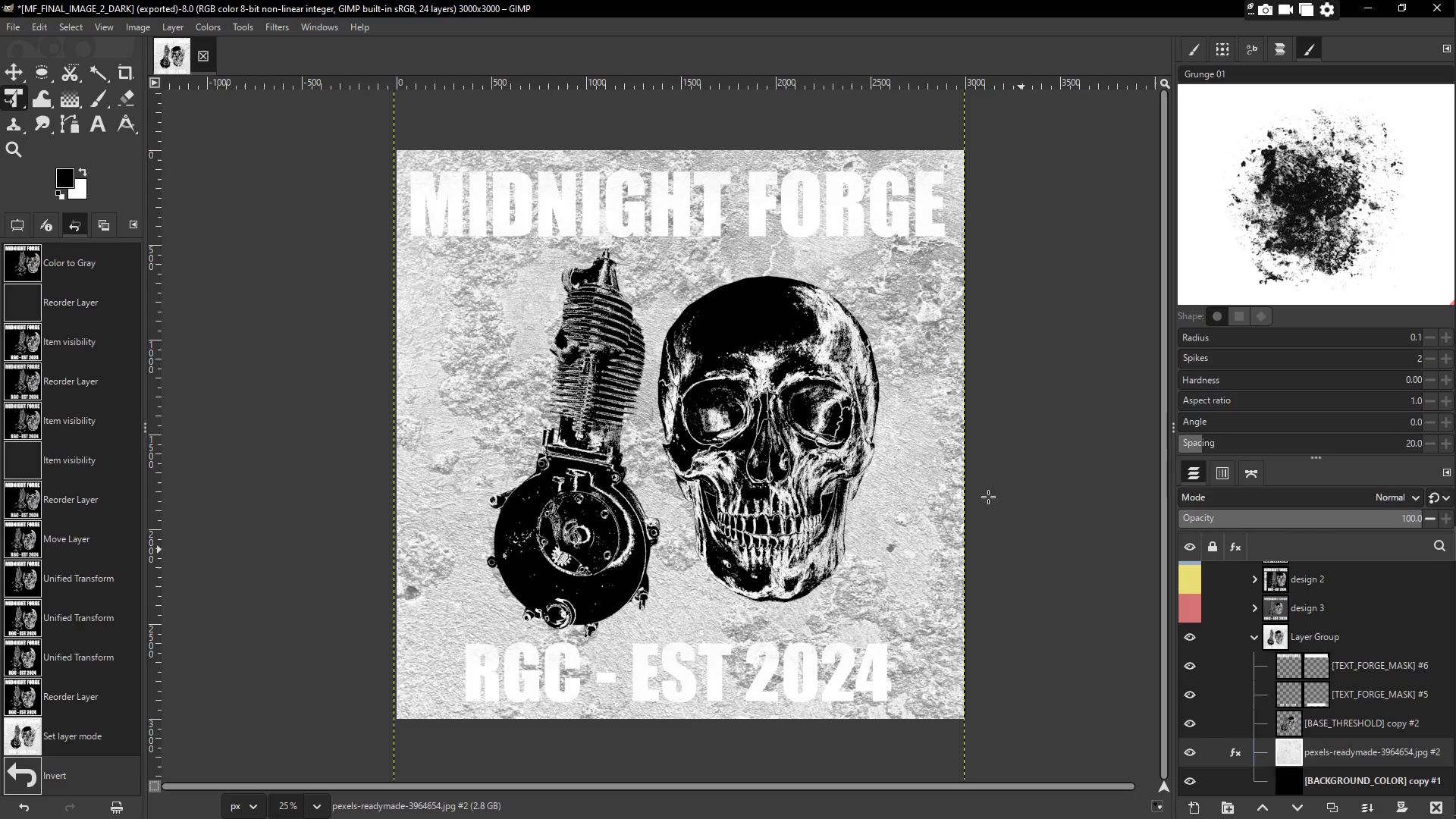 
wait(19.2)
 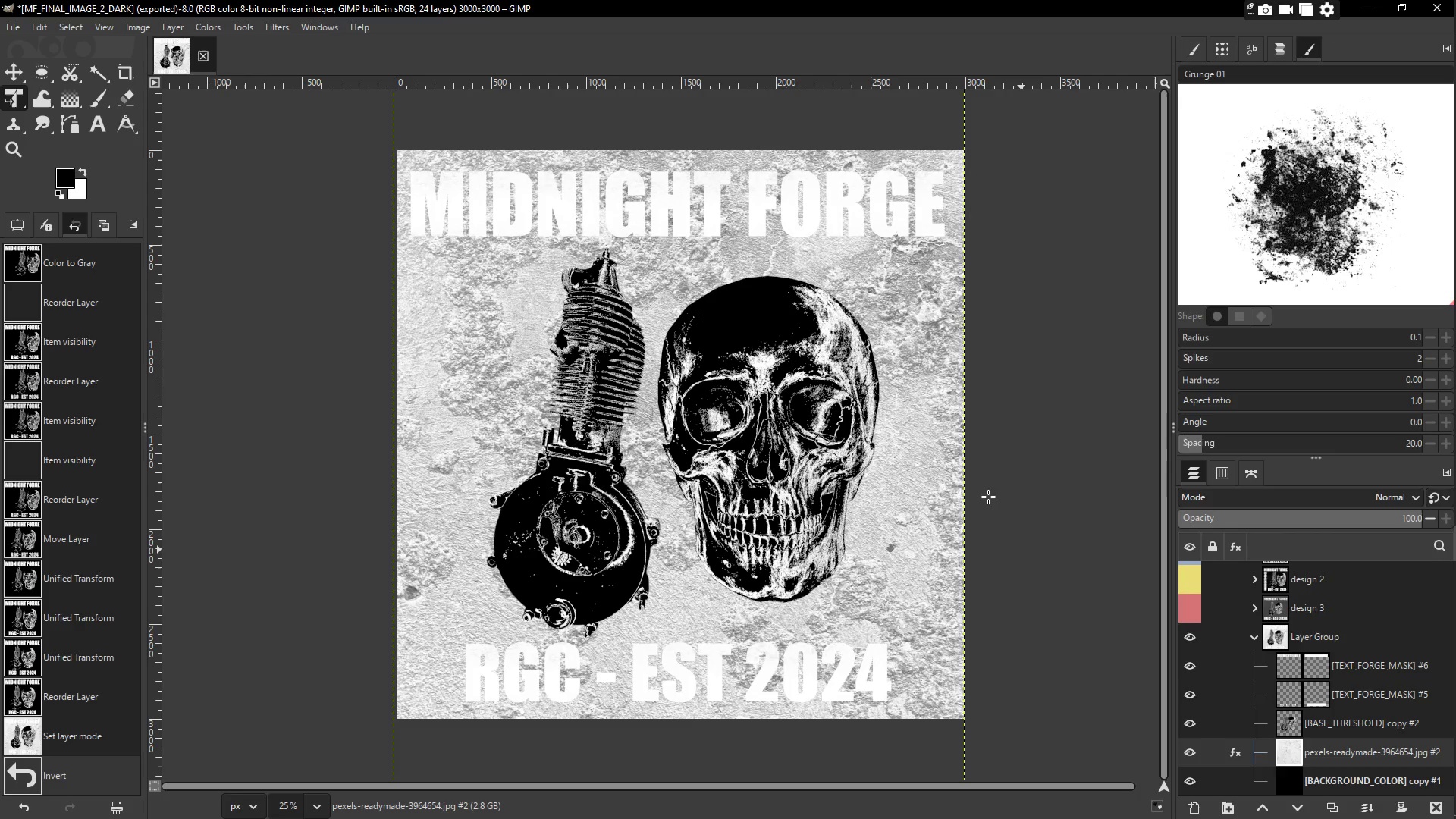 
scroll: coordinate [819, 663], scroll_direction: down, amount: 2.0
 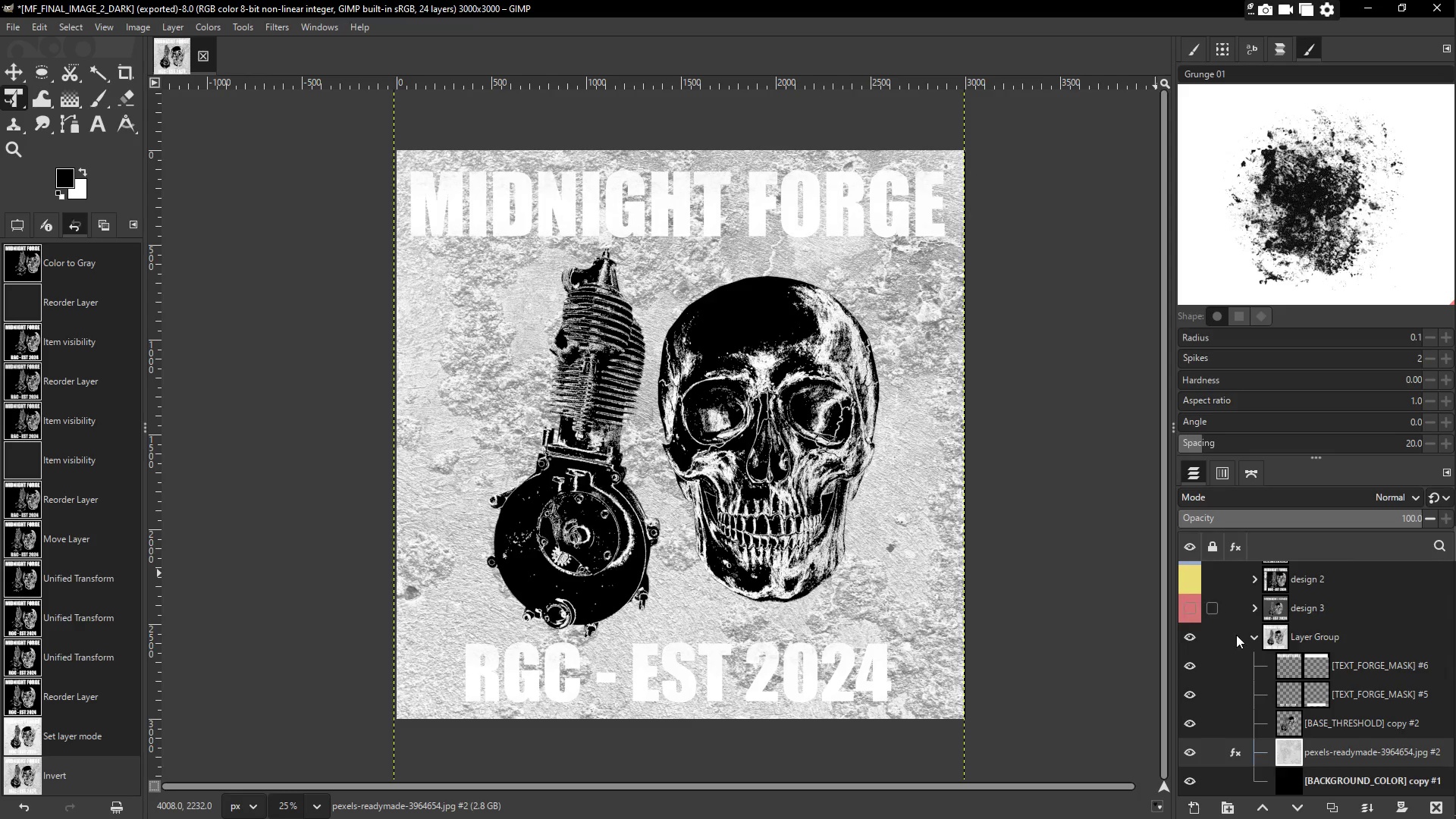 
key(T)
 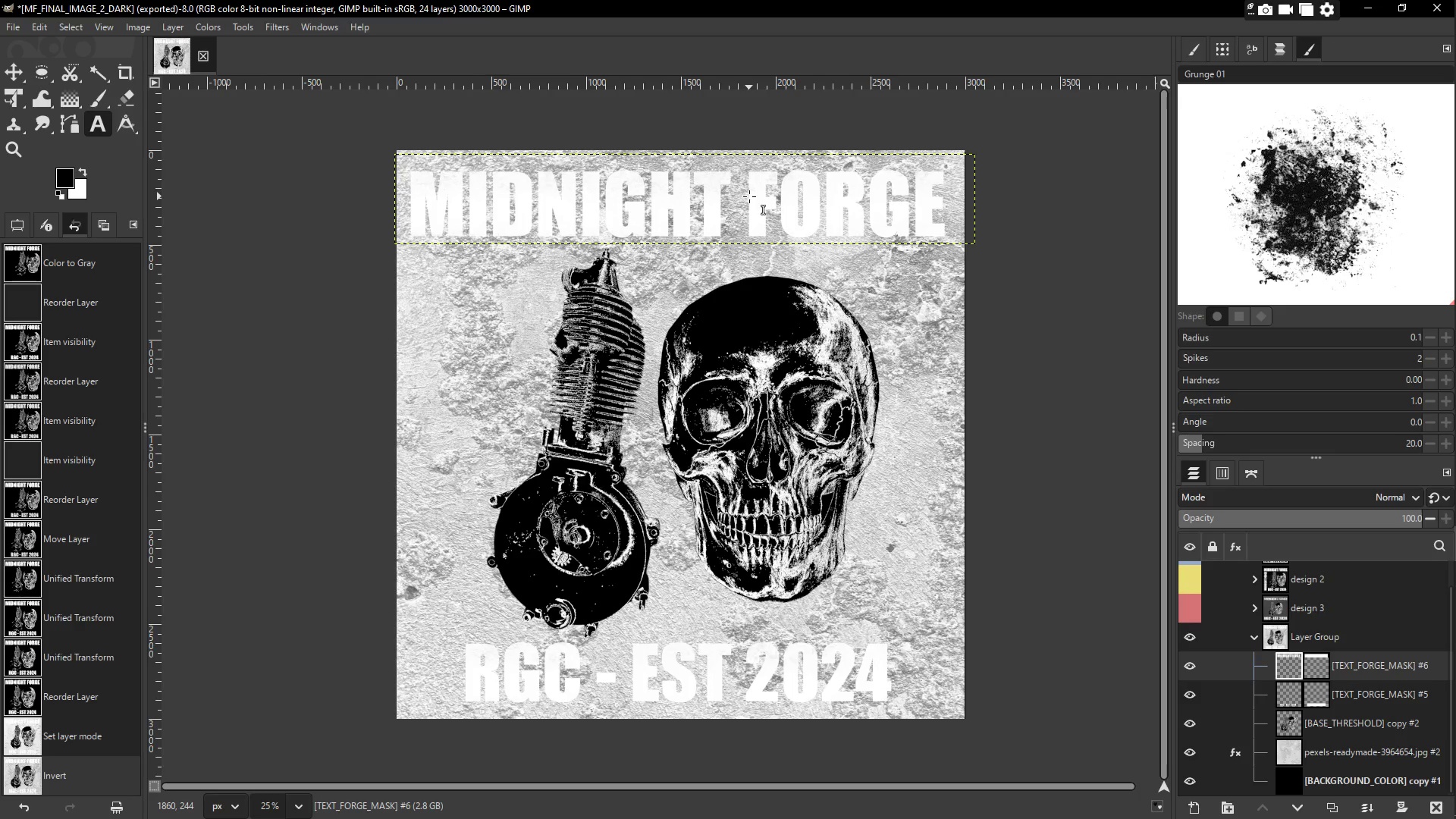 
left_click([749, 196])
 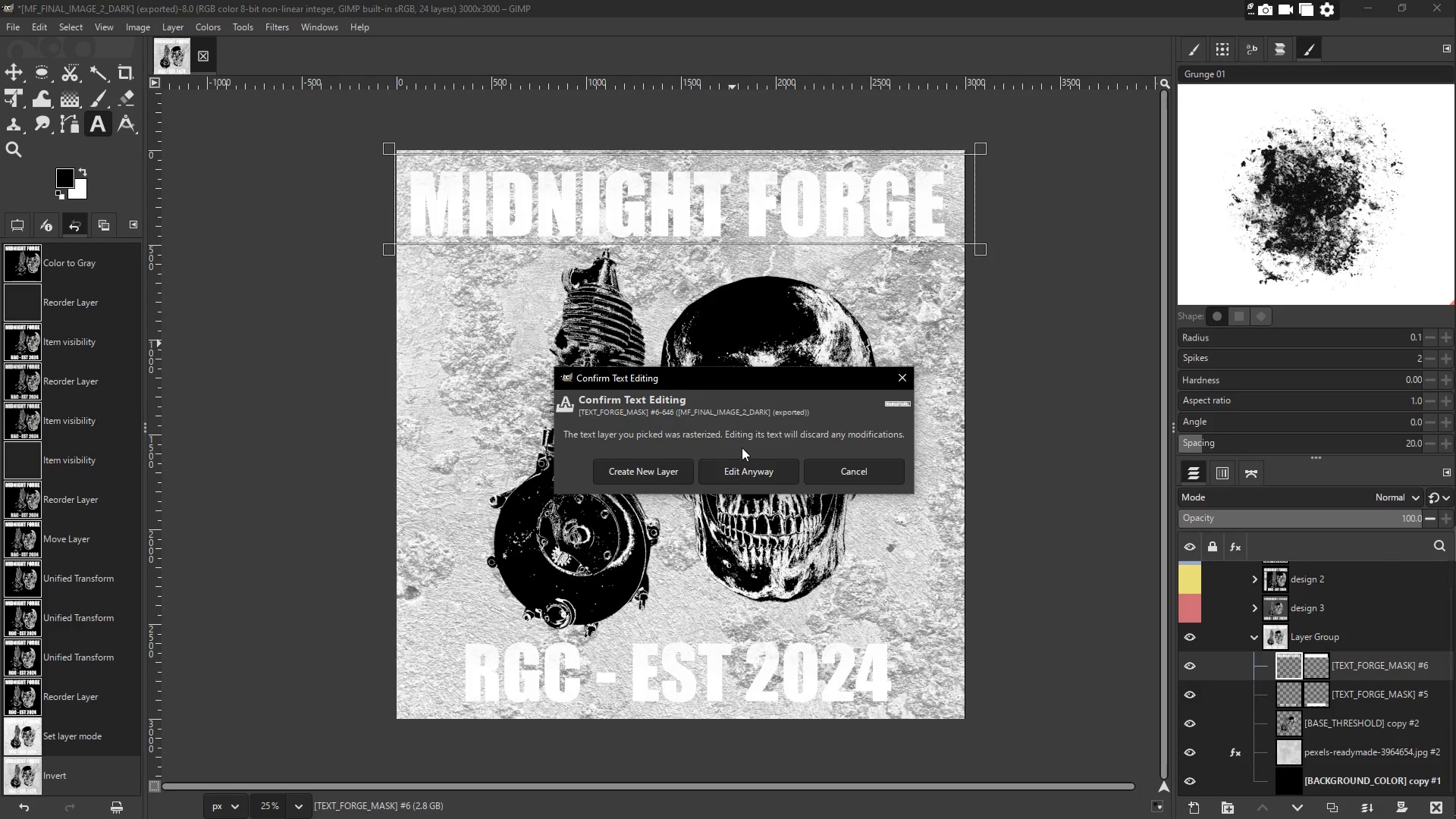 
left_click([759, 469])
 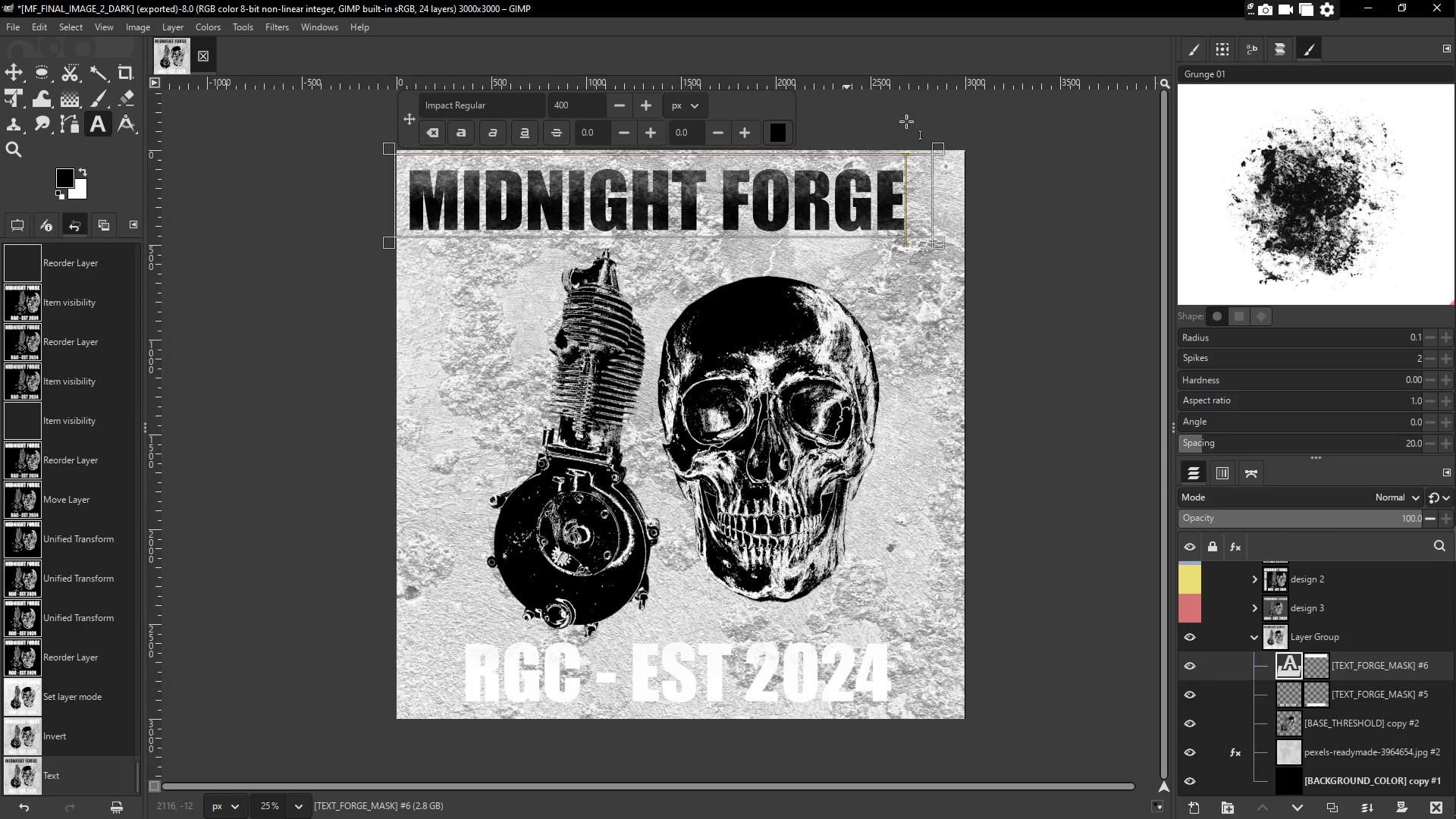 
left_click([1058, 185])
 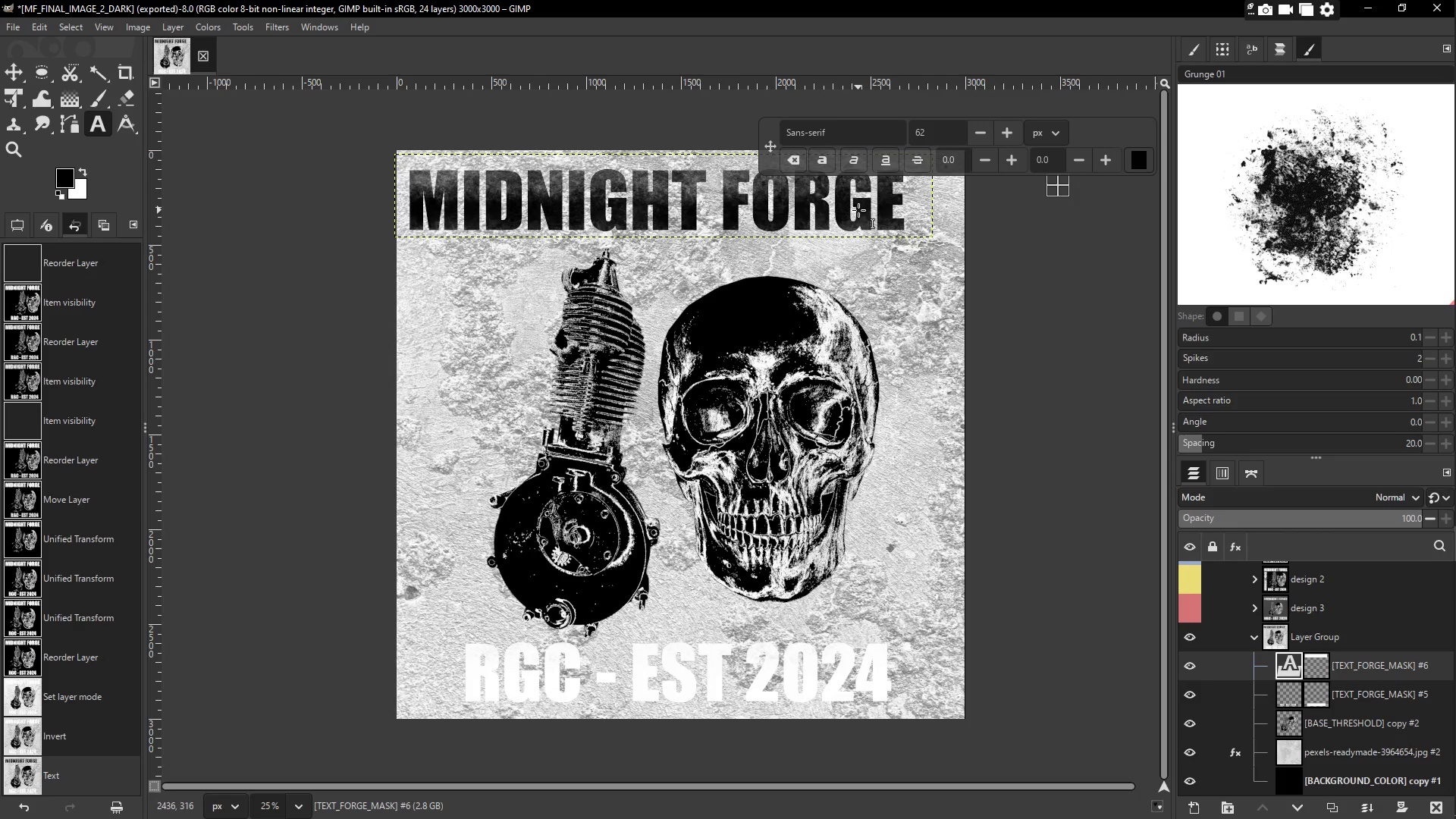 
key(Control+Z)
 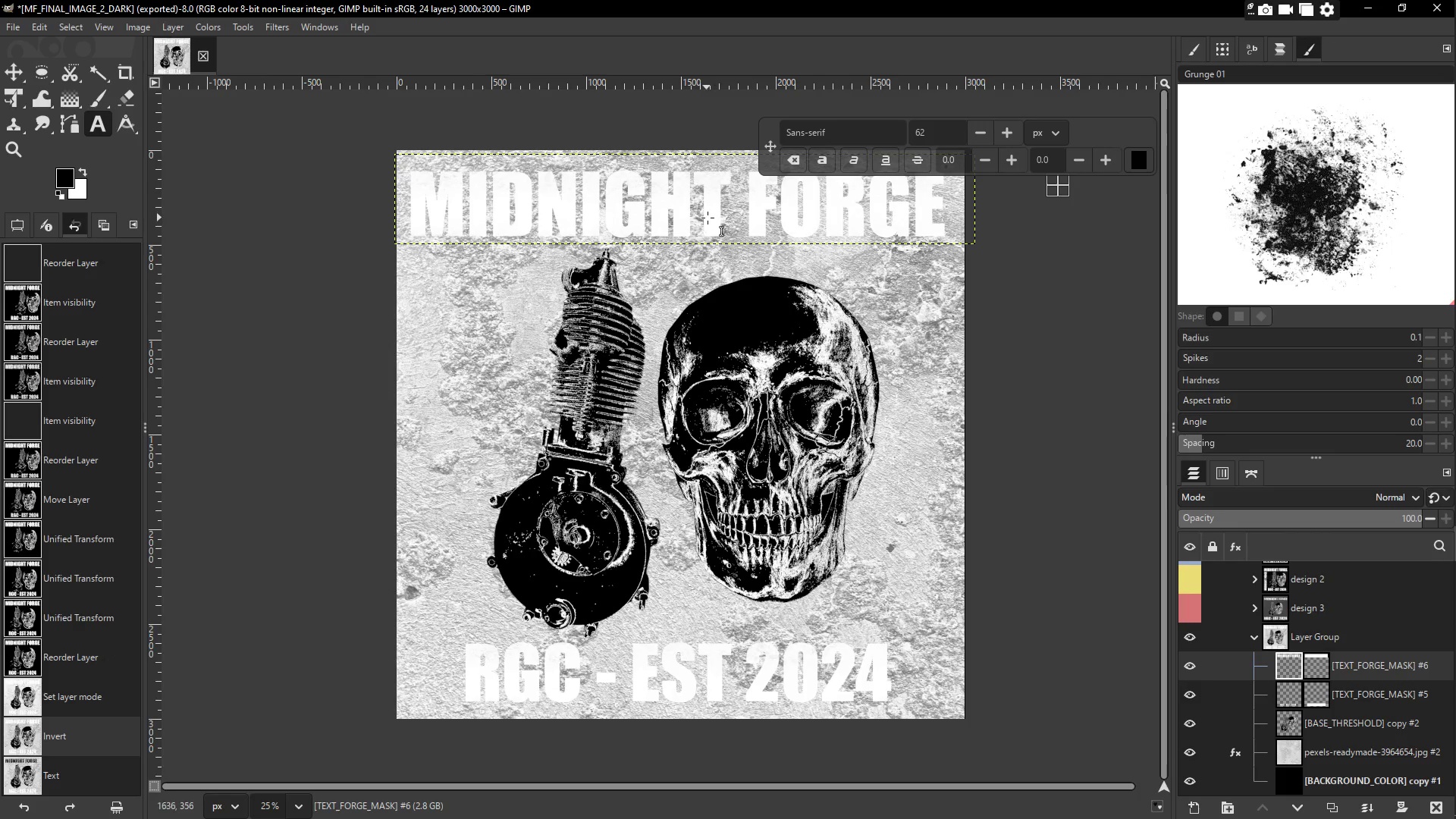 
left_click([717, 215])
 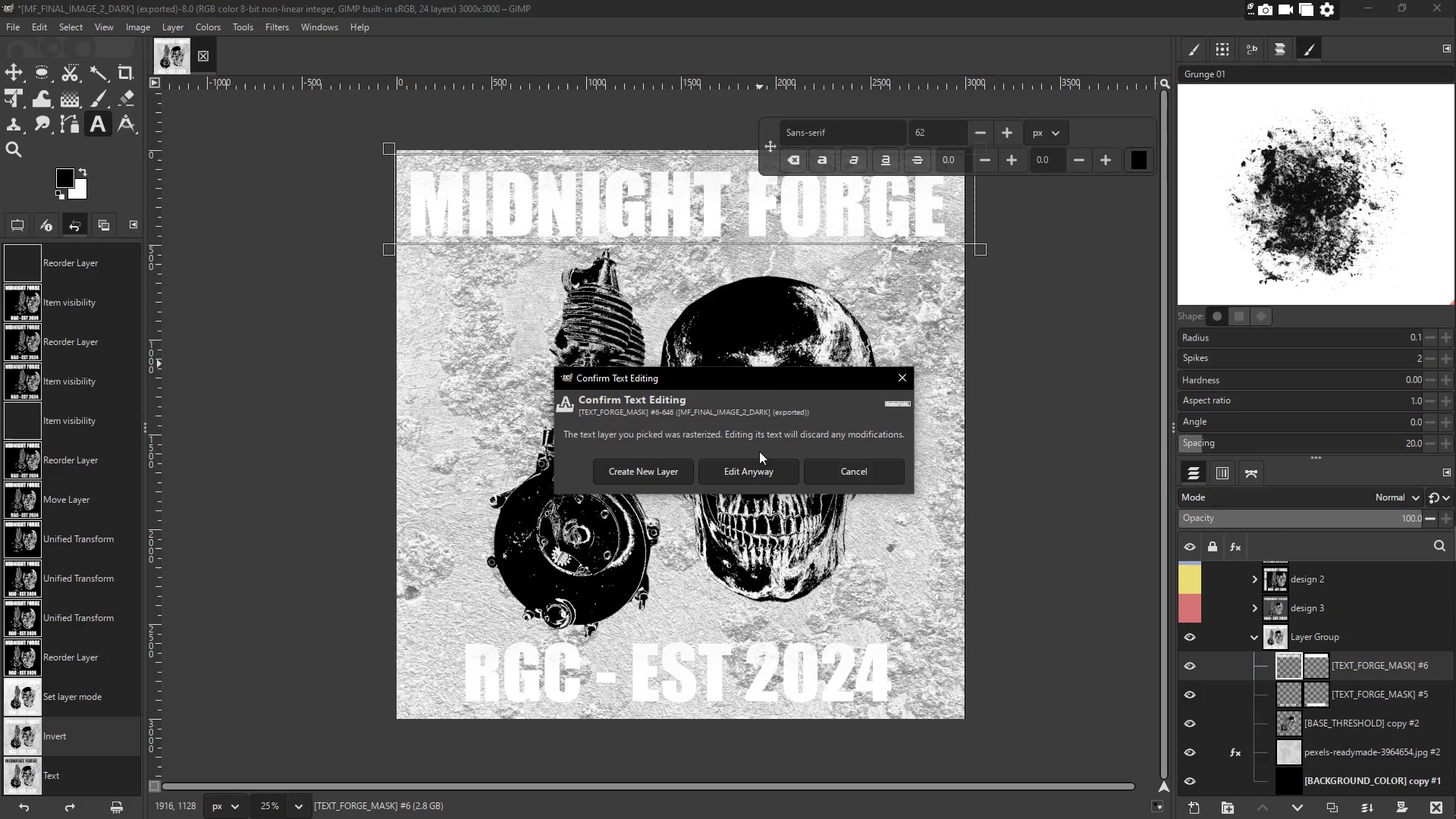 
left_click([767, 466])
 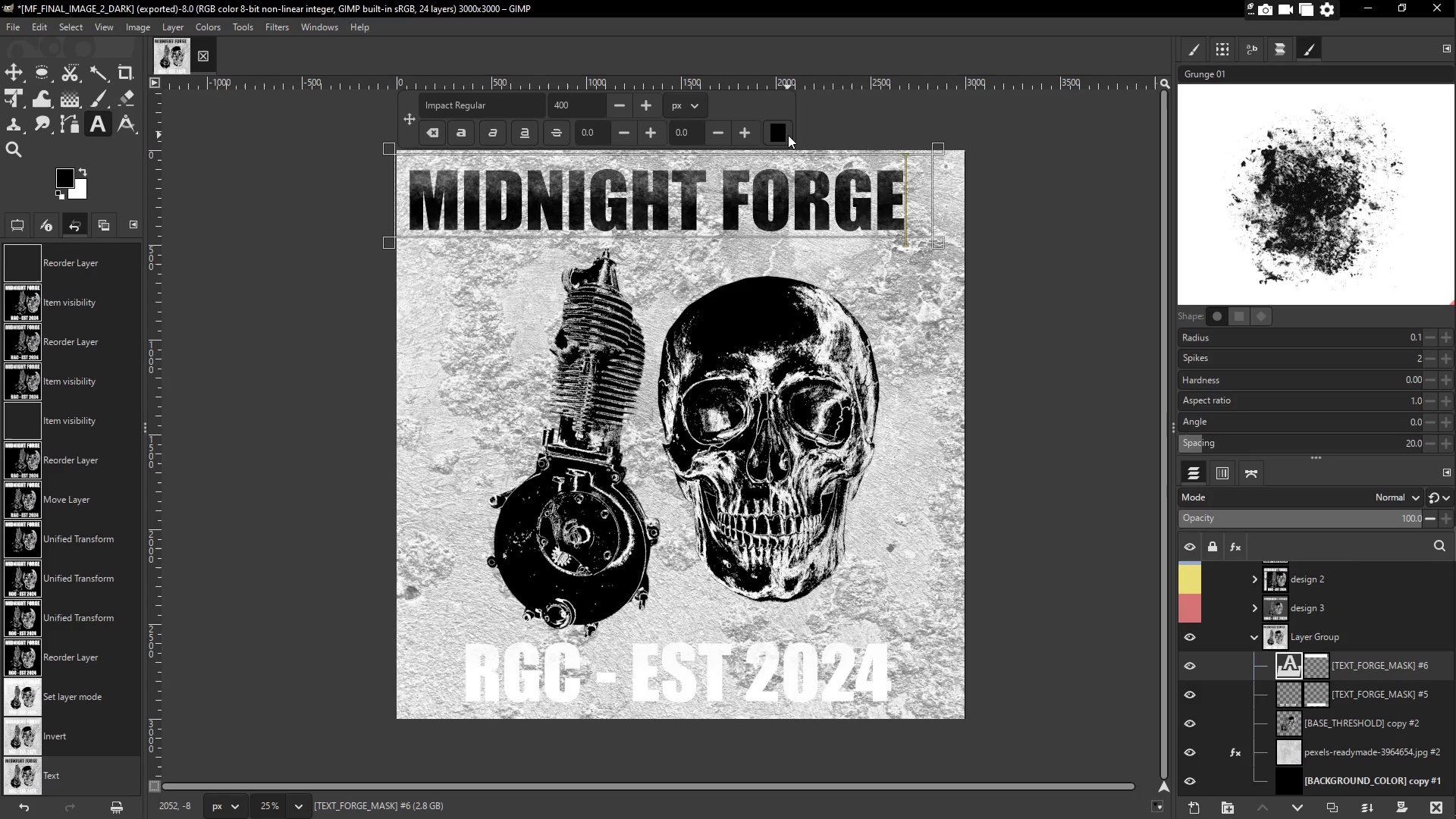 
wait(5.02)
 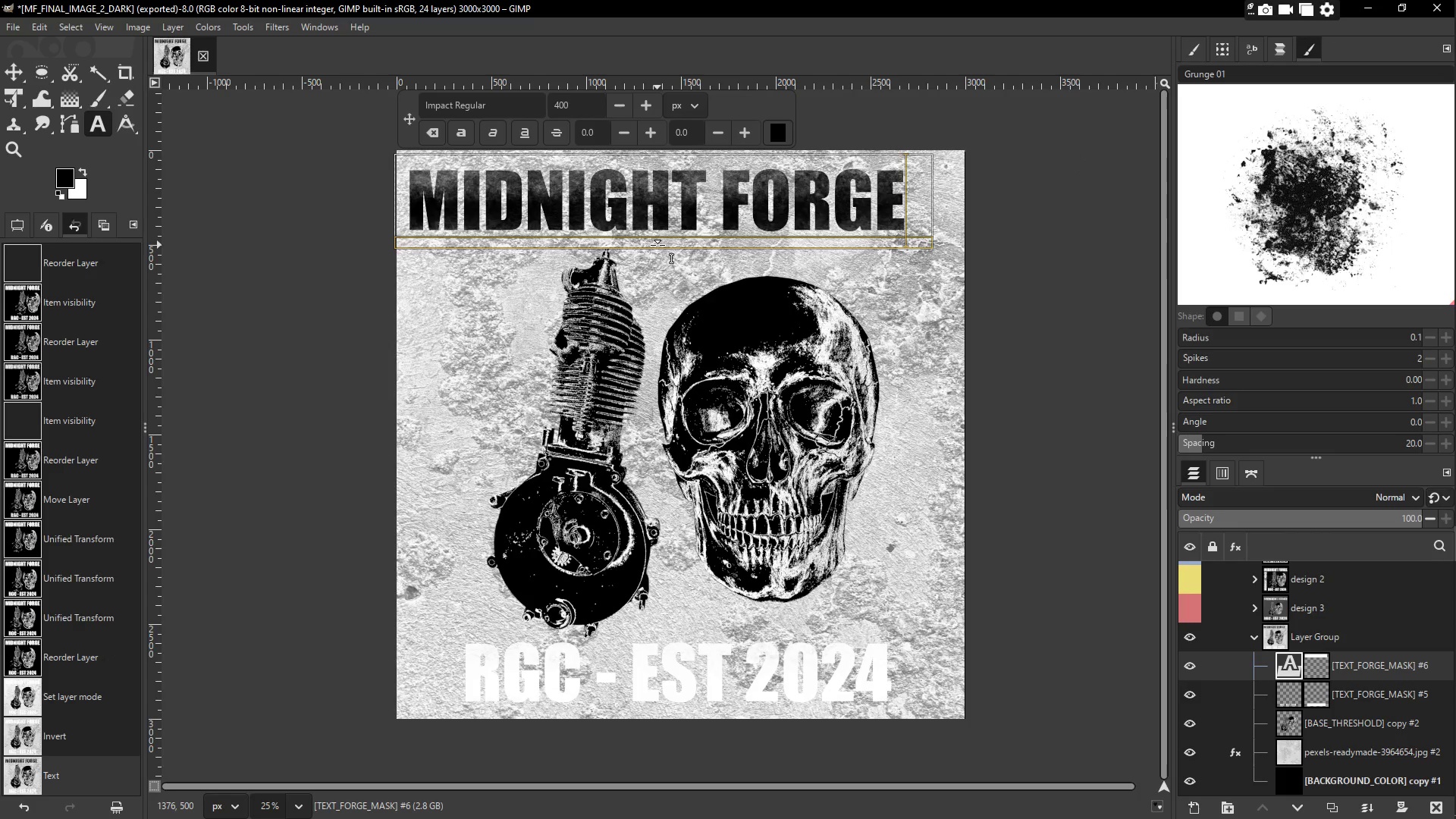 
left_click_drag(start_coordinate=[940, 246], to_coordinate=[964, 262])
 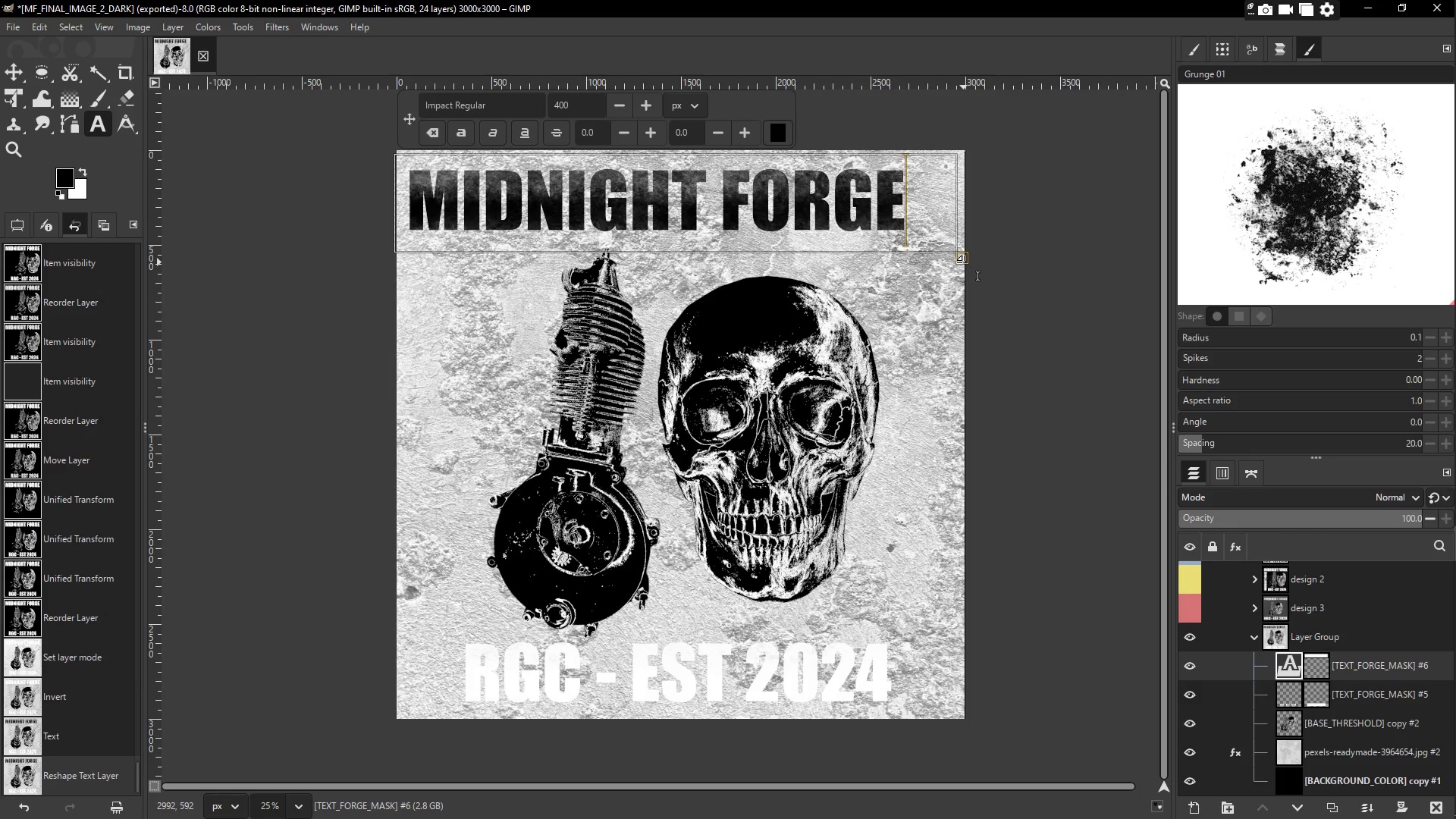 
key(Escape)
 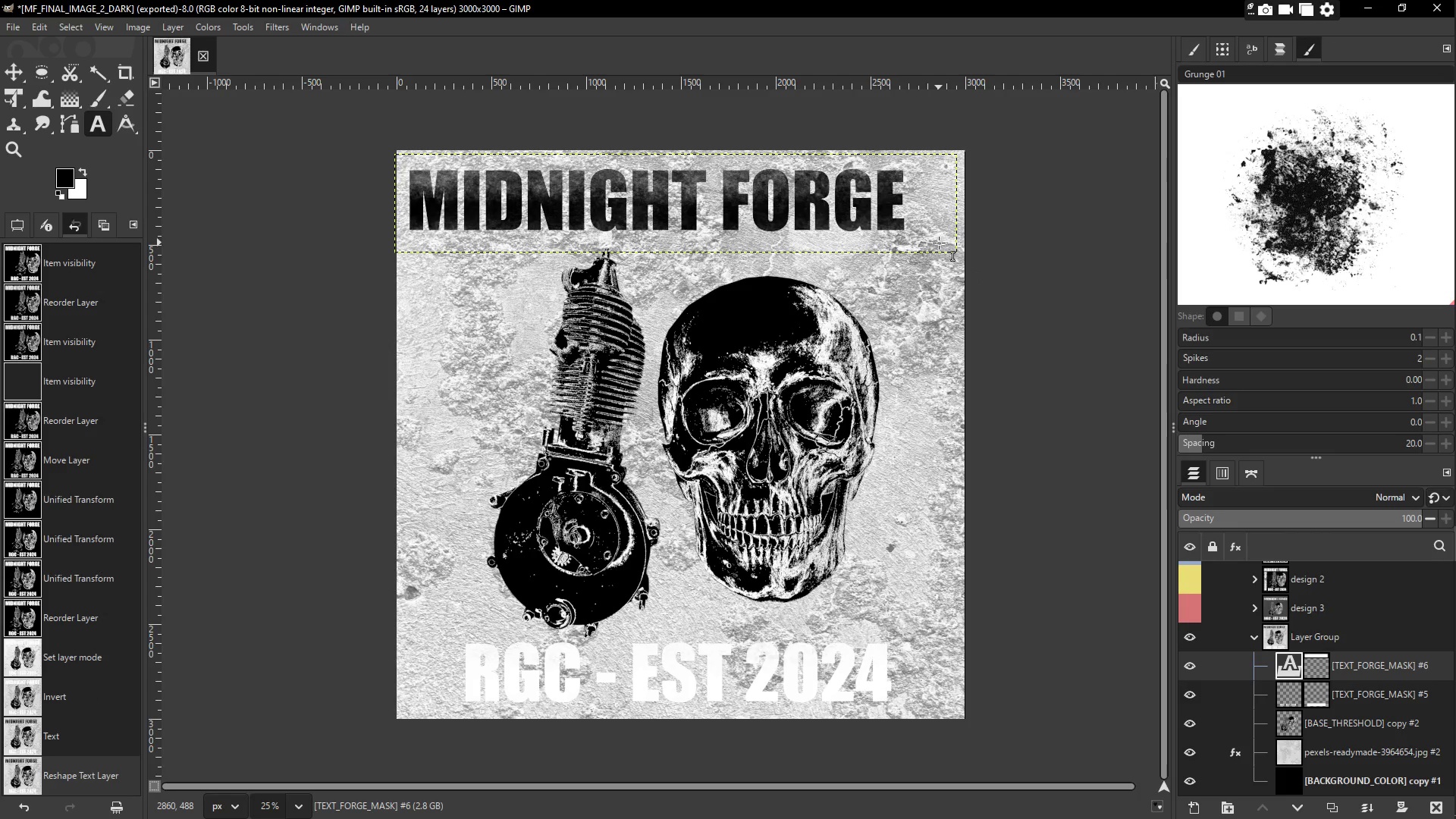 
key(Shift+S)
 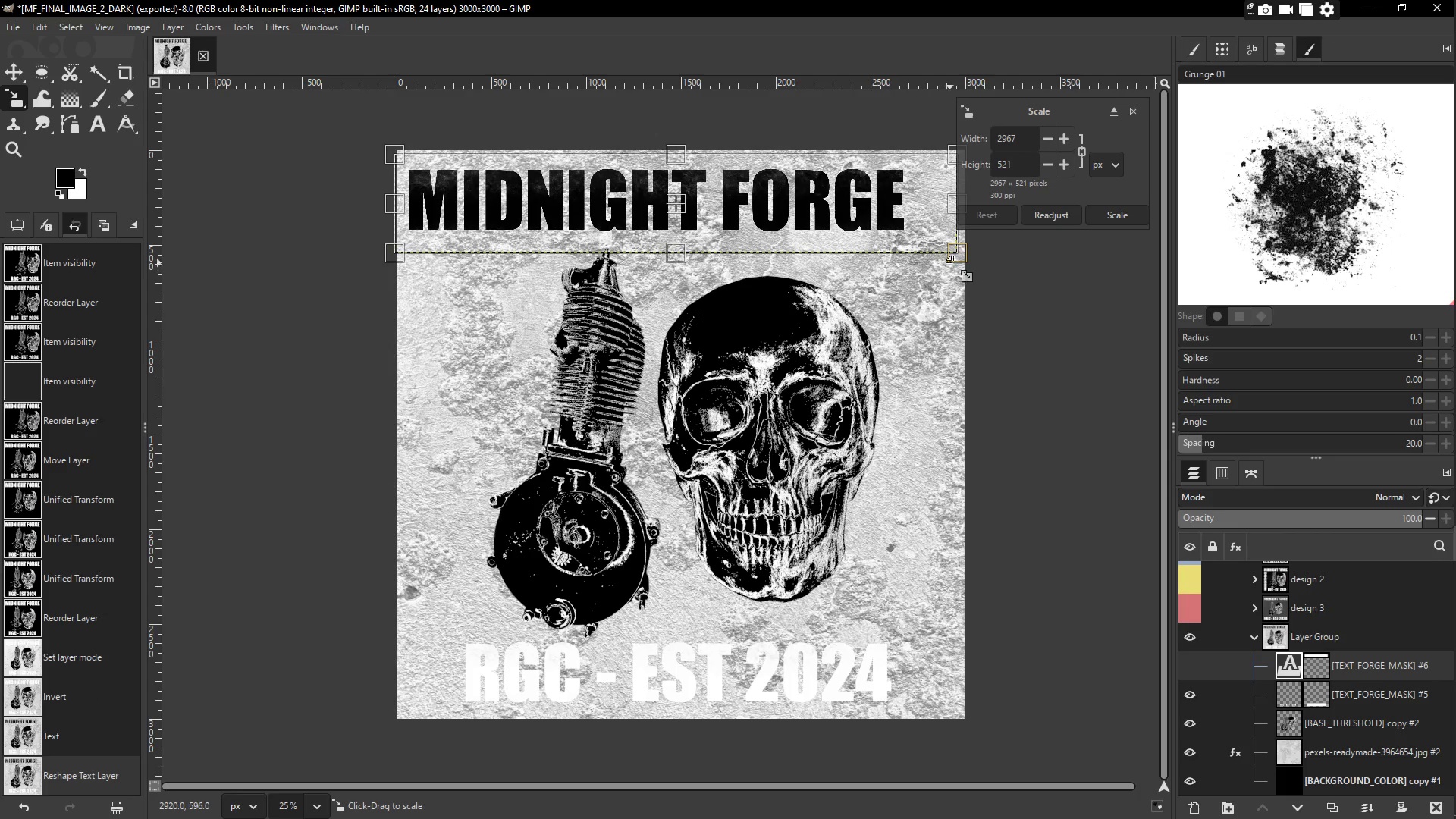 
left_click_drag(start_coordinate=[959, 257], to_coordinate=[1001, 281])
 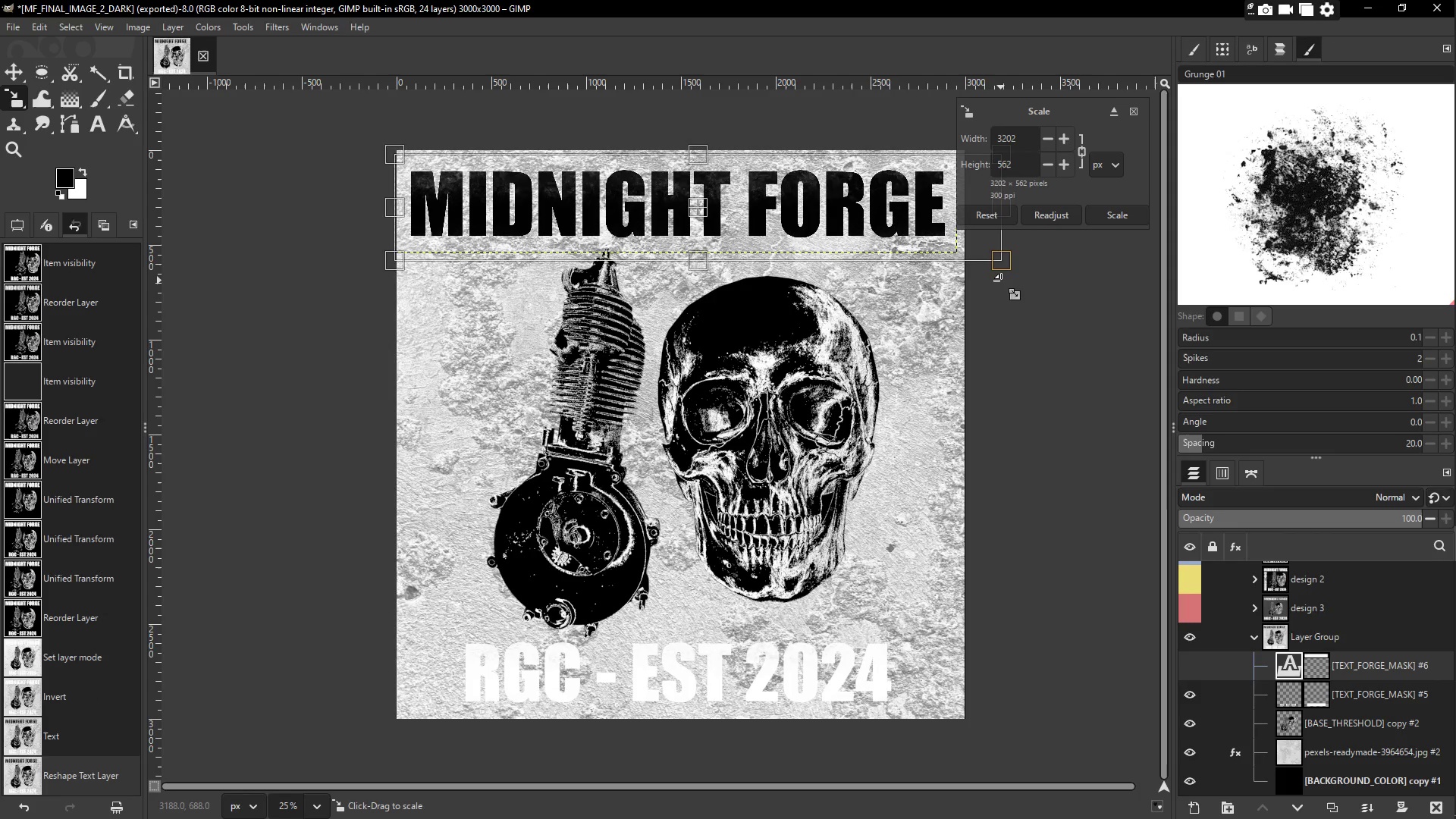 
key(Enter)
 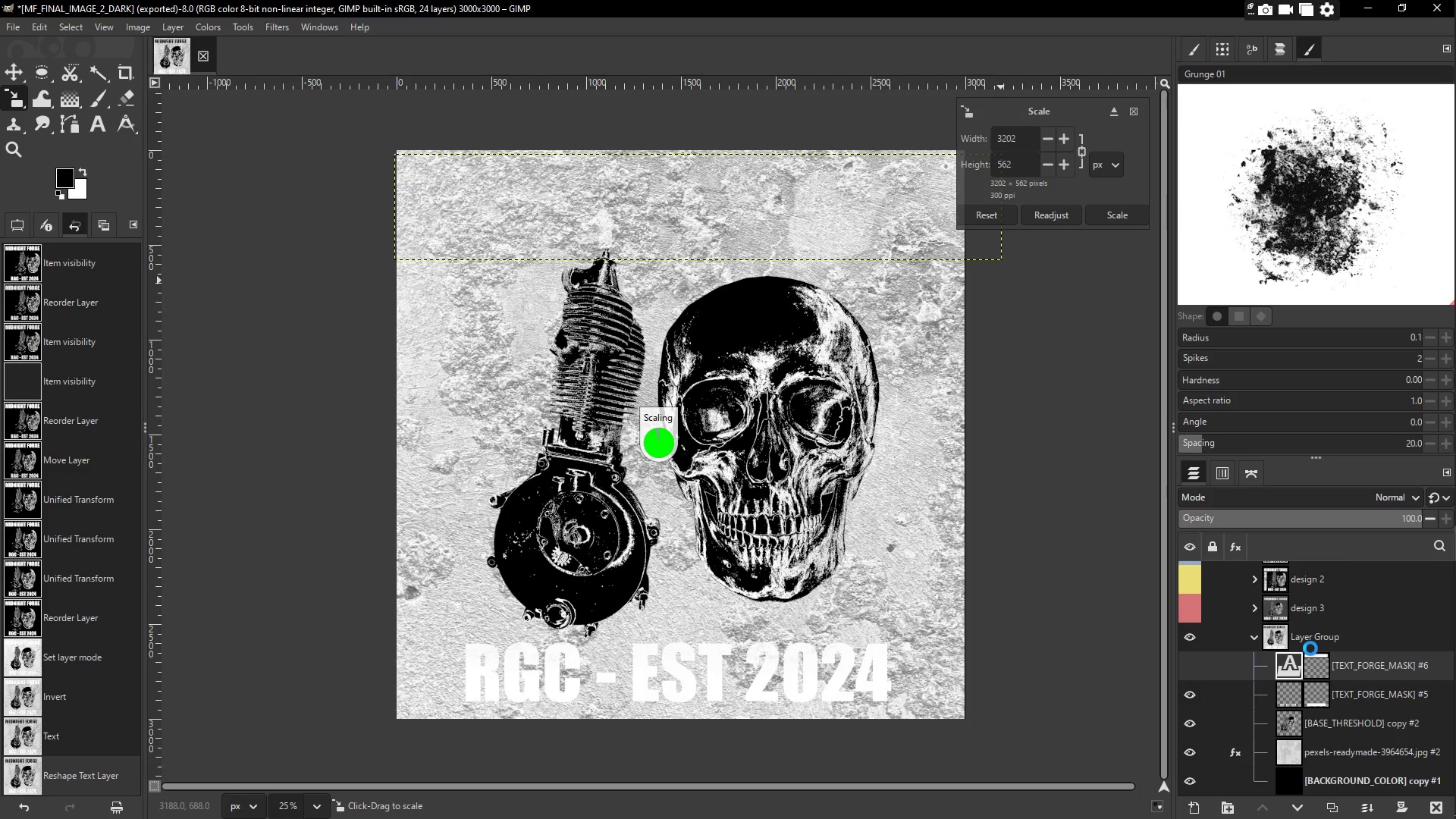 
wait(6.62)
 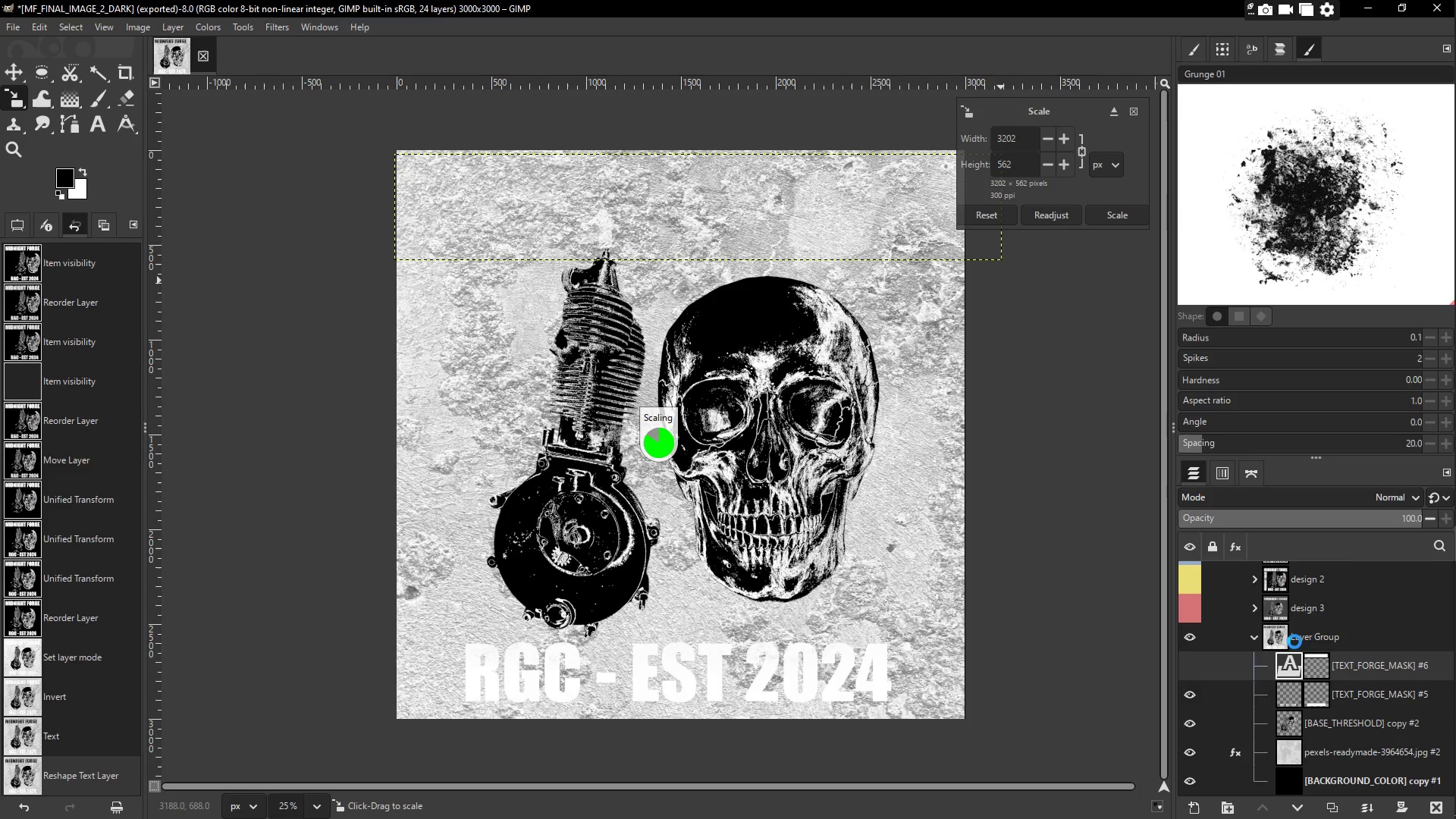 
scroll: coordinate [1335, 597], scroll_direction: up, amount: 2.0
 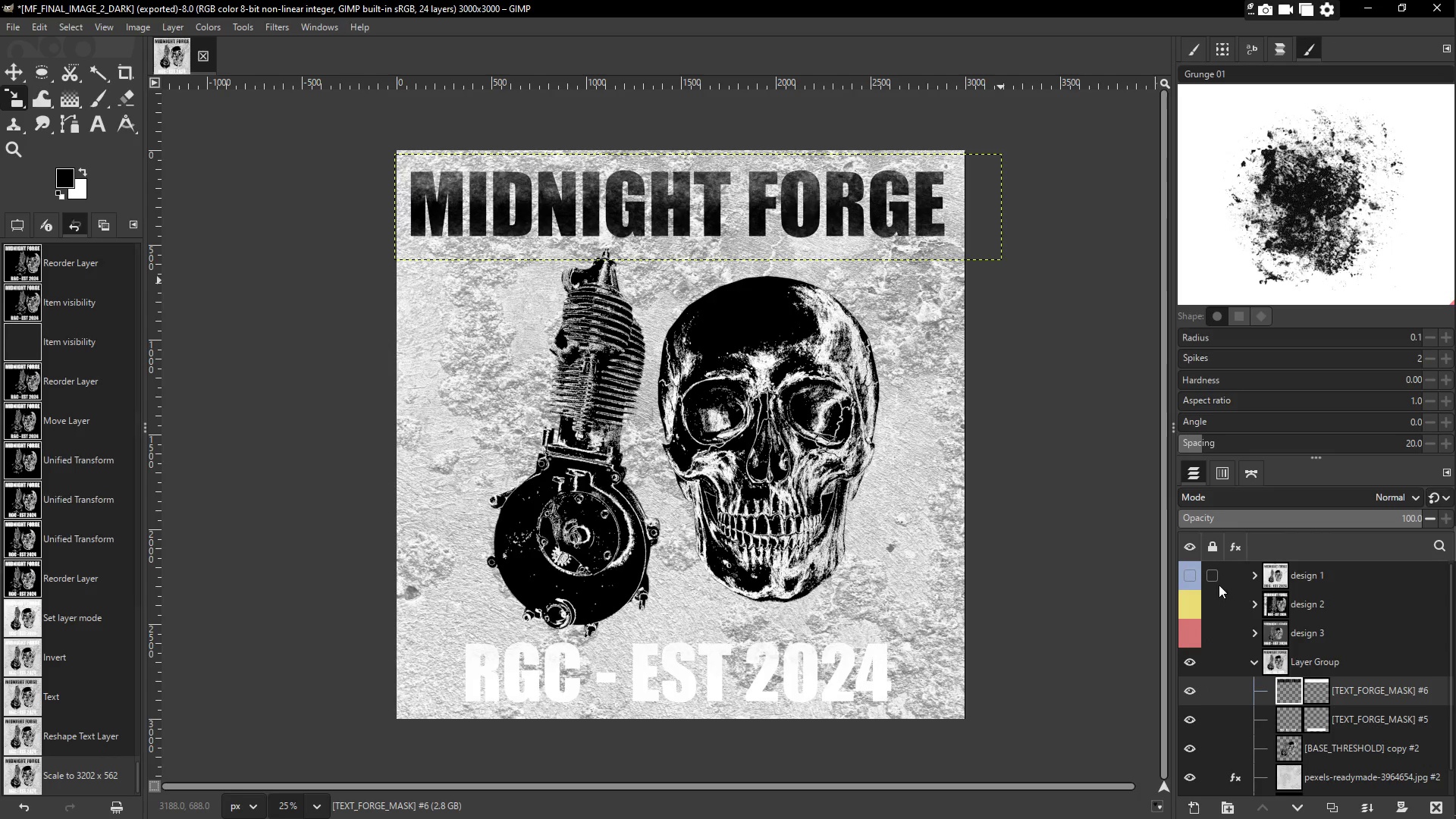 
left_click([1189, 570])
 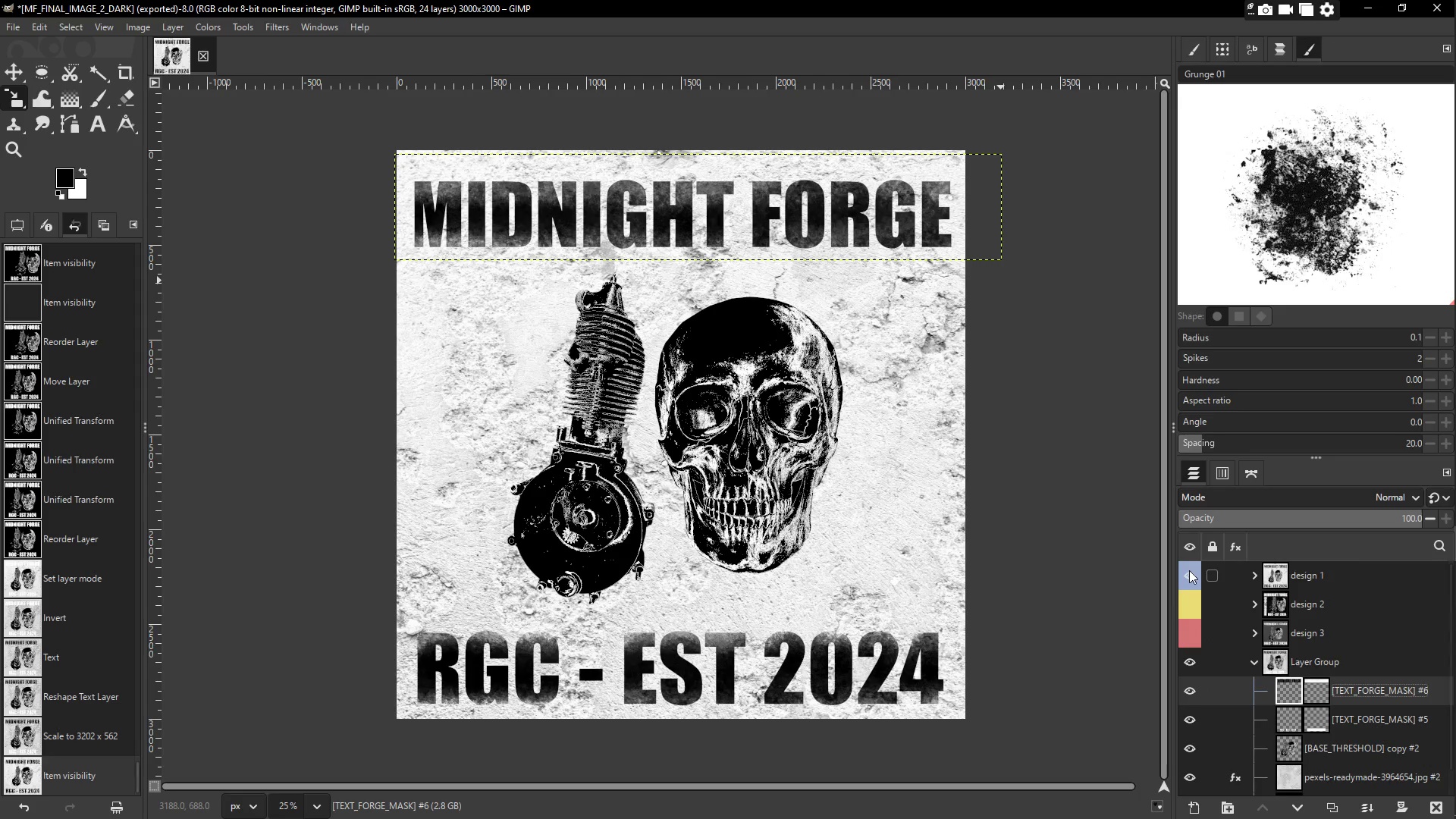 
left_click([1189, 570])
 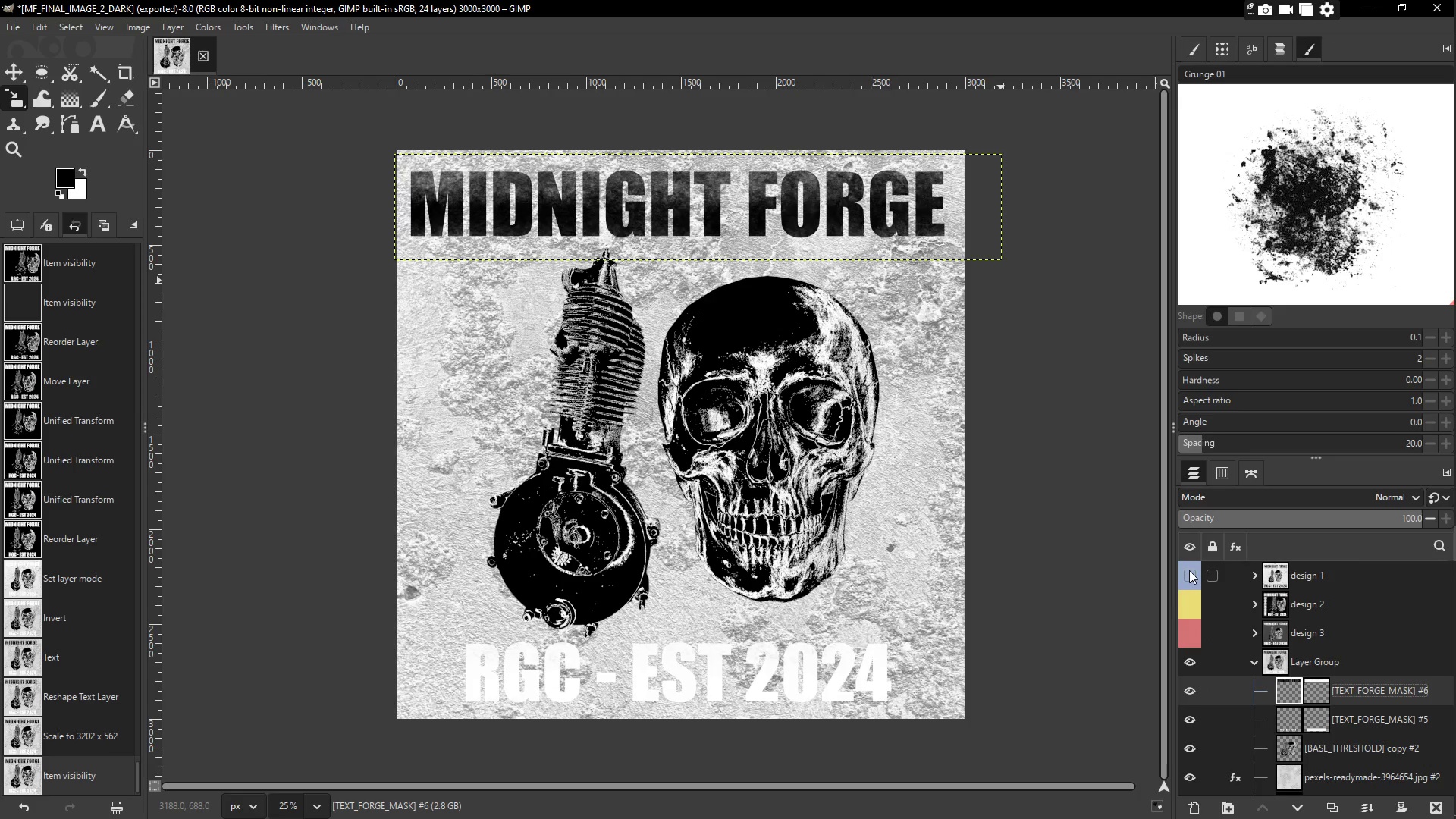 
left_click([1189, 570])
 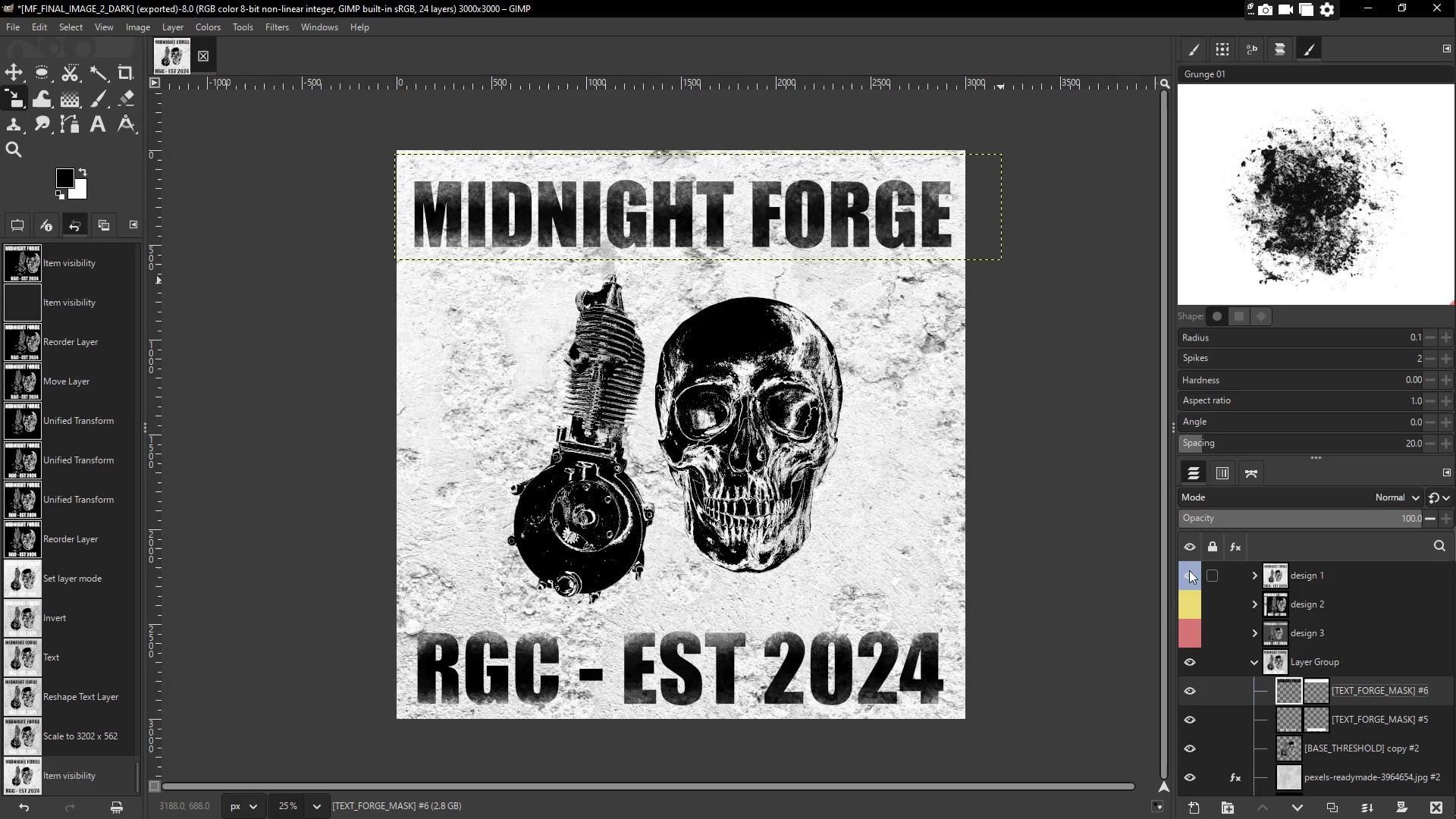 
left_click([1189, 570])
 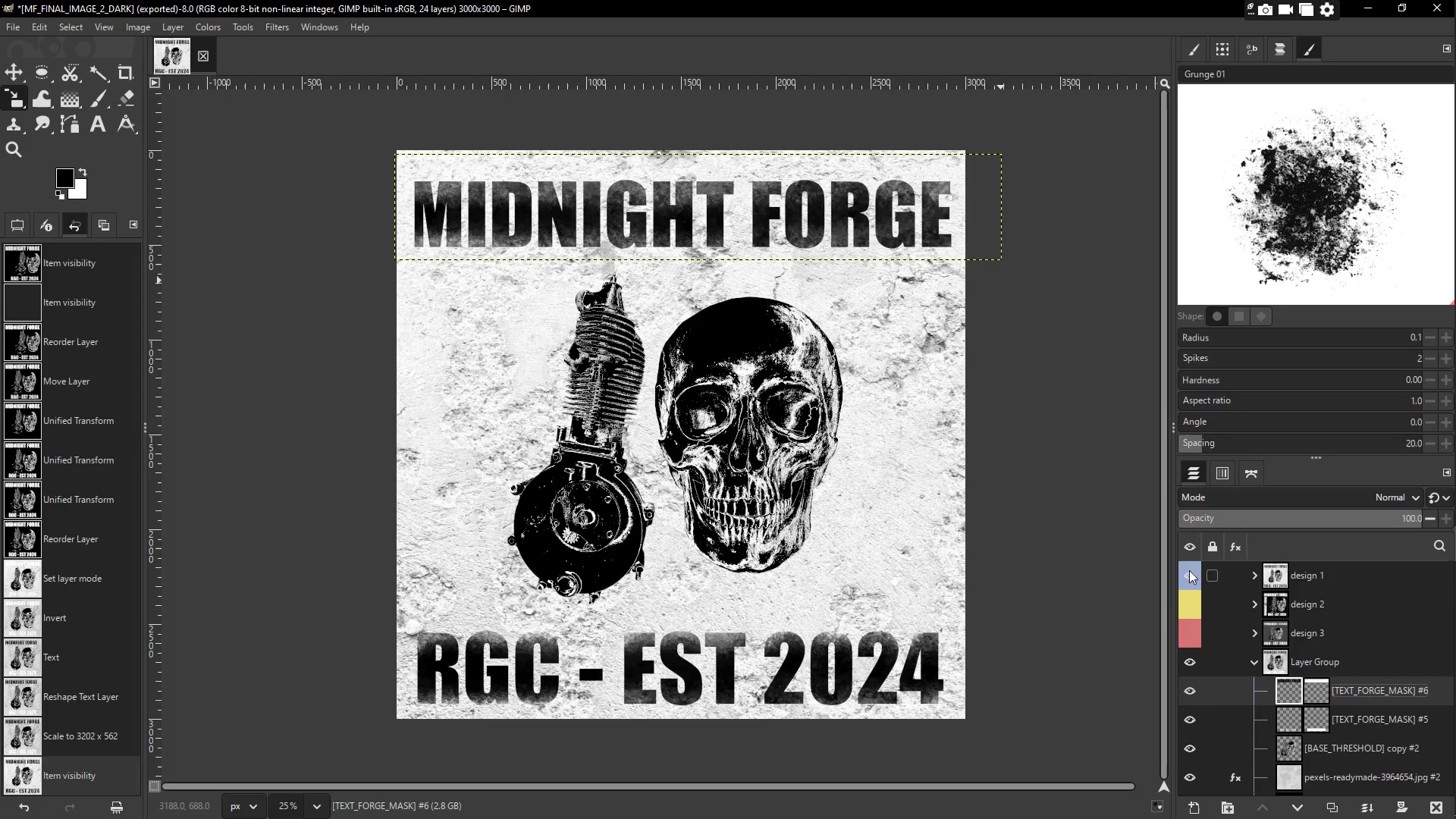 
double_click([1189, 570])
 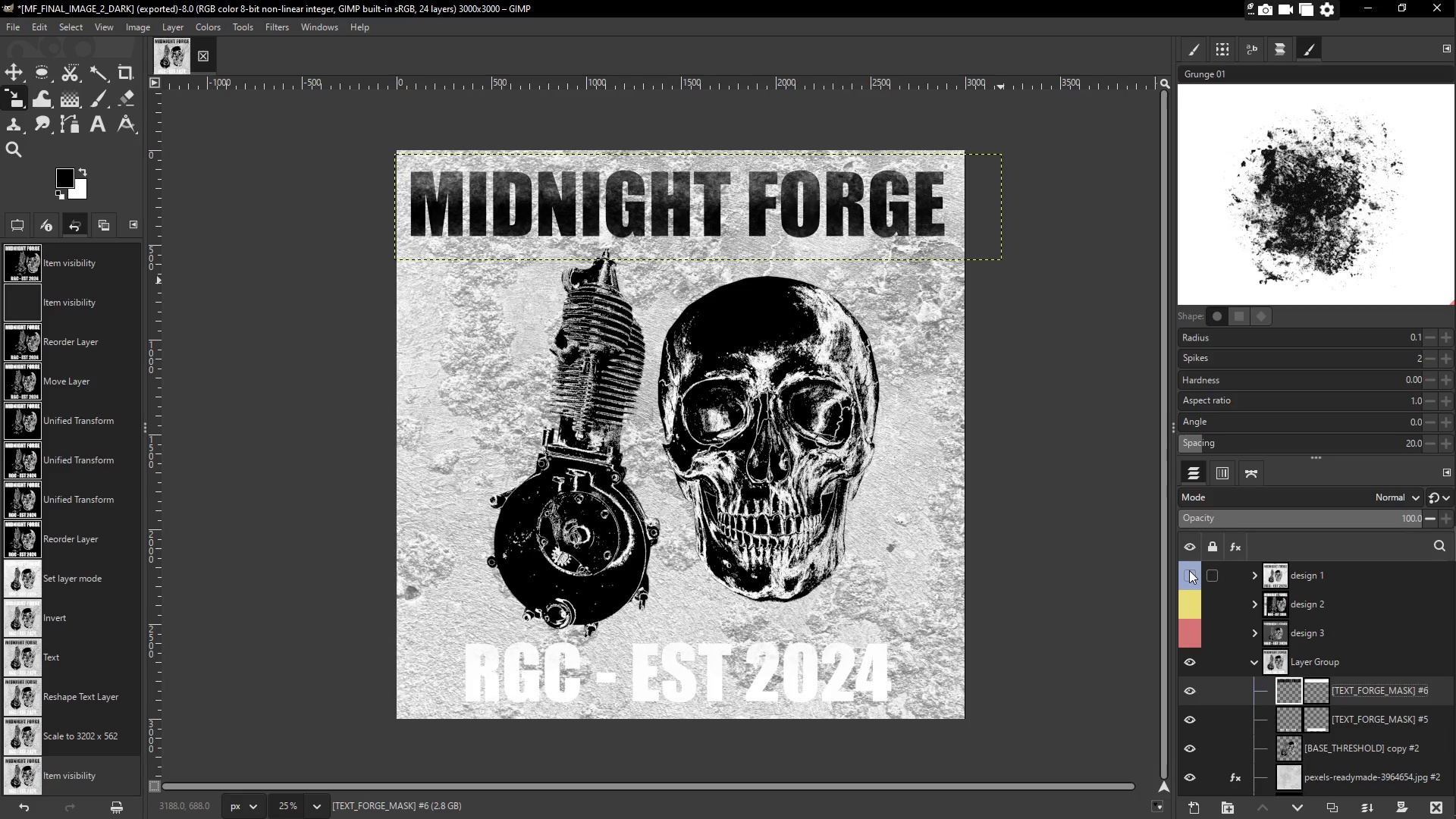 
triple_click([1189, 570])
 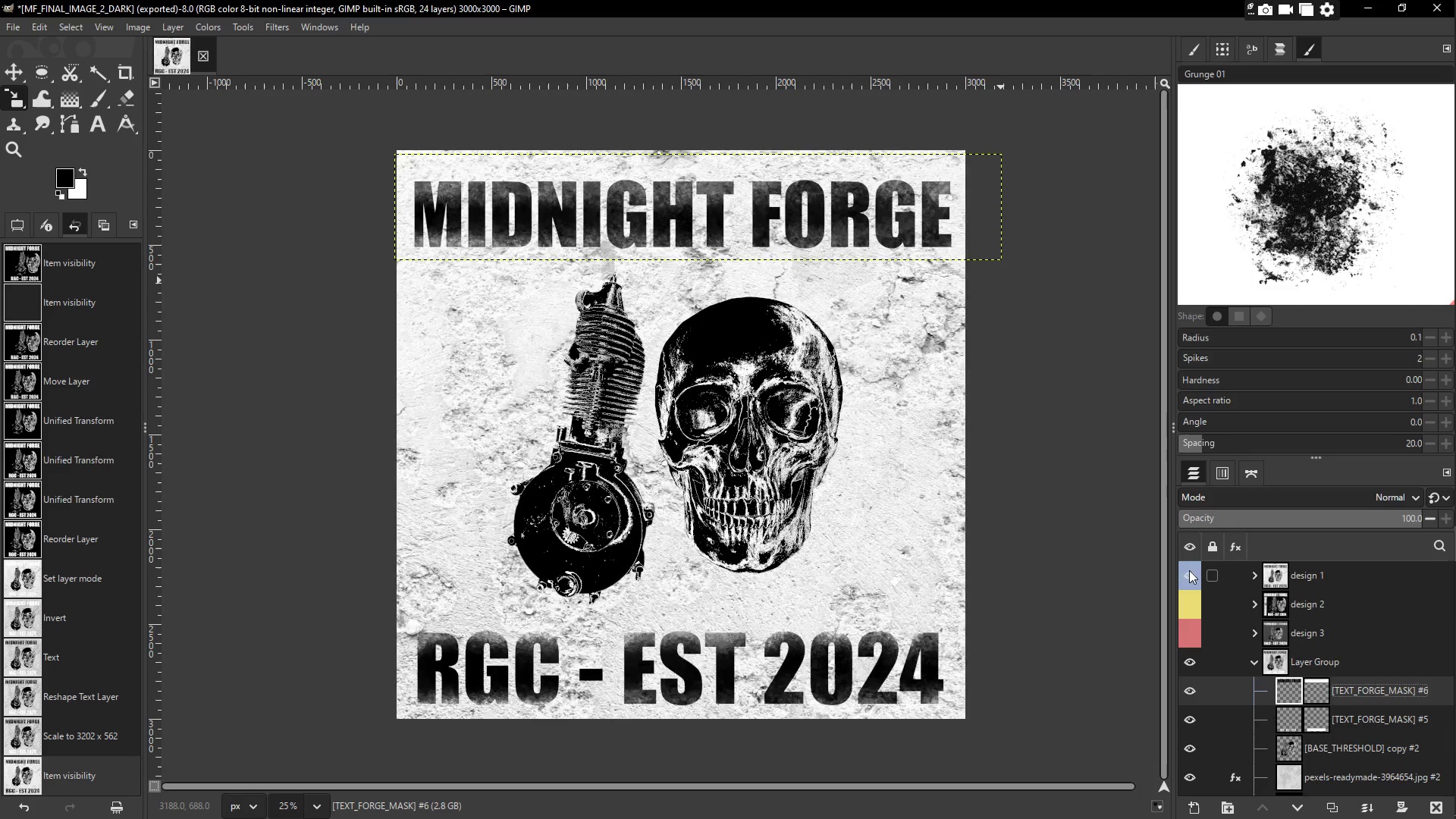 
left_click([1189, 570])
 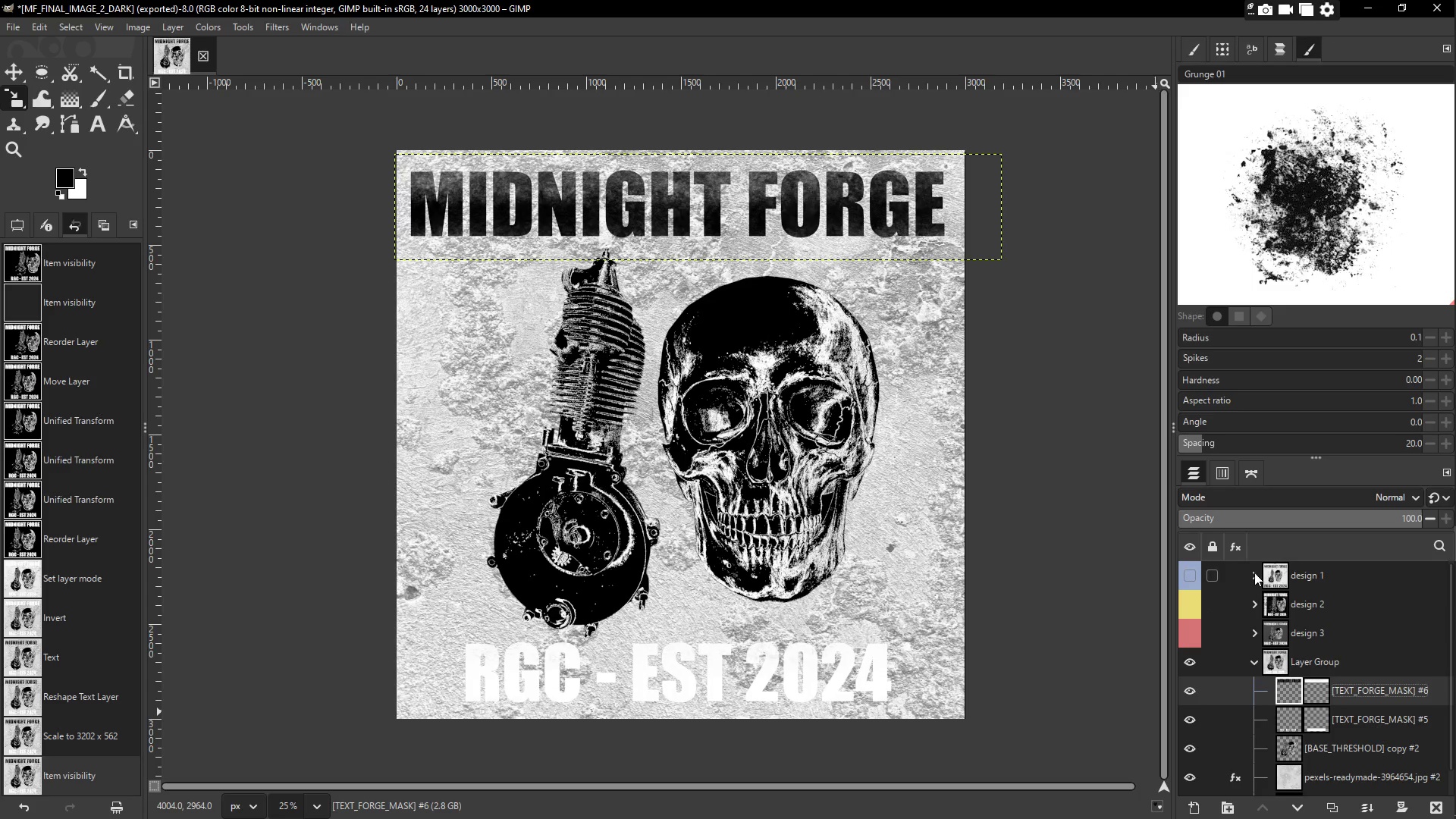 
wait(5.38)
 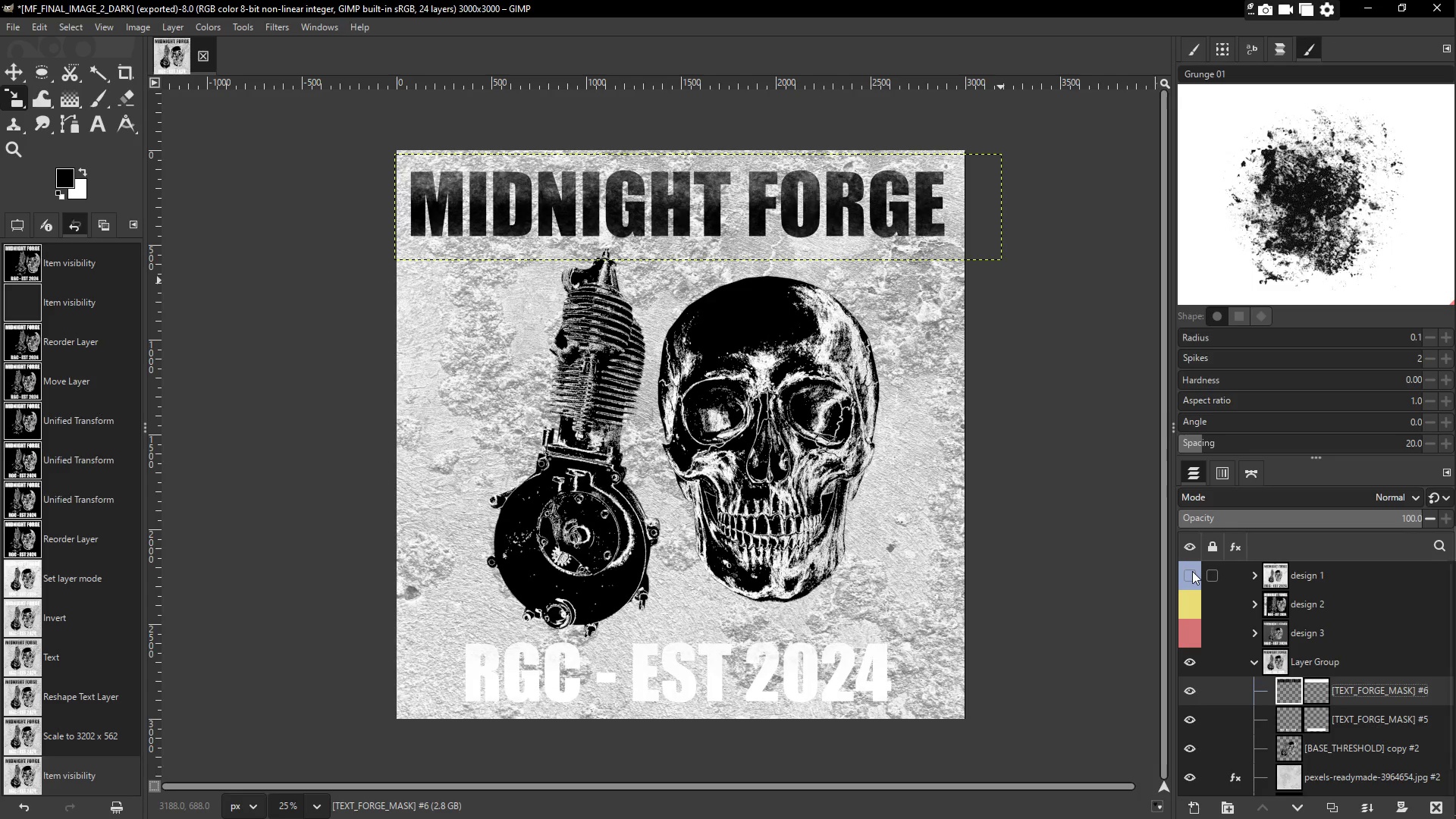 
left_click([1315, 663])
 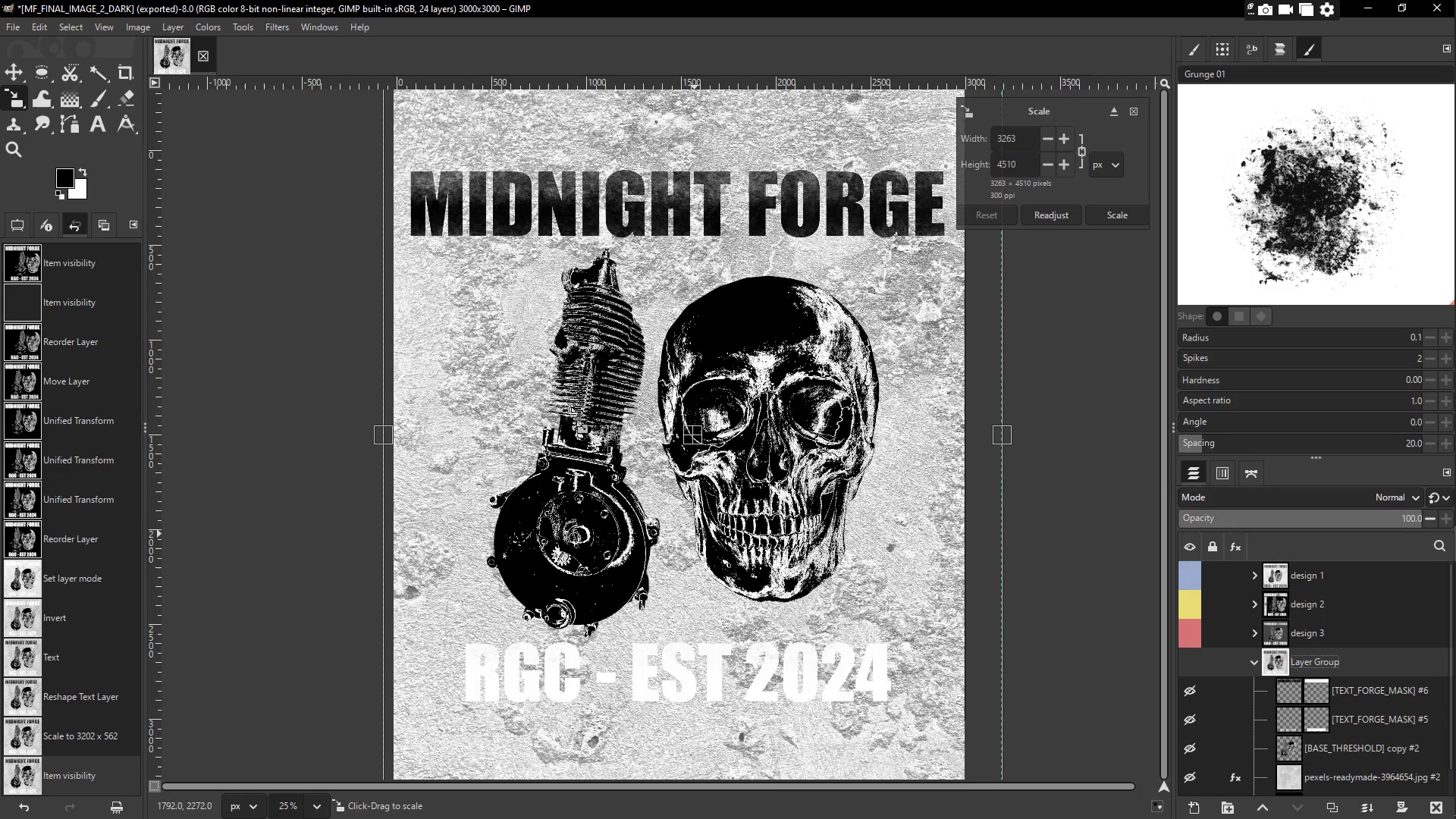 
left_click([15, 76])
 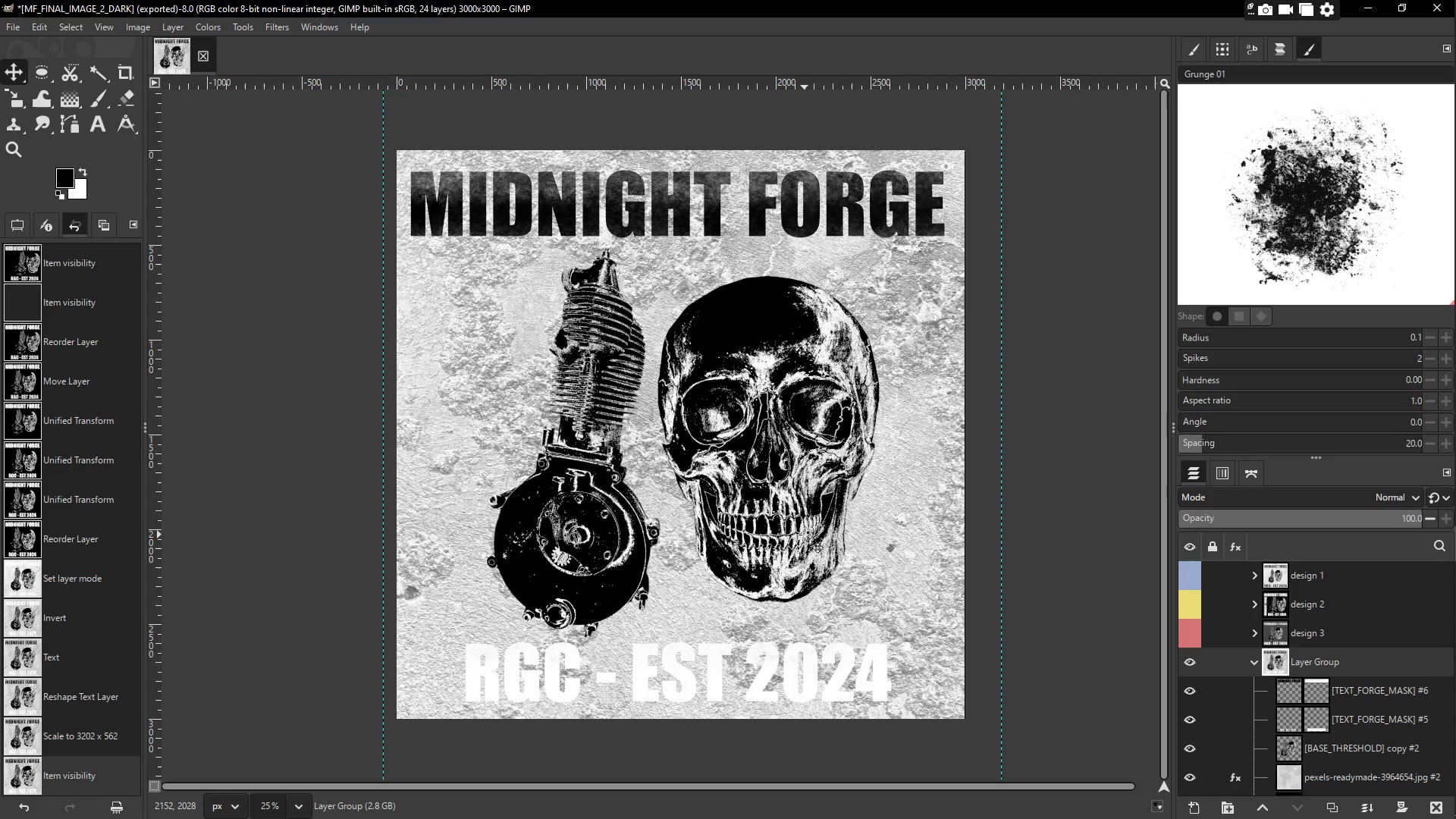 
wait(26.06)
 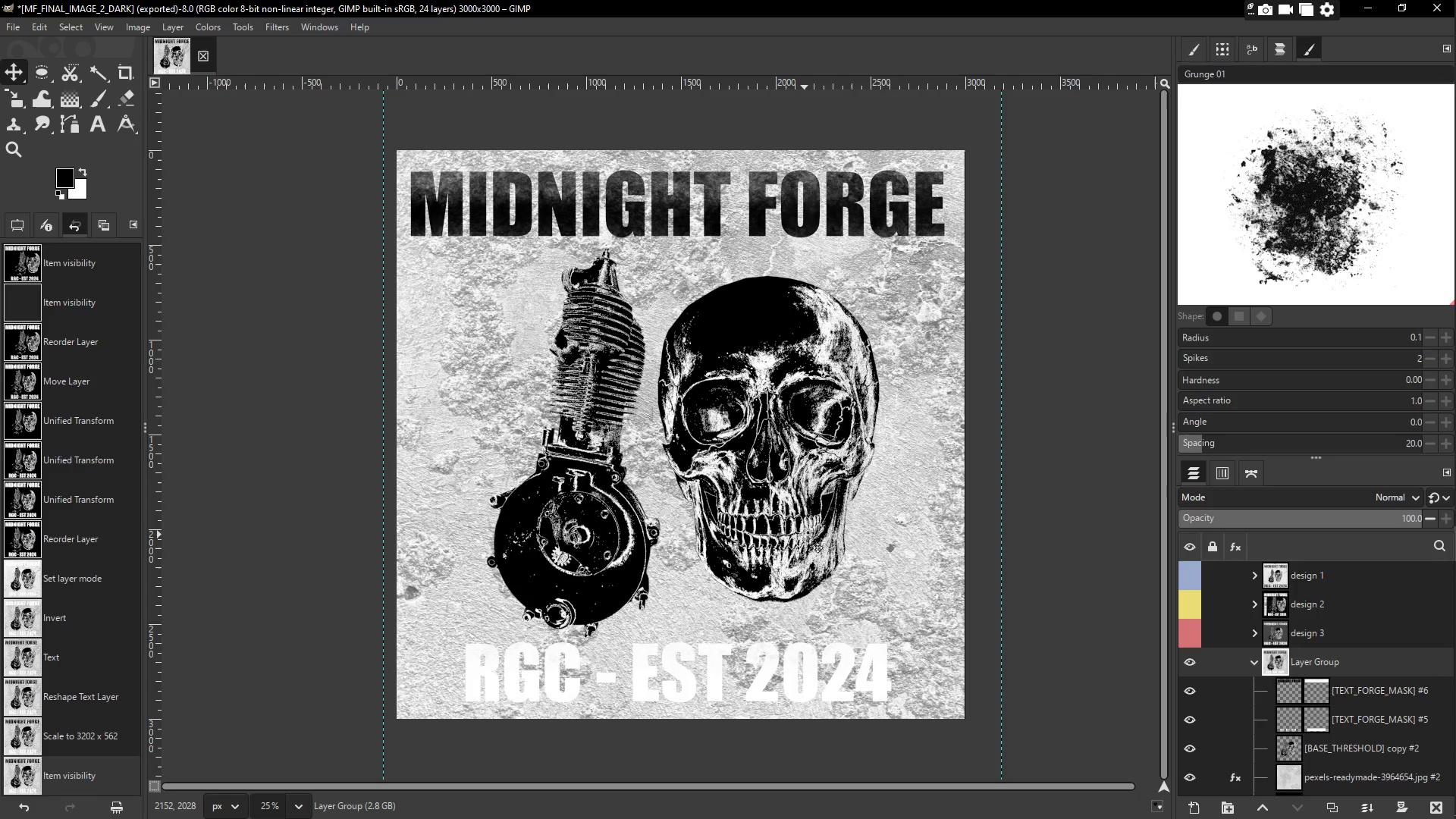 
left_click([1371, 690])
 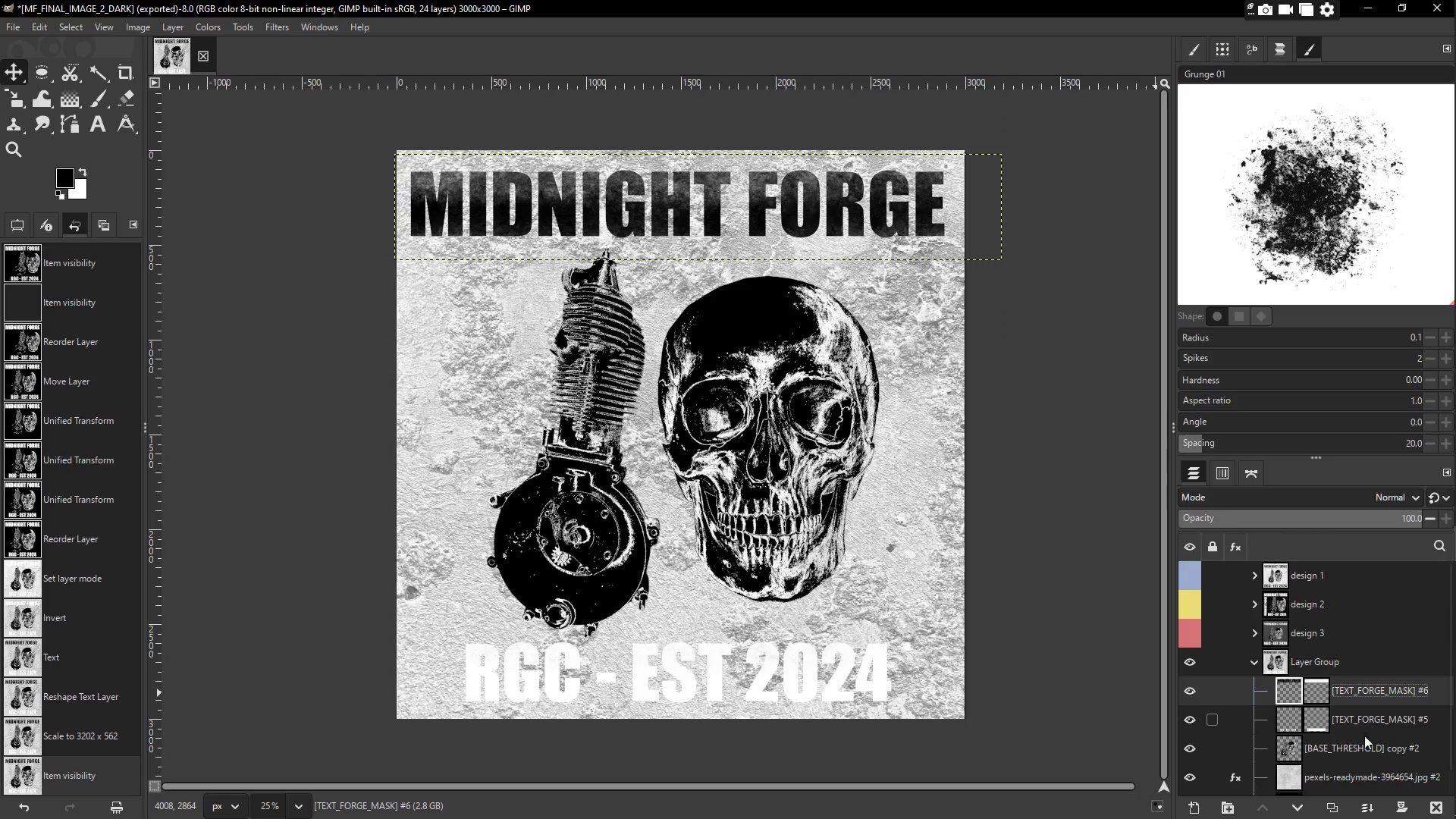 
left_click([1362, 726])
 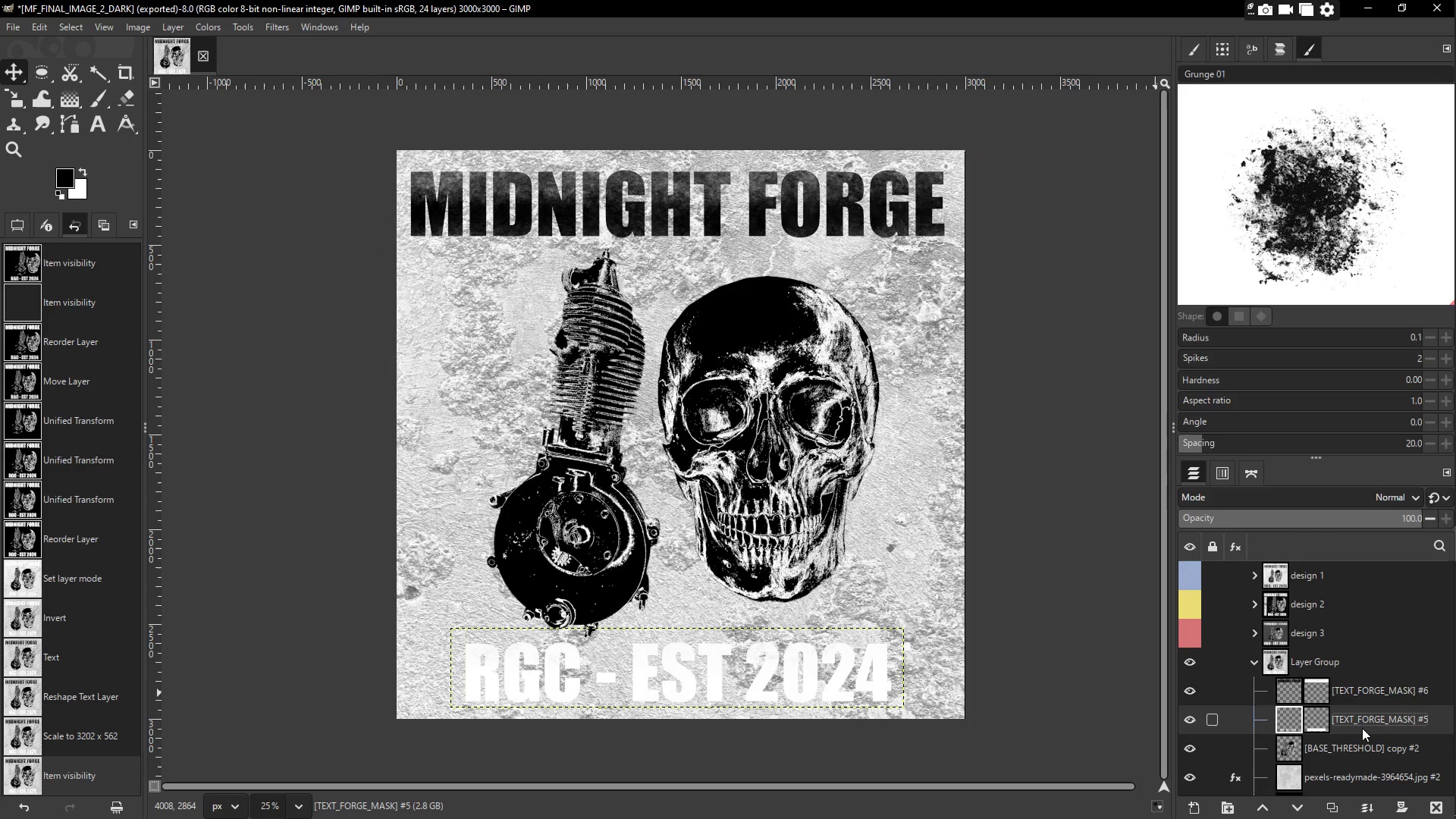 
wait(6.91)
 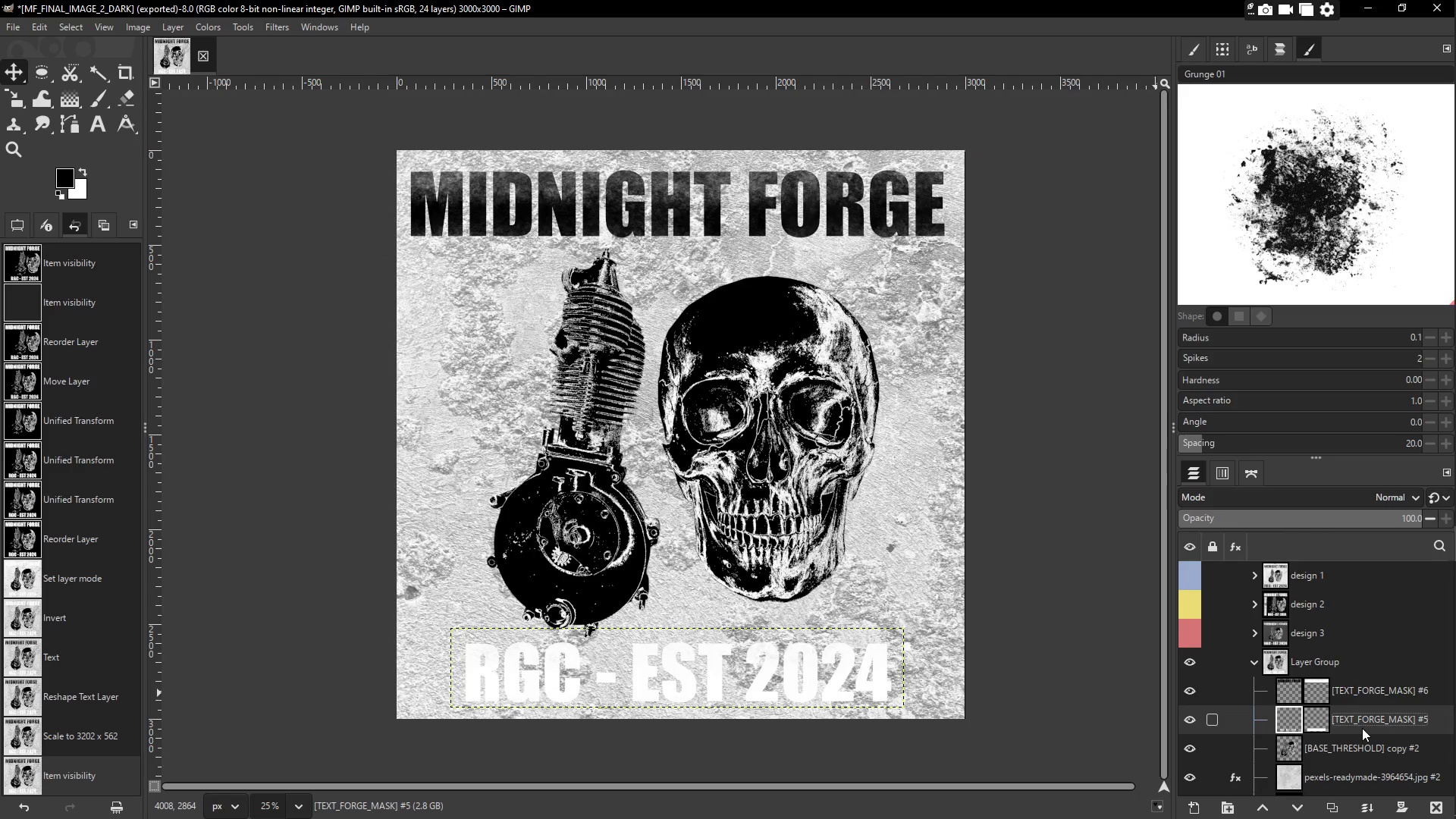 
mouse_move([1384, 798])
 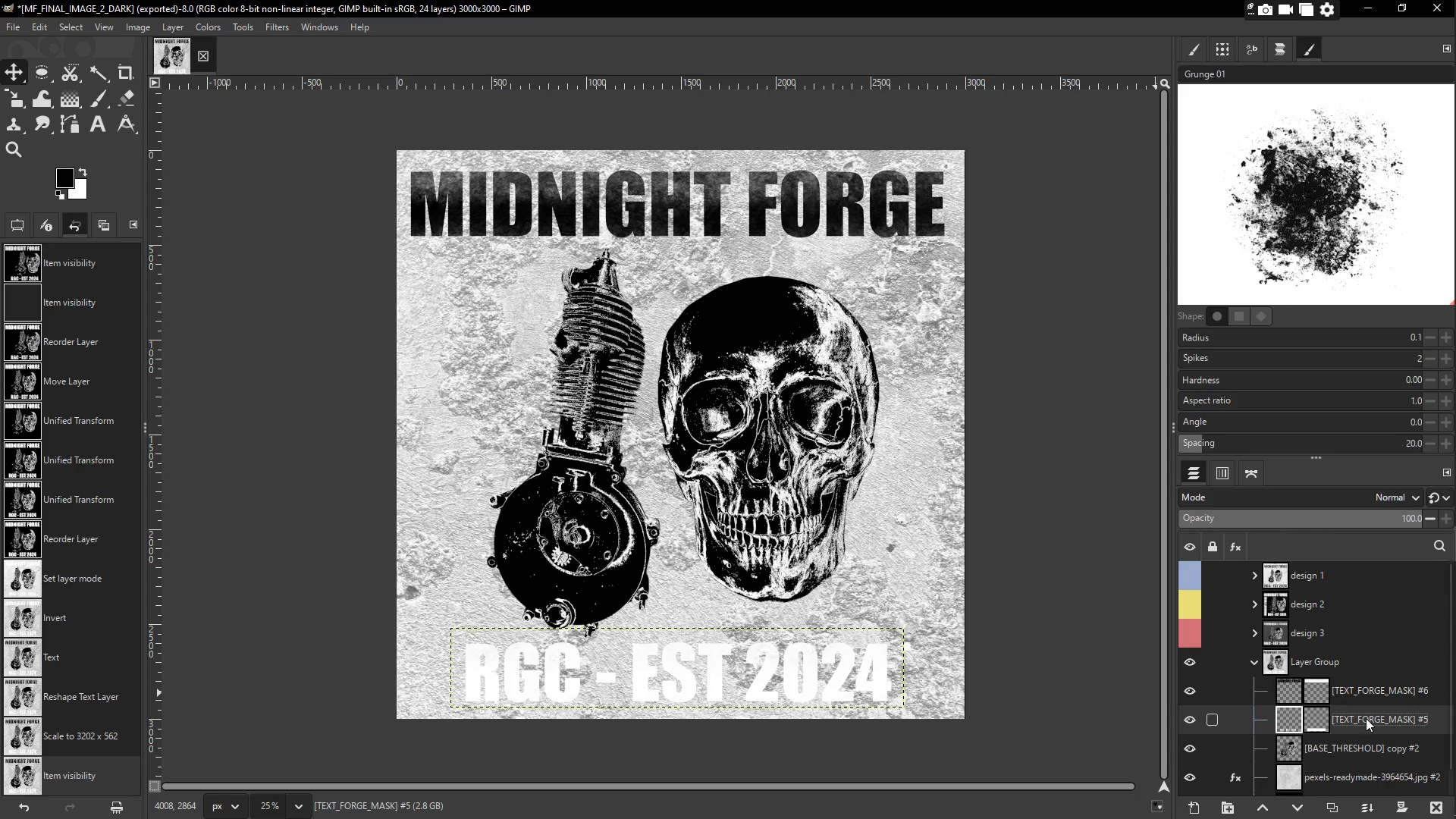 
right_click([1371, 722])
 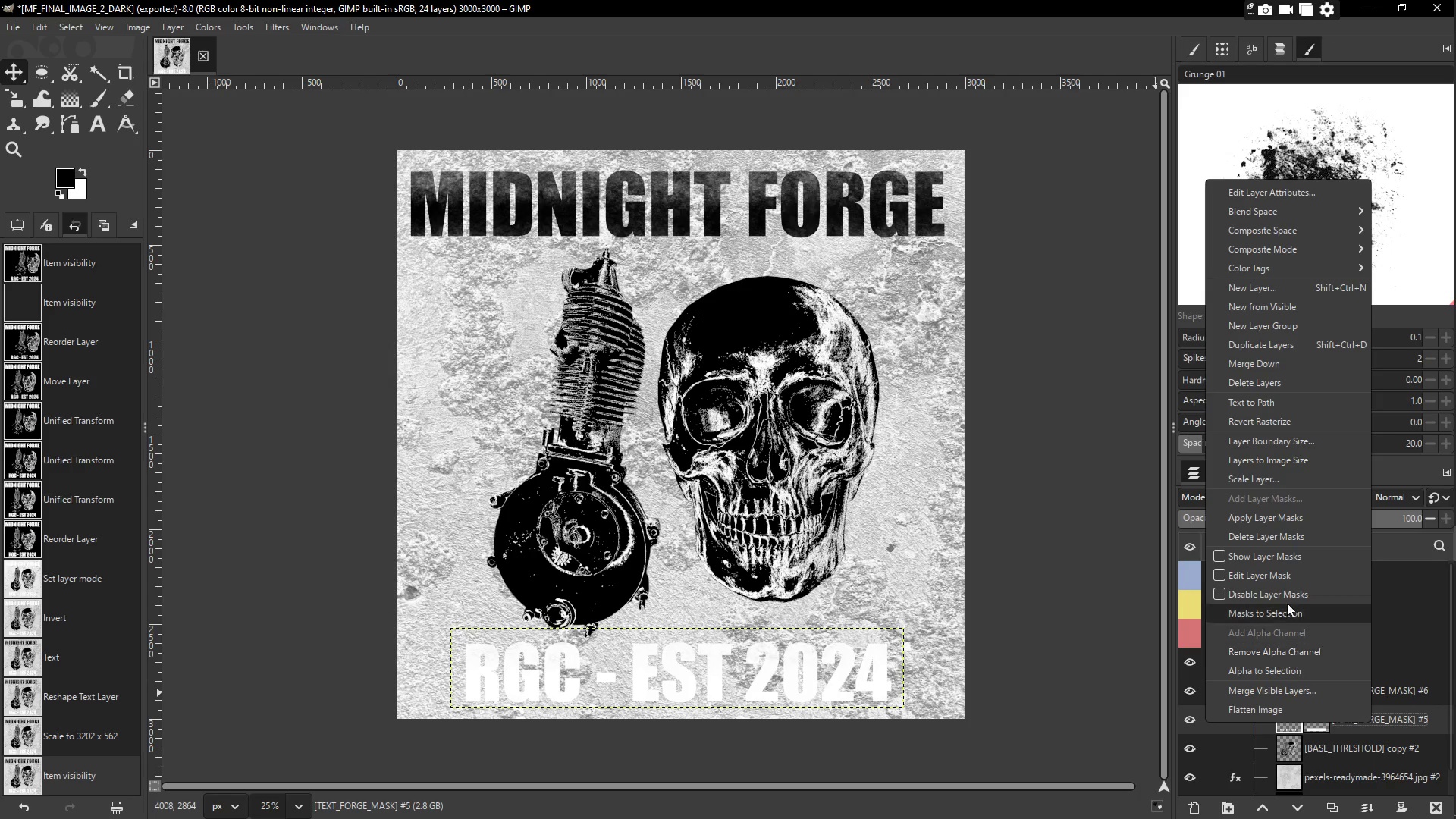 
mouse_move([1271, 510])
 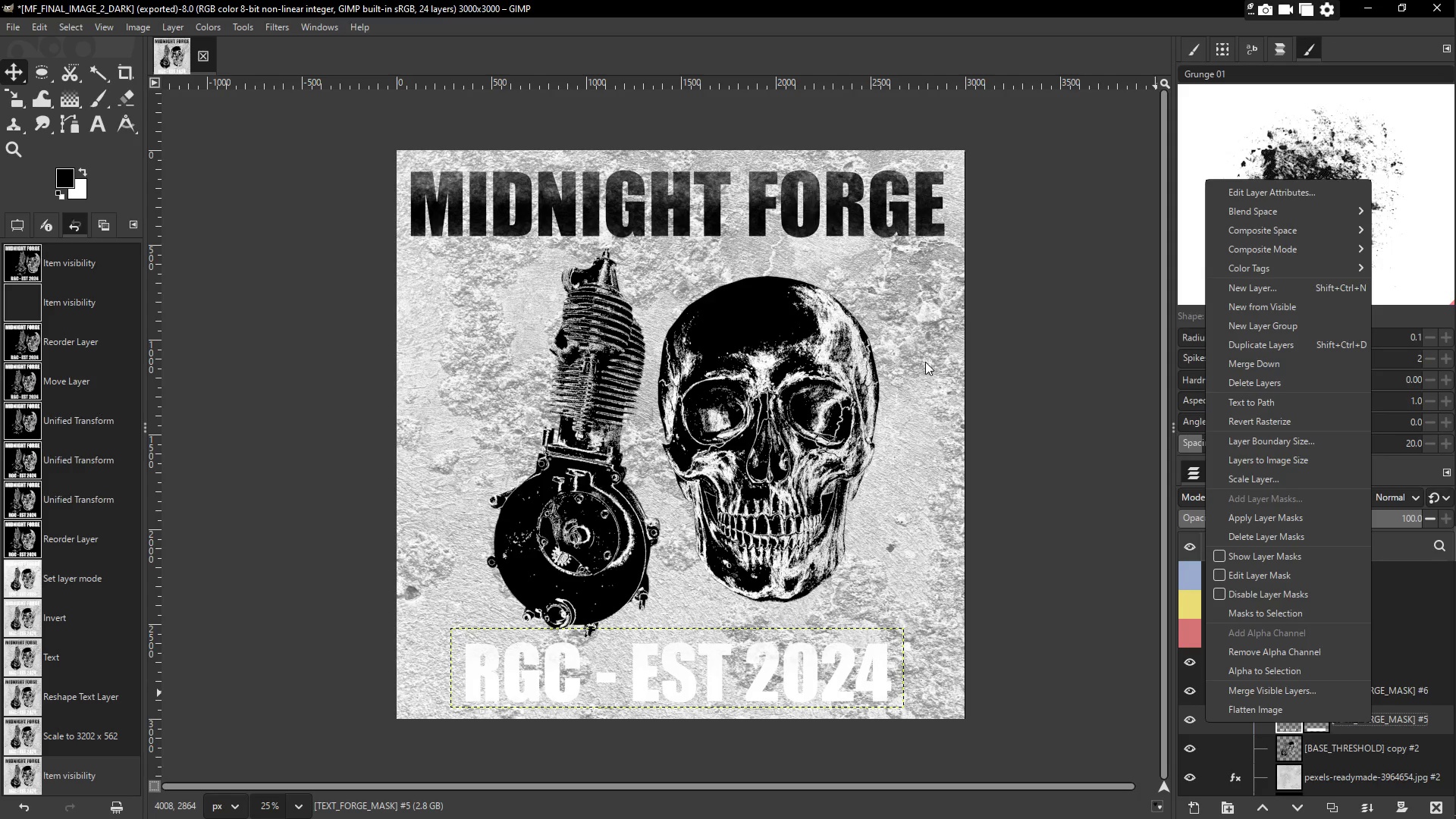 
double_click([802, 666])
 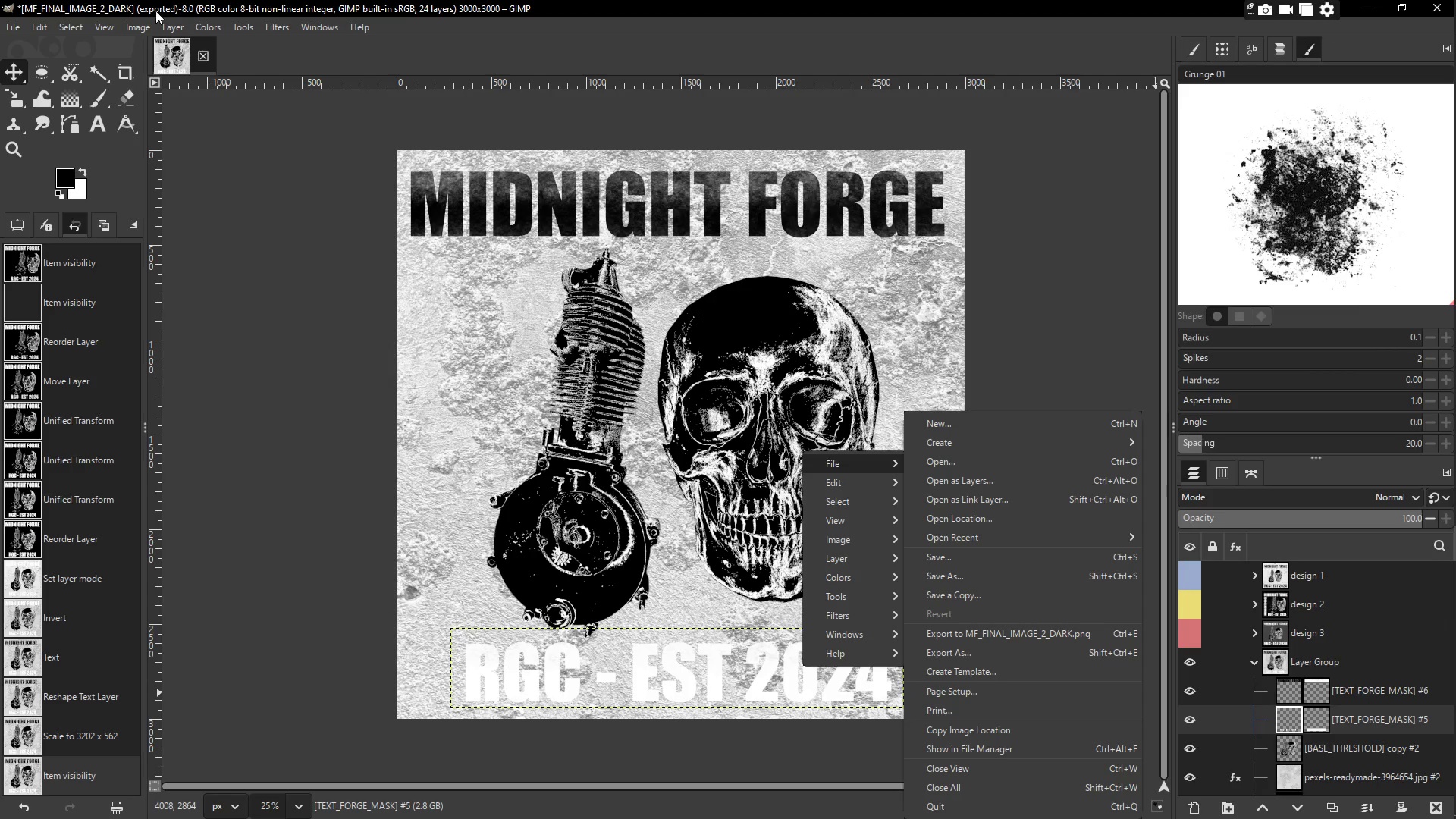 
double_click([174, 26])
 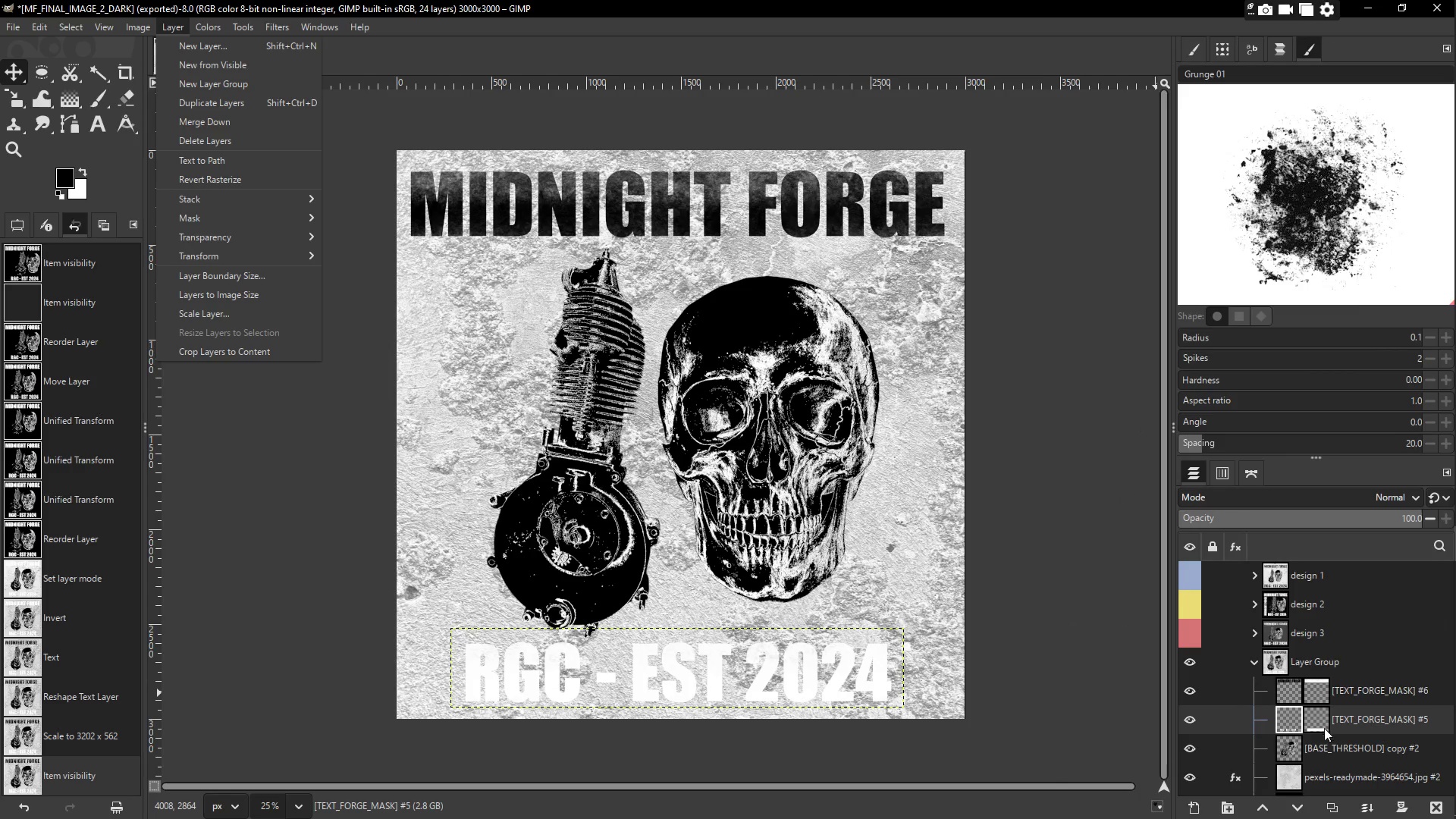 
double_click([1291, 721])
 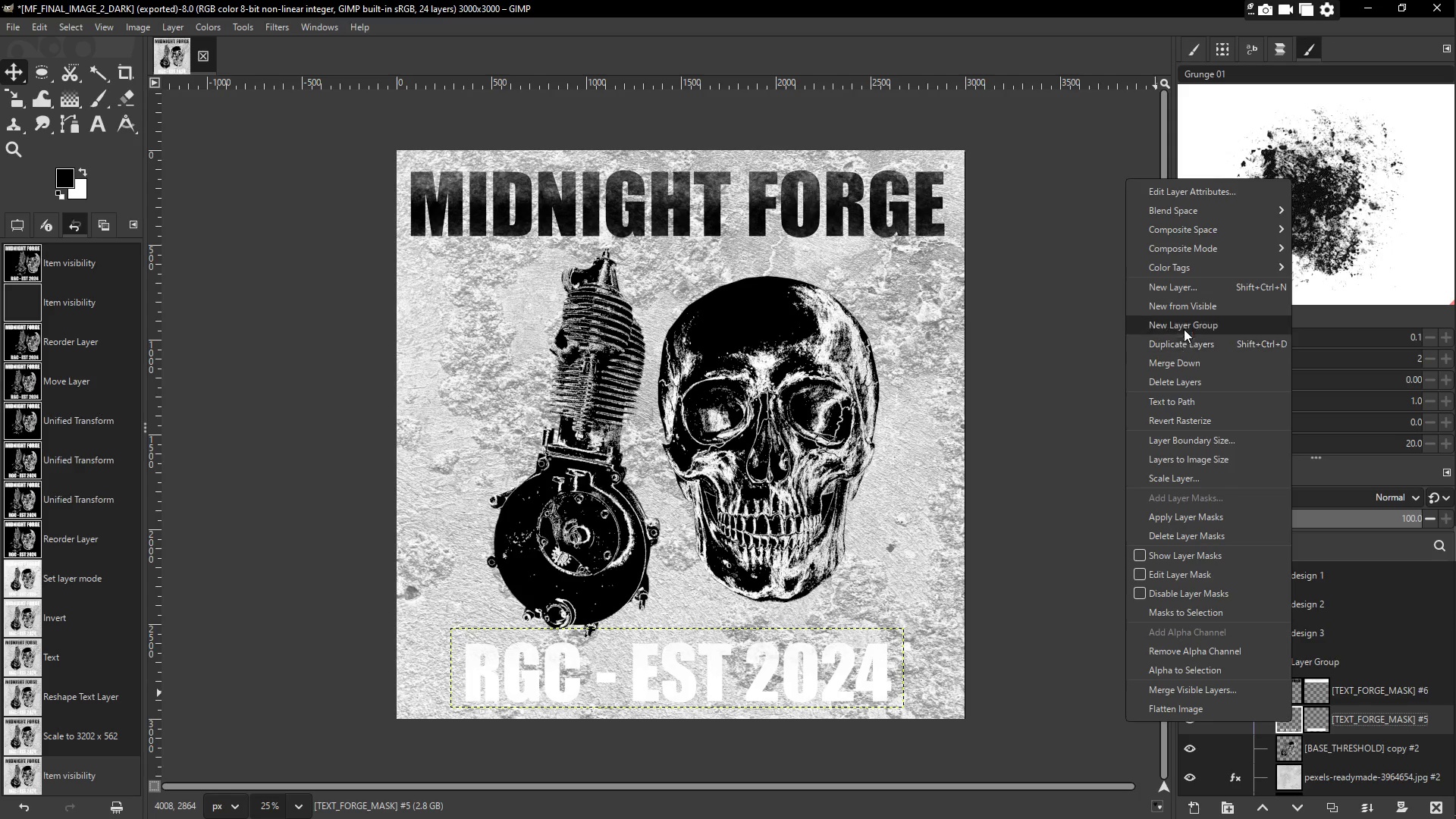 
wait(10.03)
 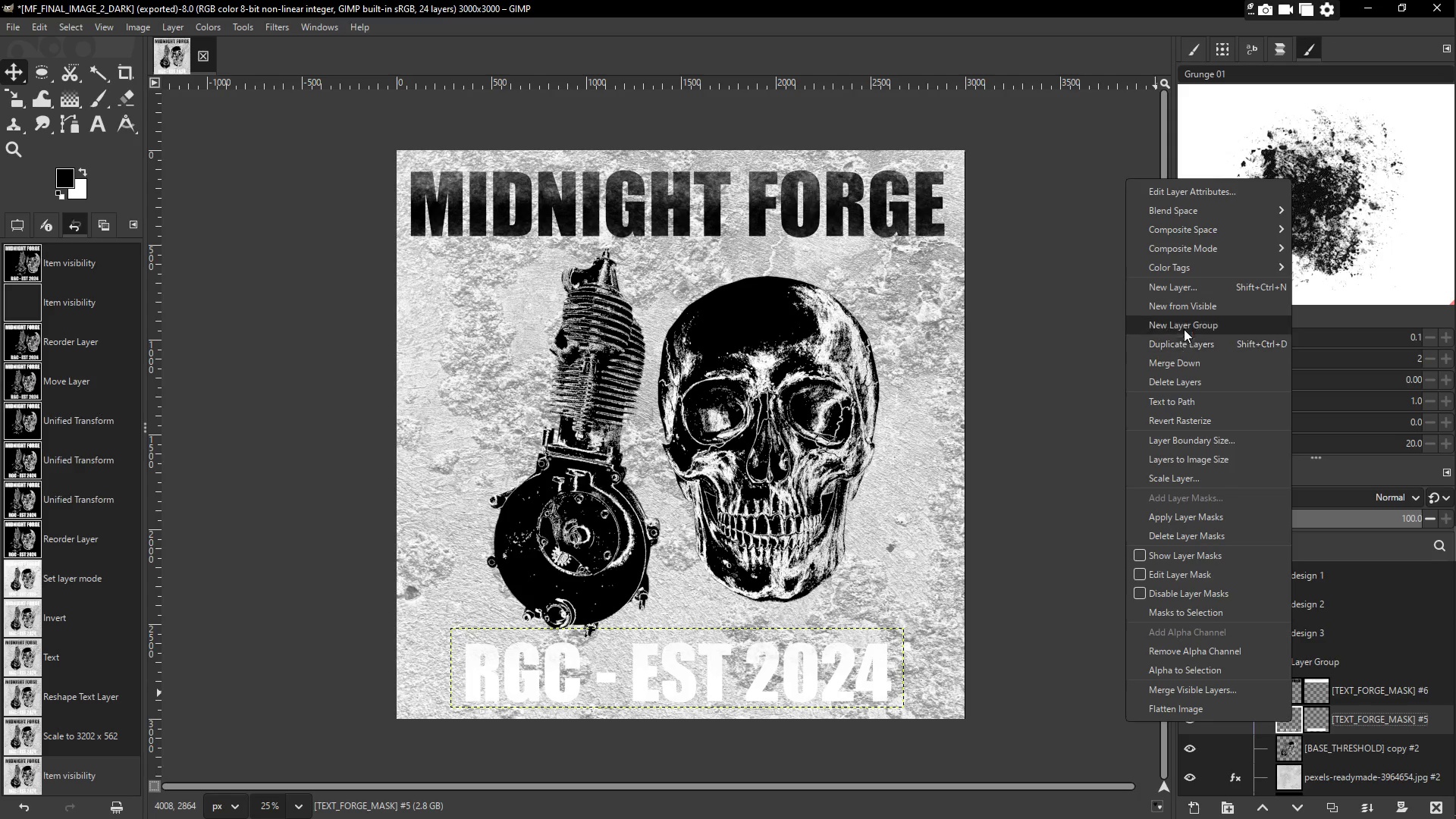 
left_click([1185, 289])
 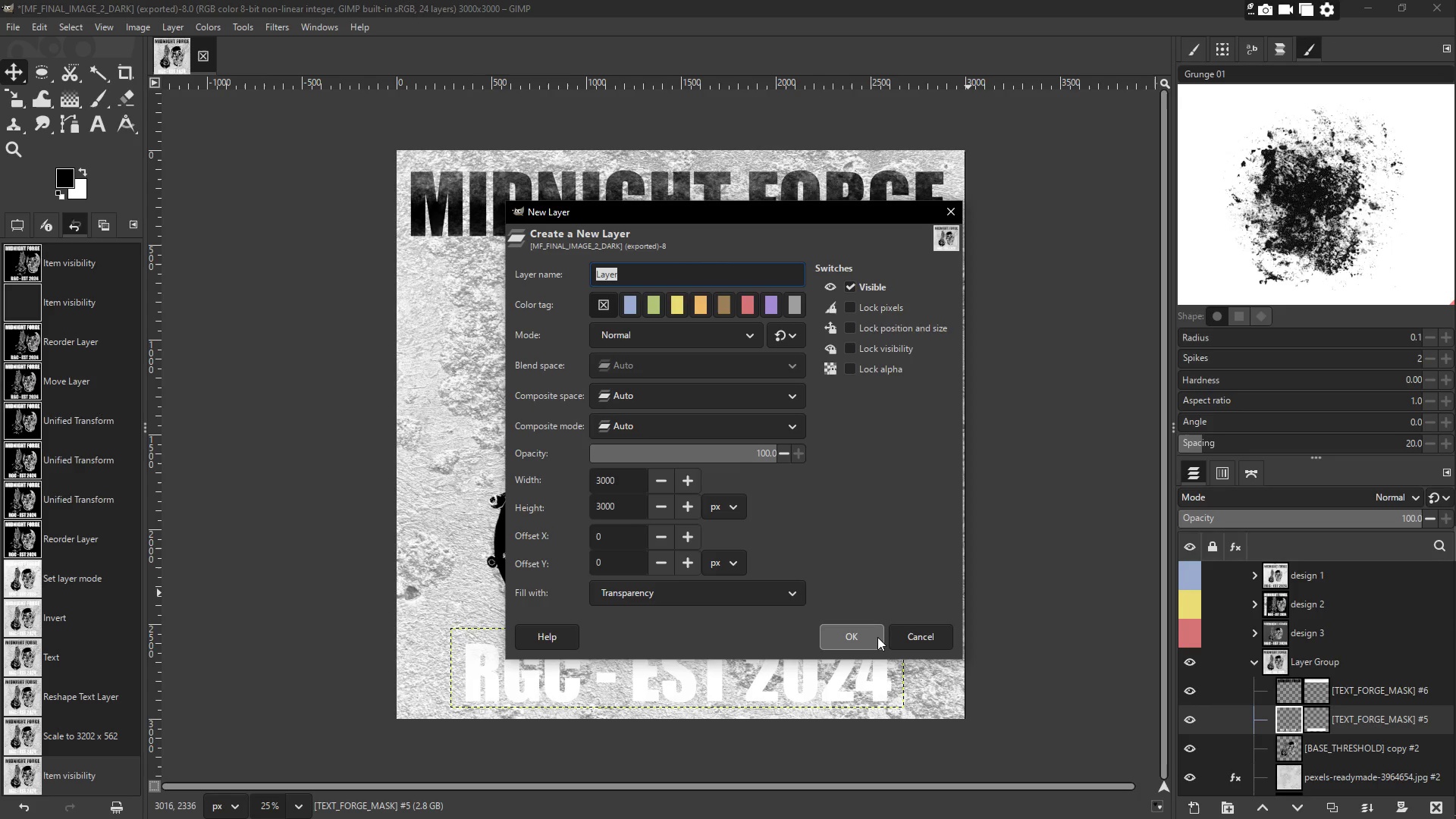 
wait(6.91)
 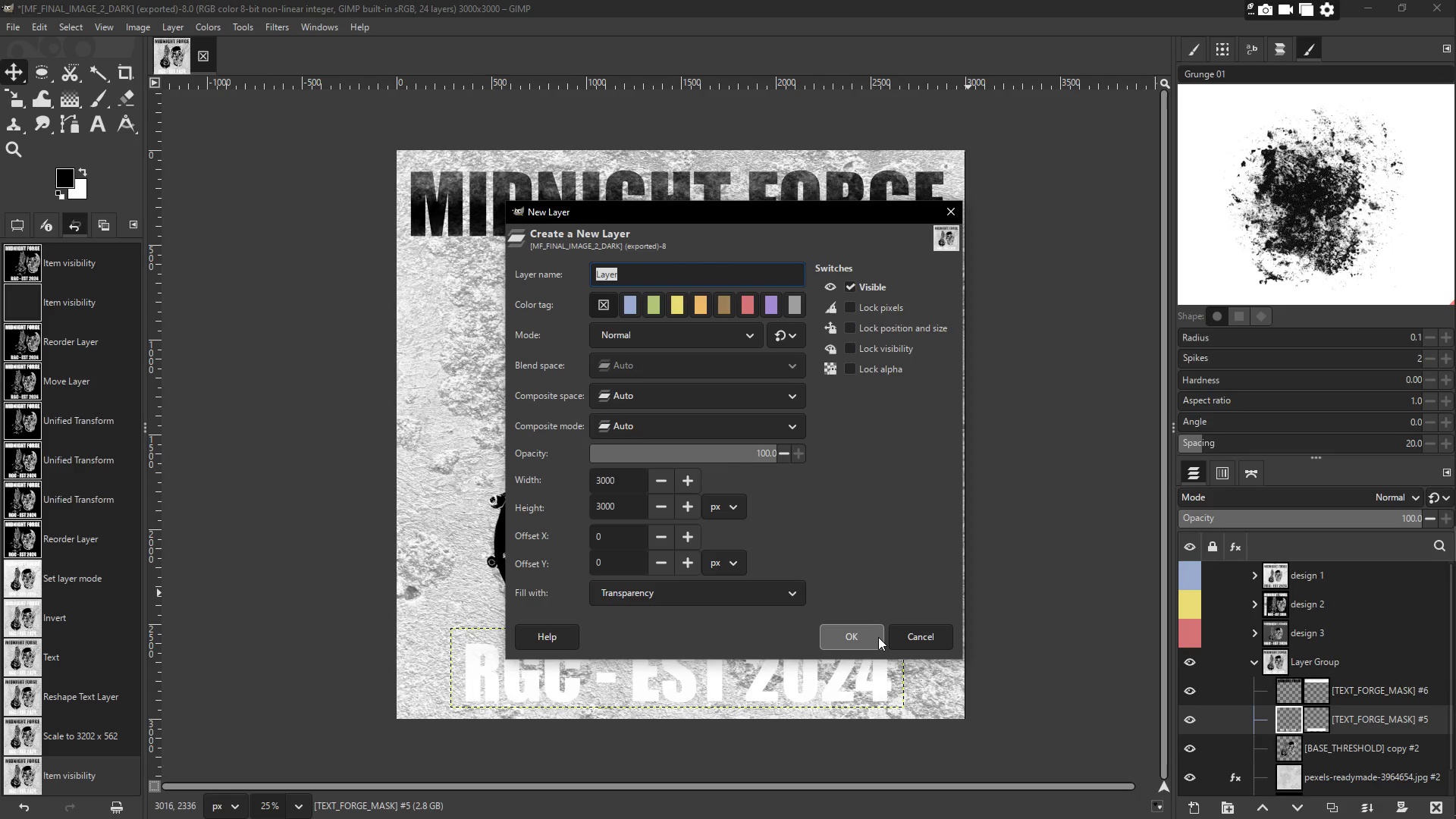 
left_click([867, 634])
 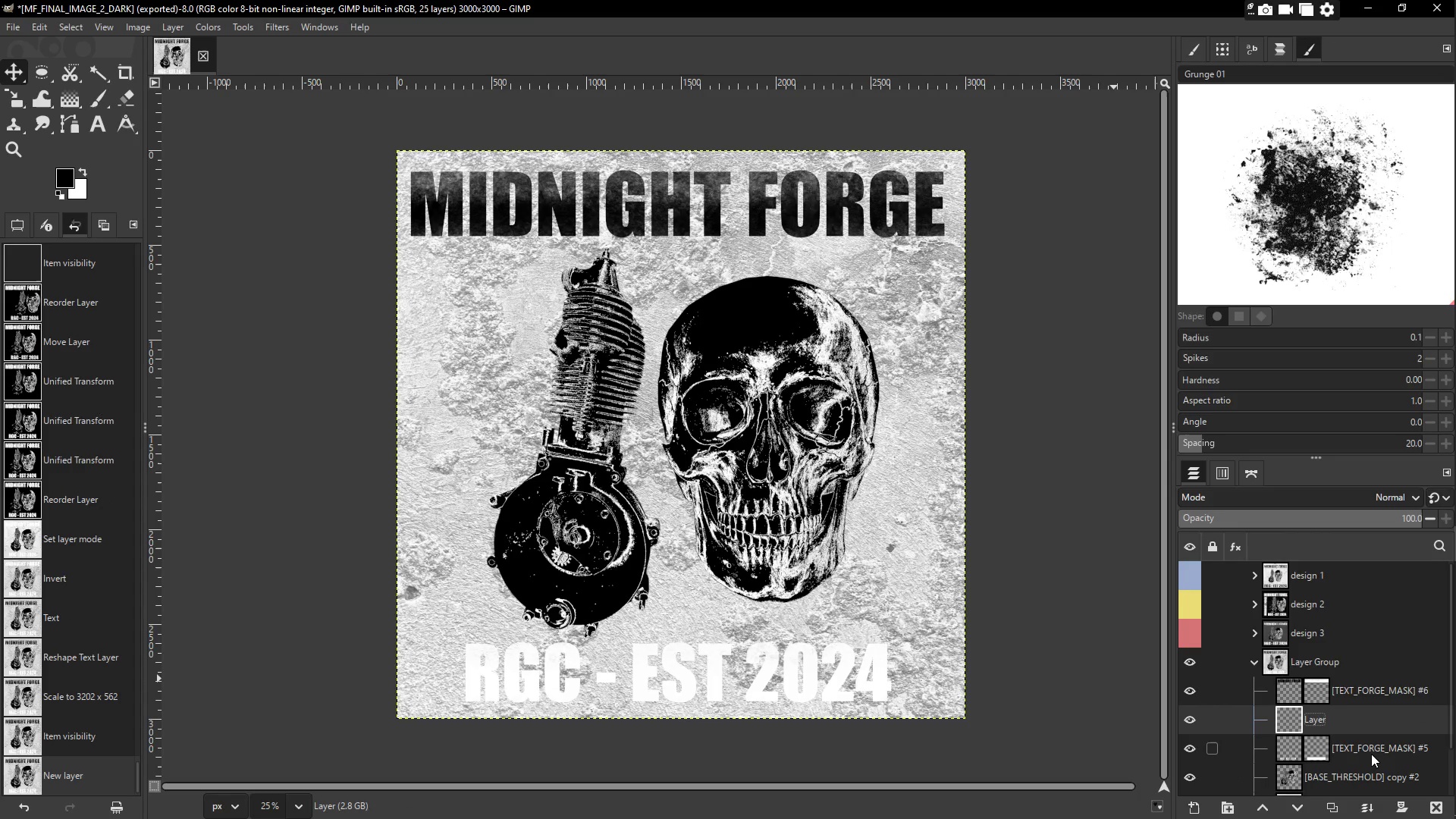 
left_click([1371, 754])
 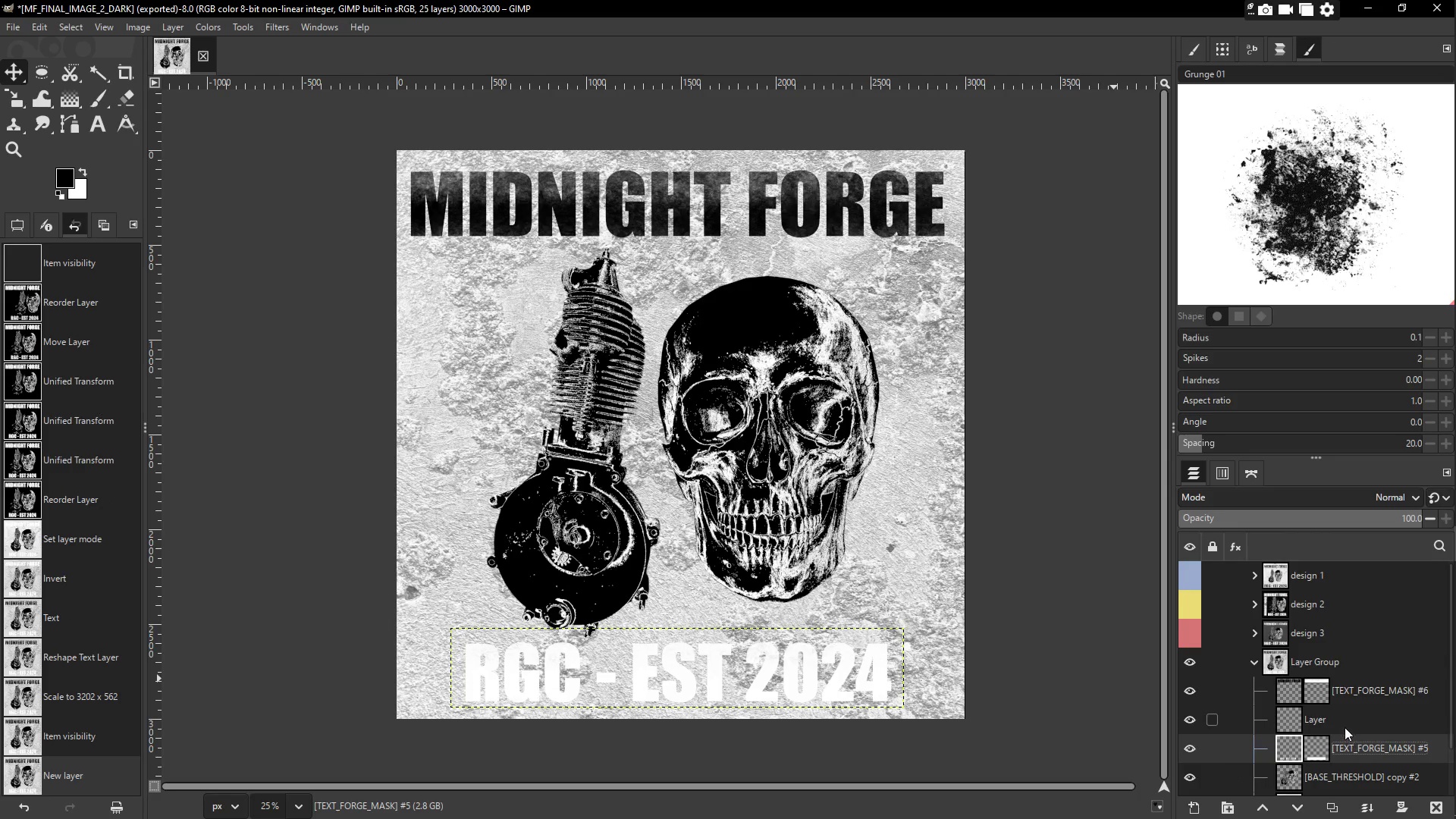 
left_click([1285, 752])
 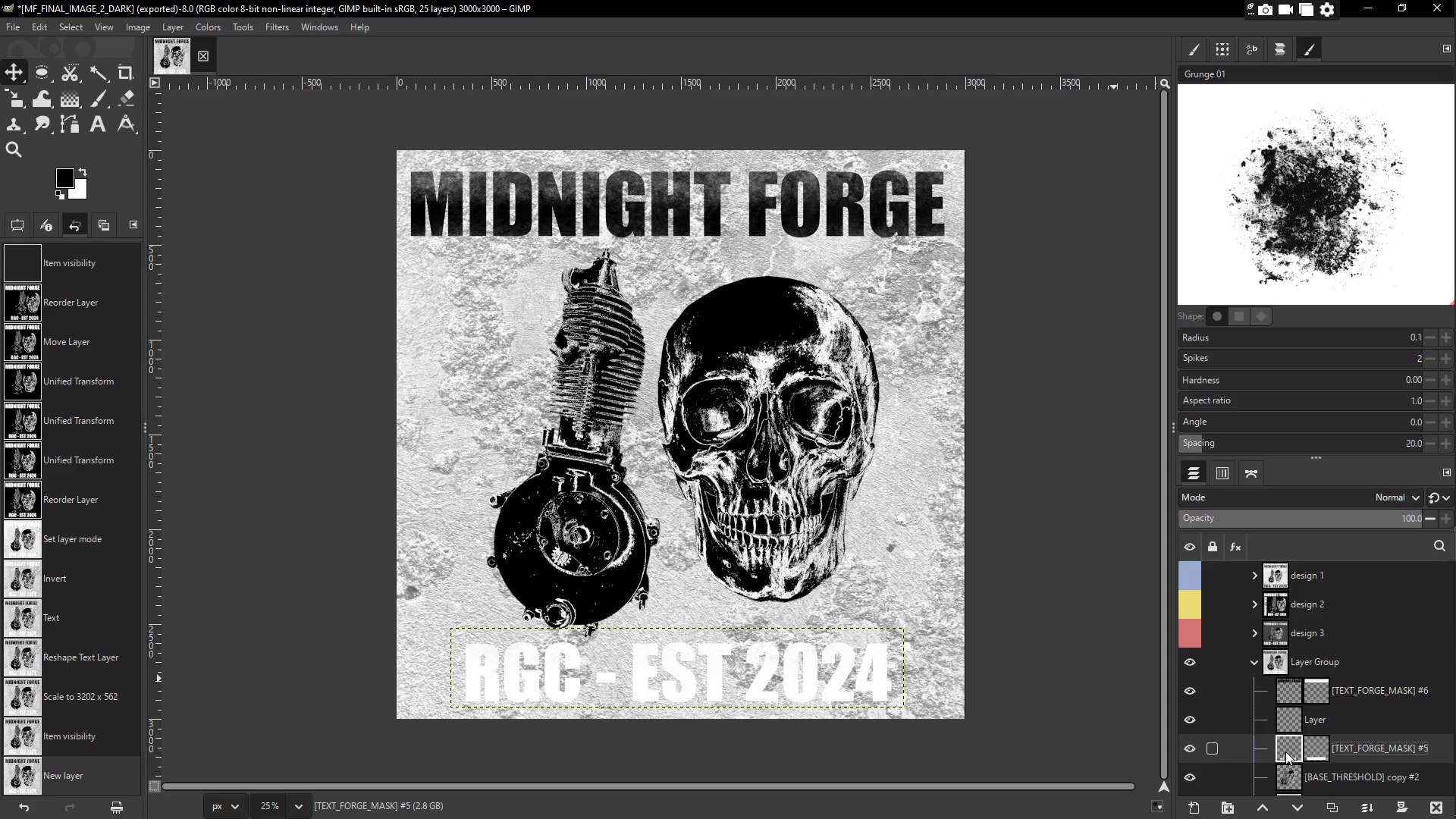 
wait(5.14)
 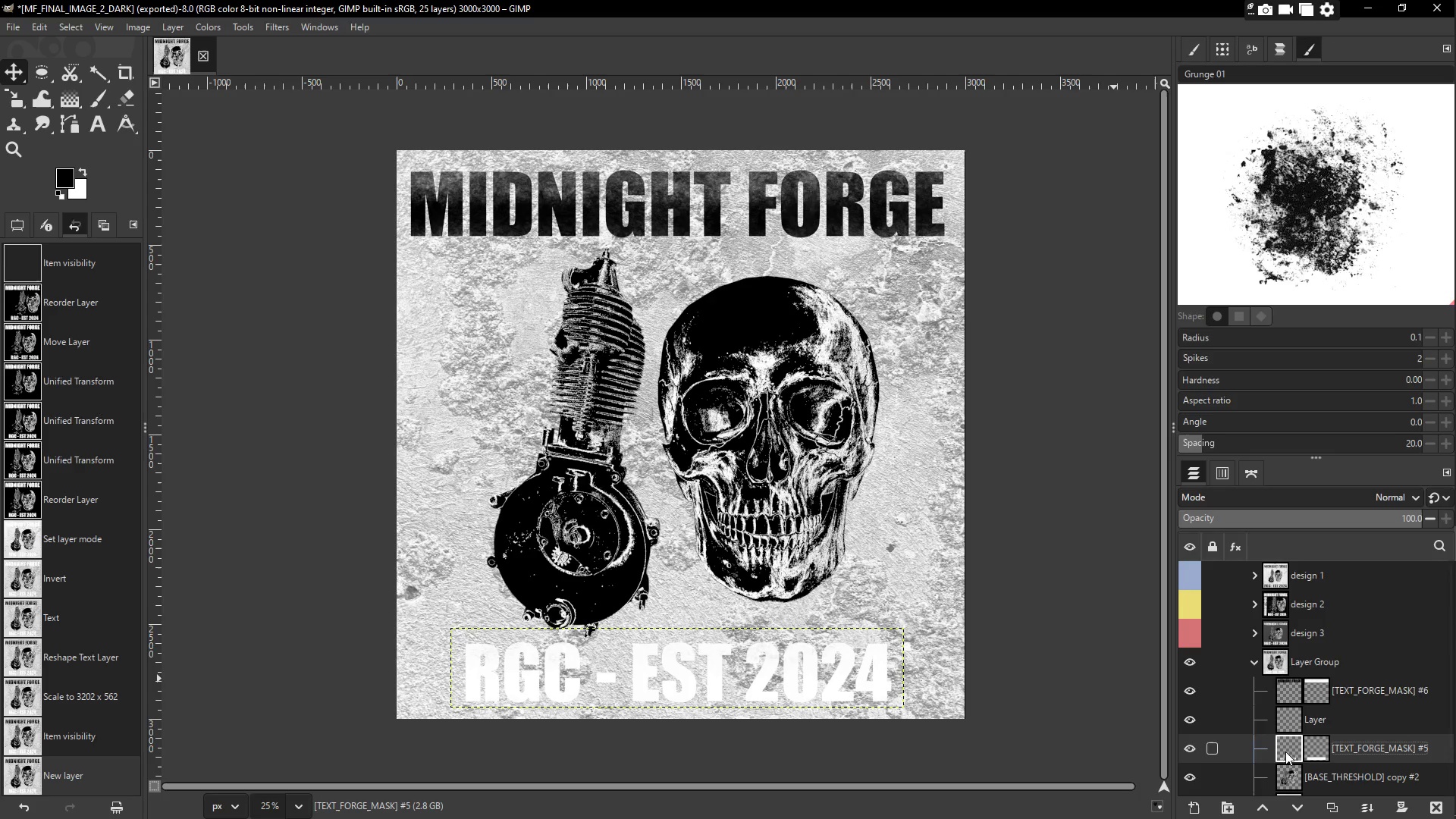 
hold_key(key=ShiftLeft, duration=0.36)
left_click([1285, 722])
 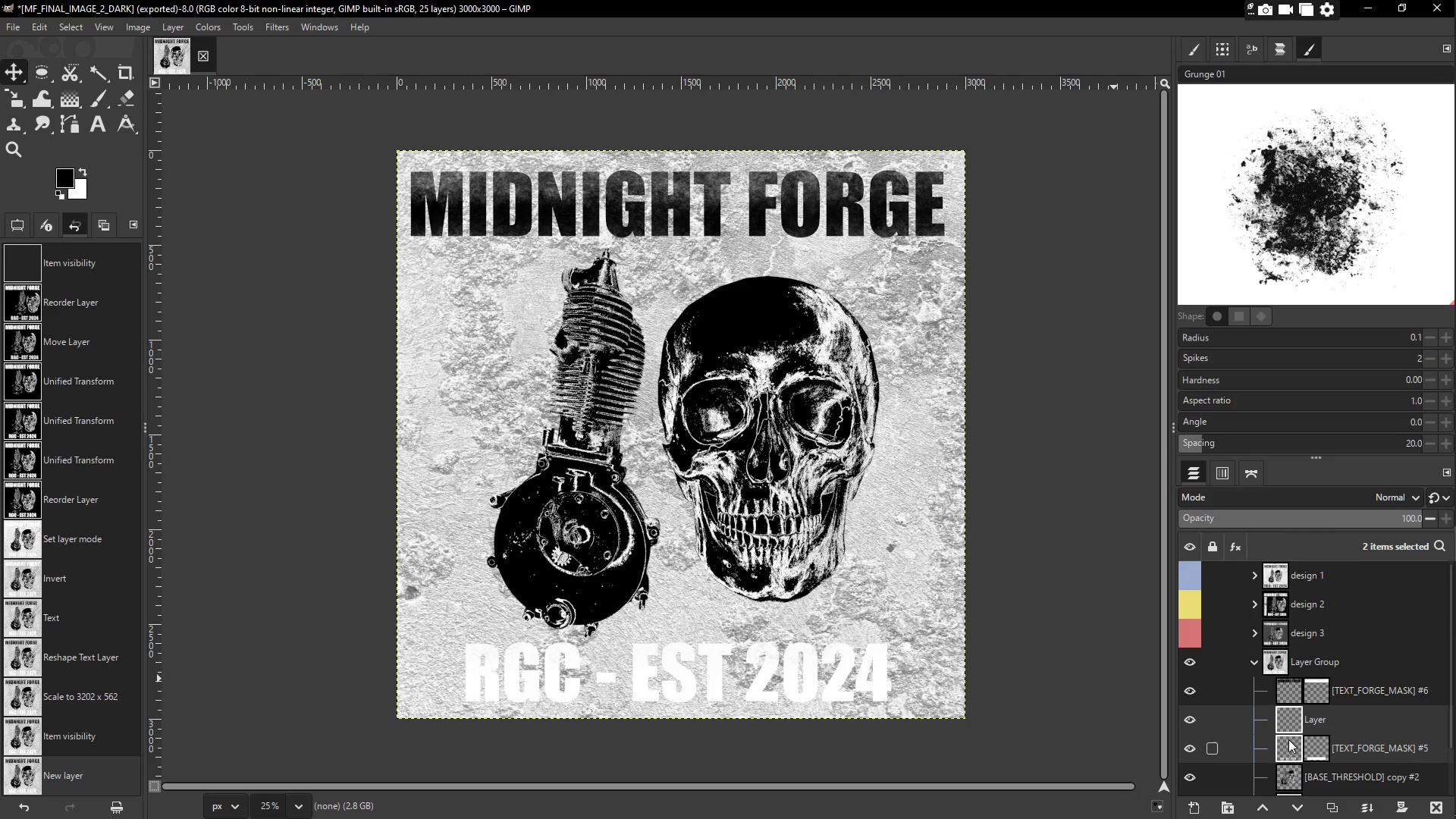 
left_click([1288, 745])
 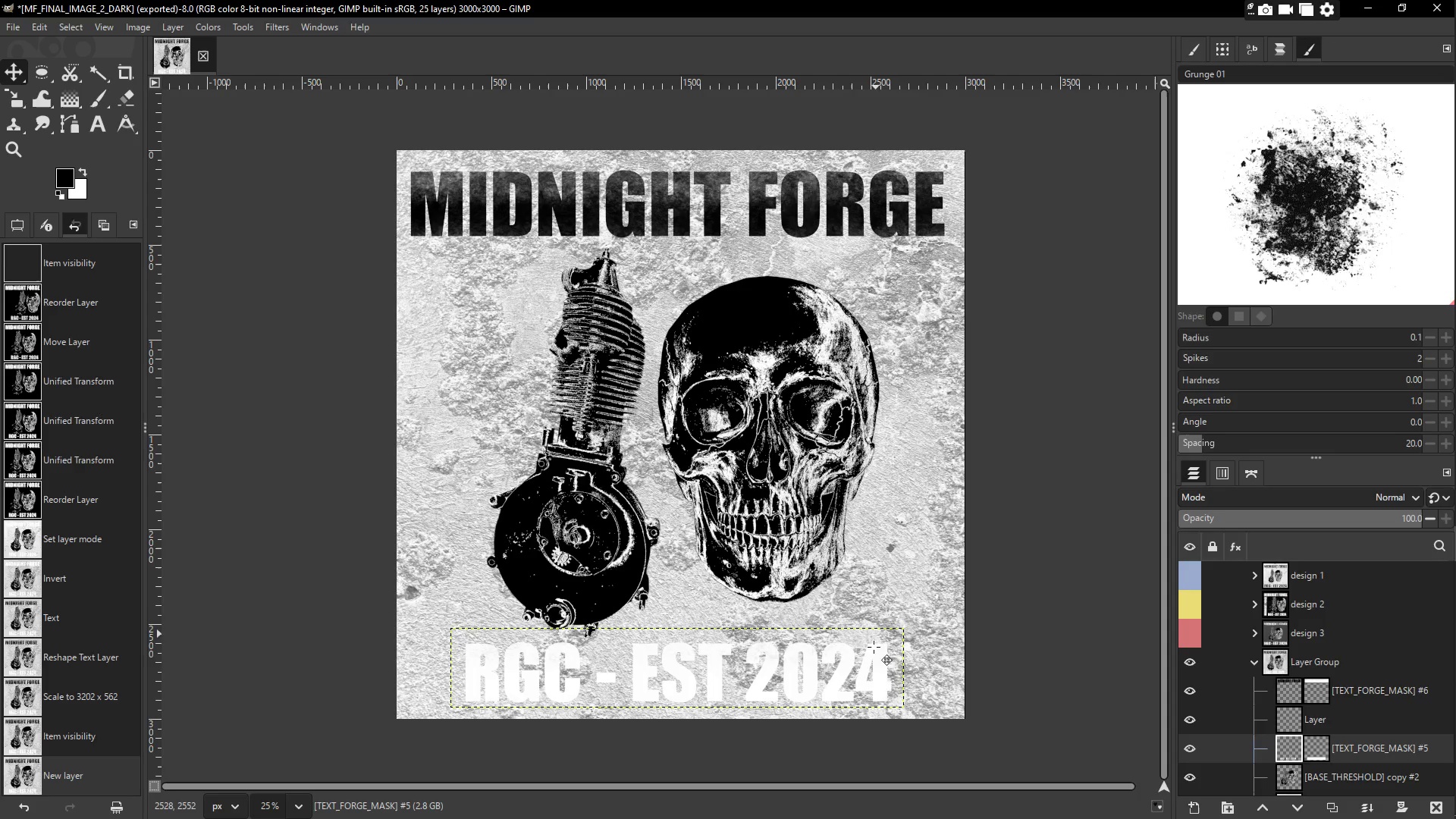 
wait(30.0)
 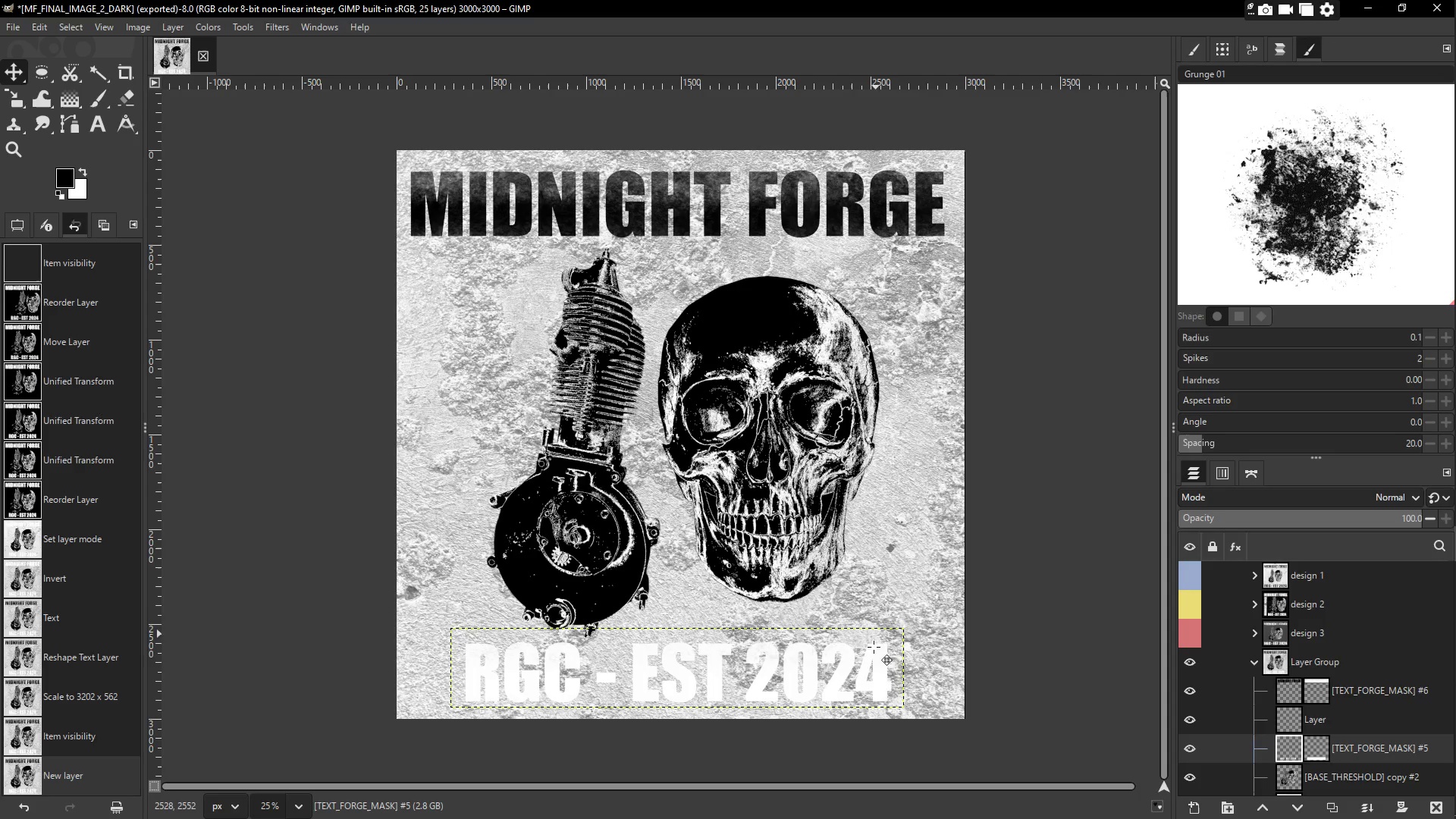 
double_click([1290, 753])
 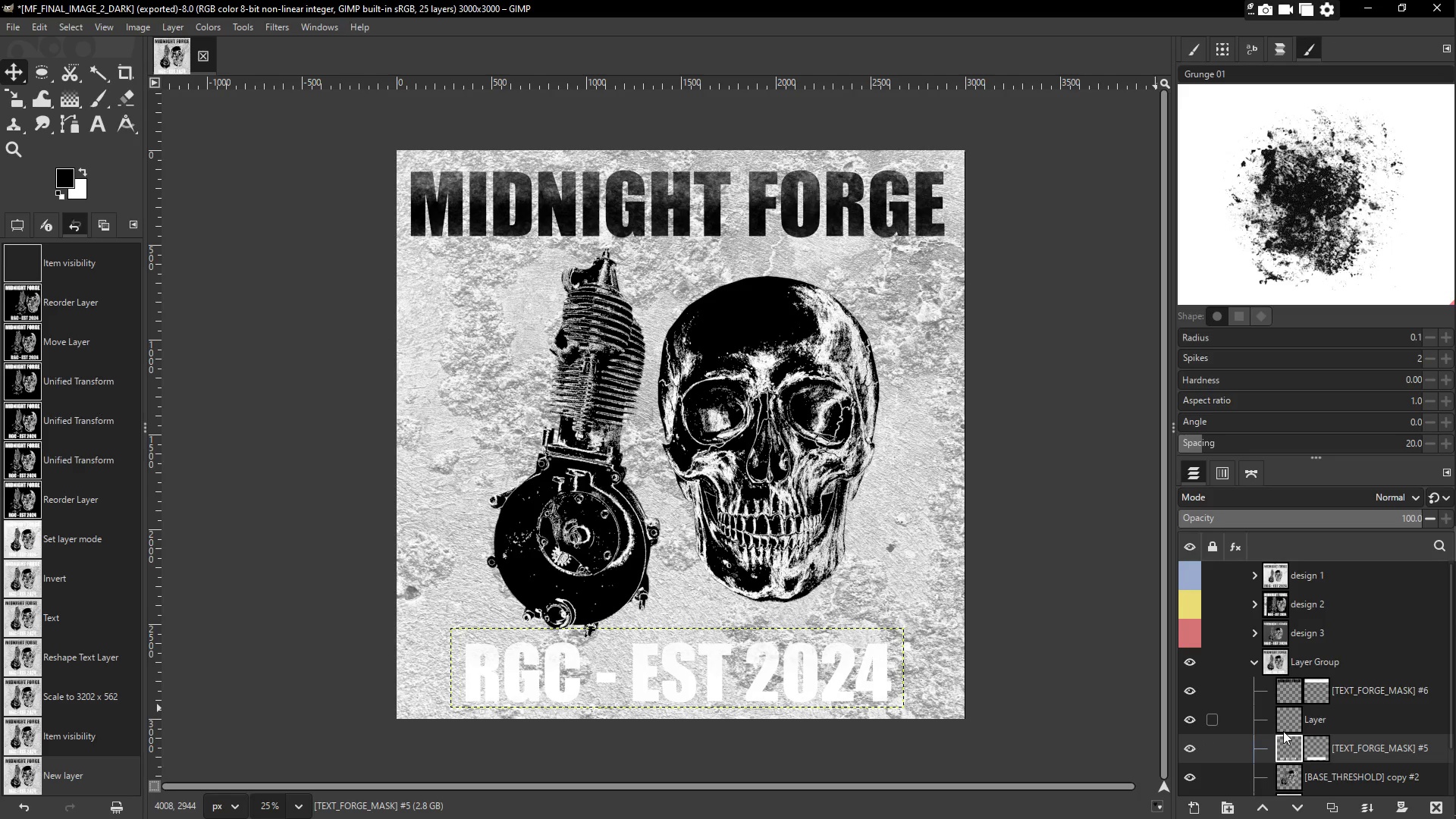 
left_click([1282, 721])
 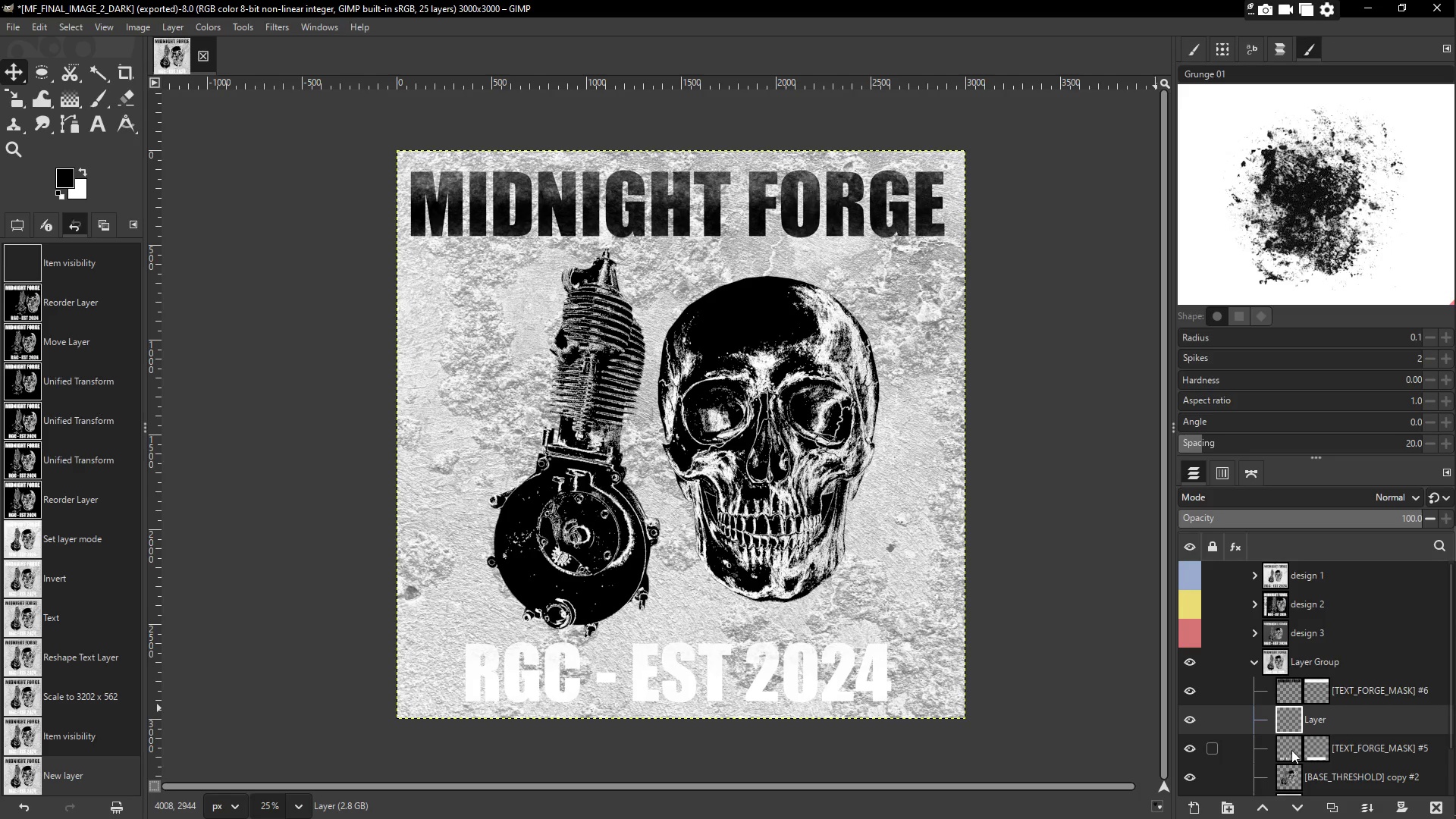 
left_click([1291, 750])
 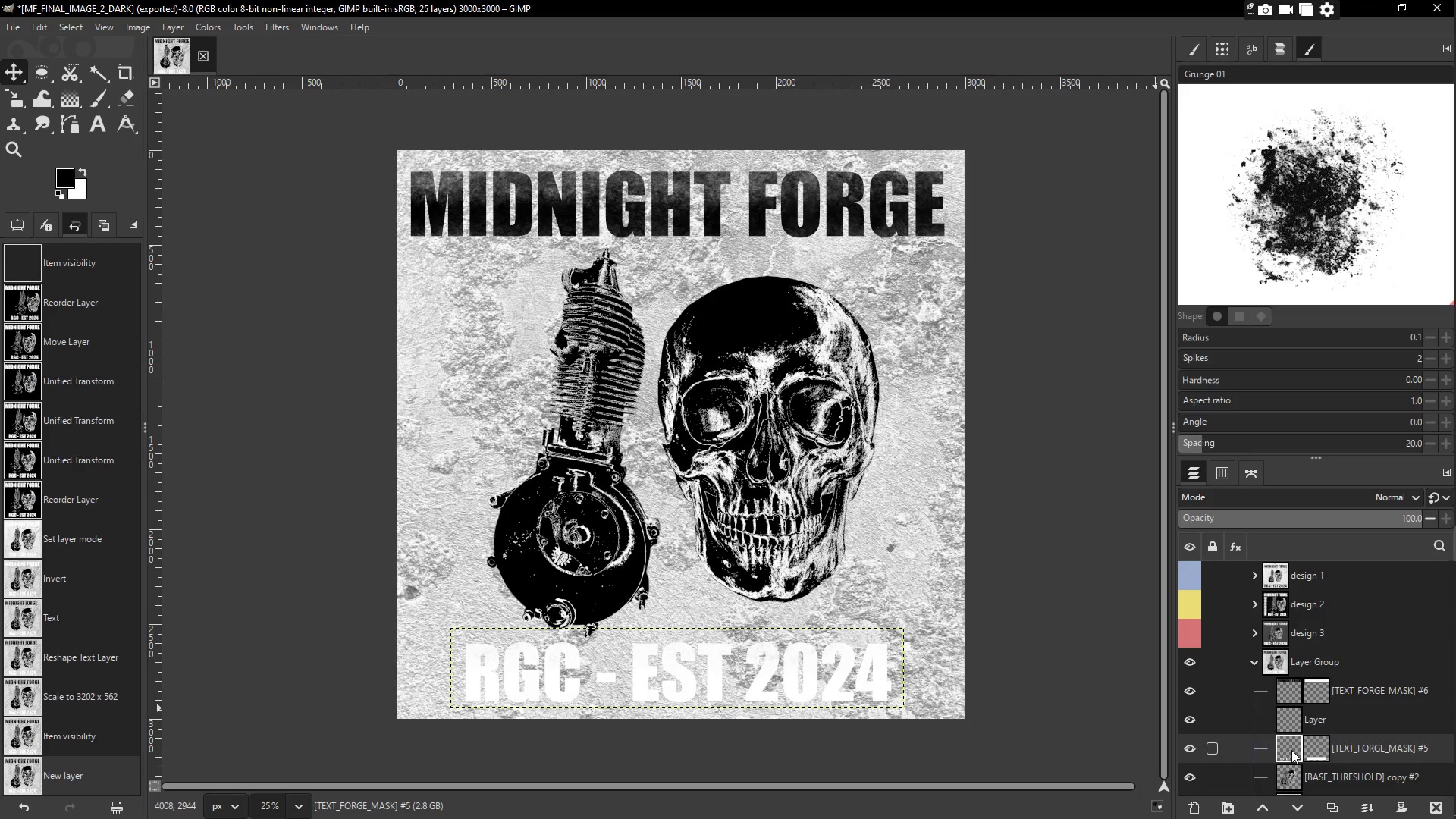 
wait(12.64)
 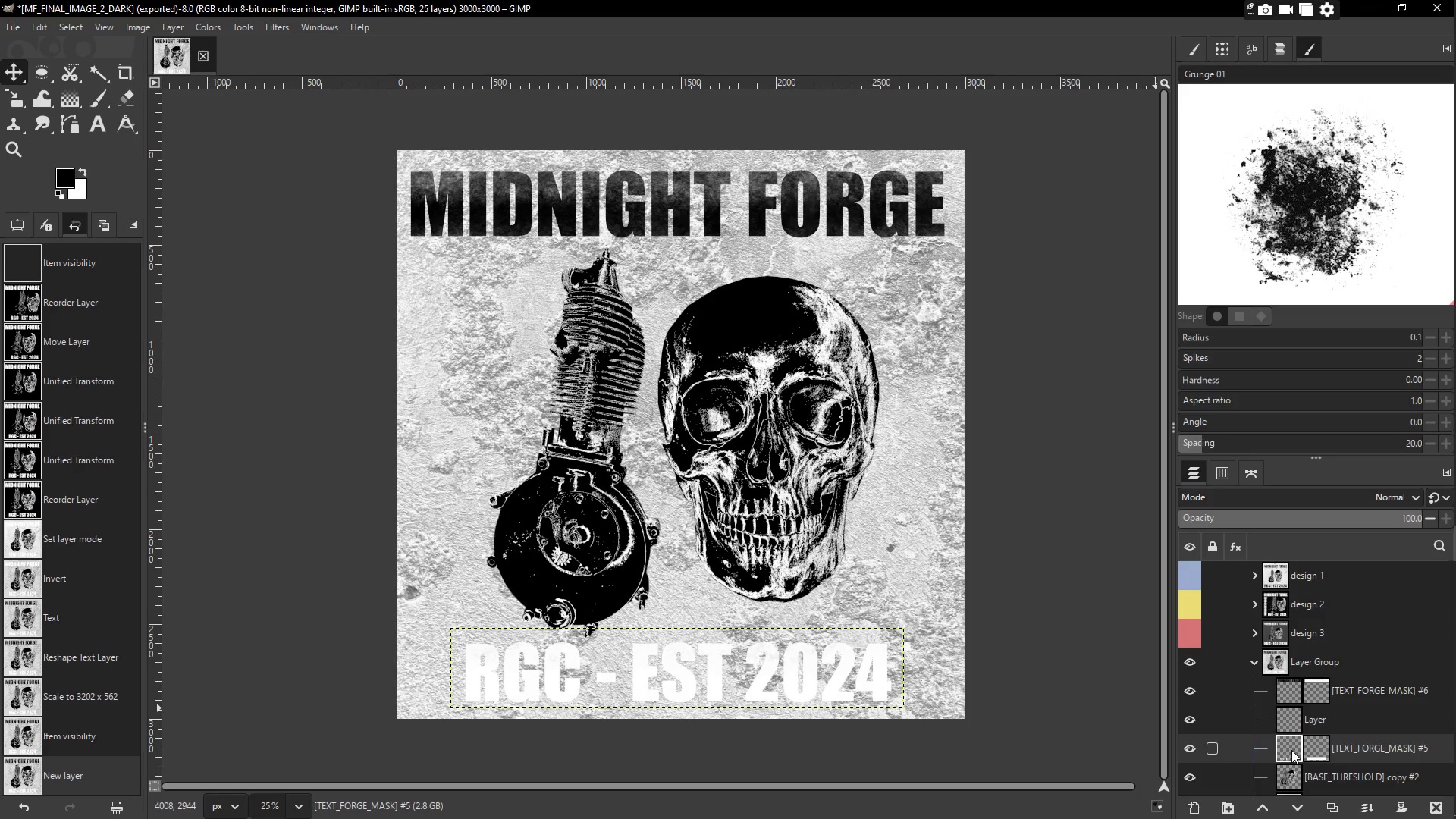 
left_click([1361, 2])
 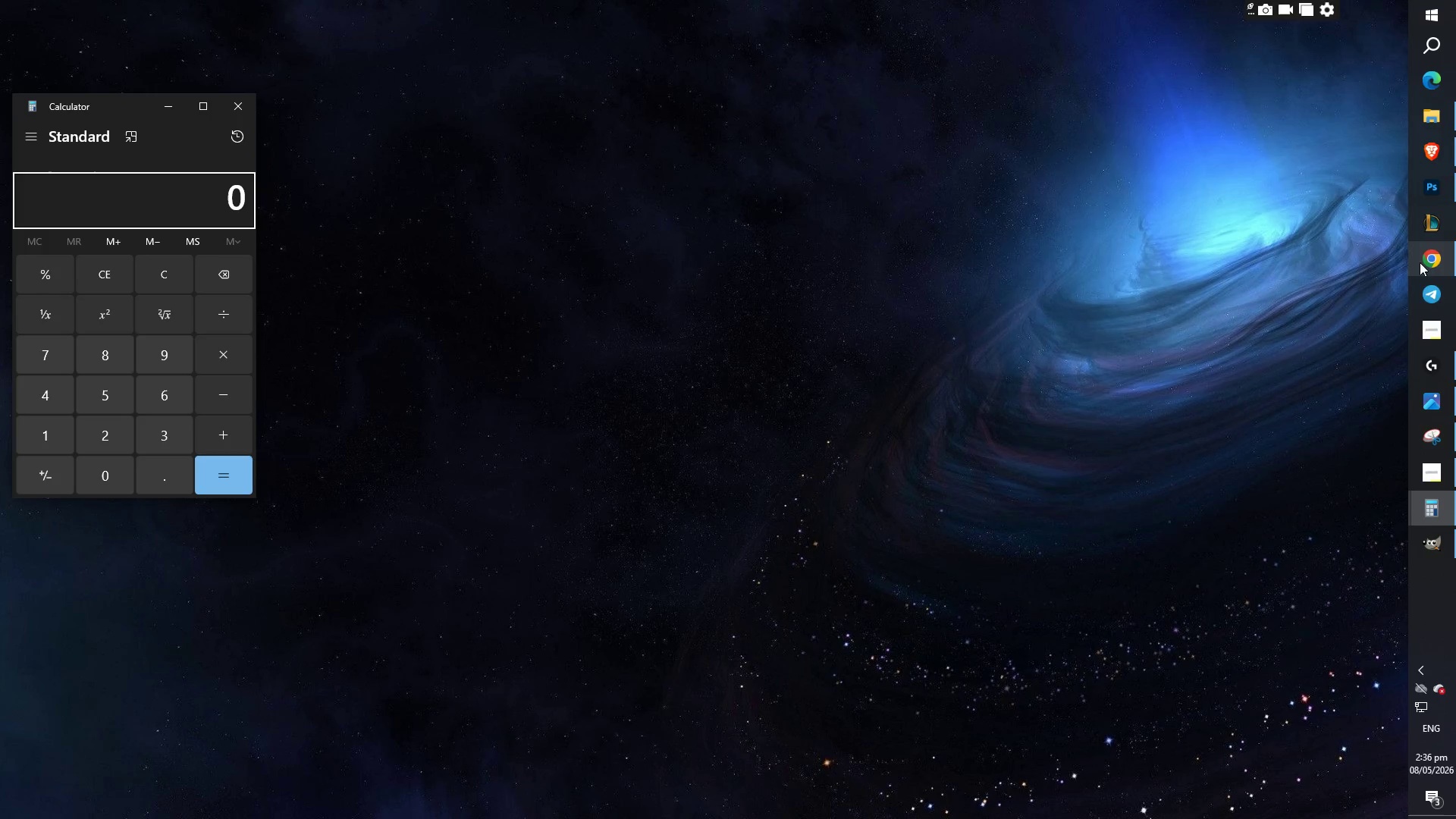 
left_click([1436, 272])
 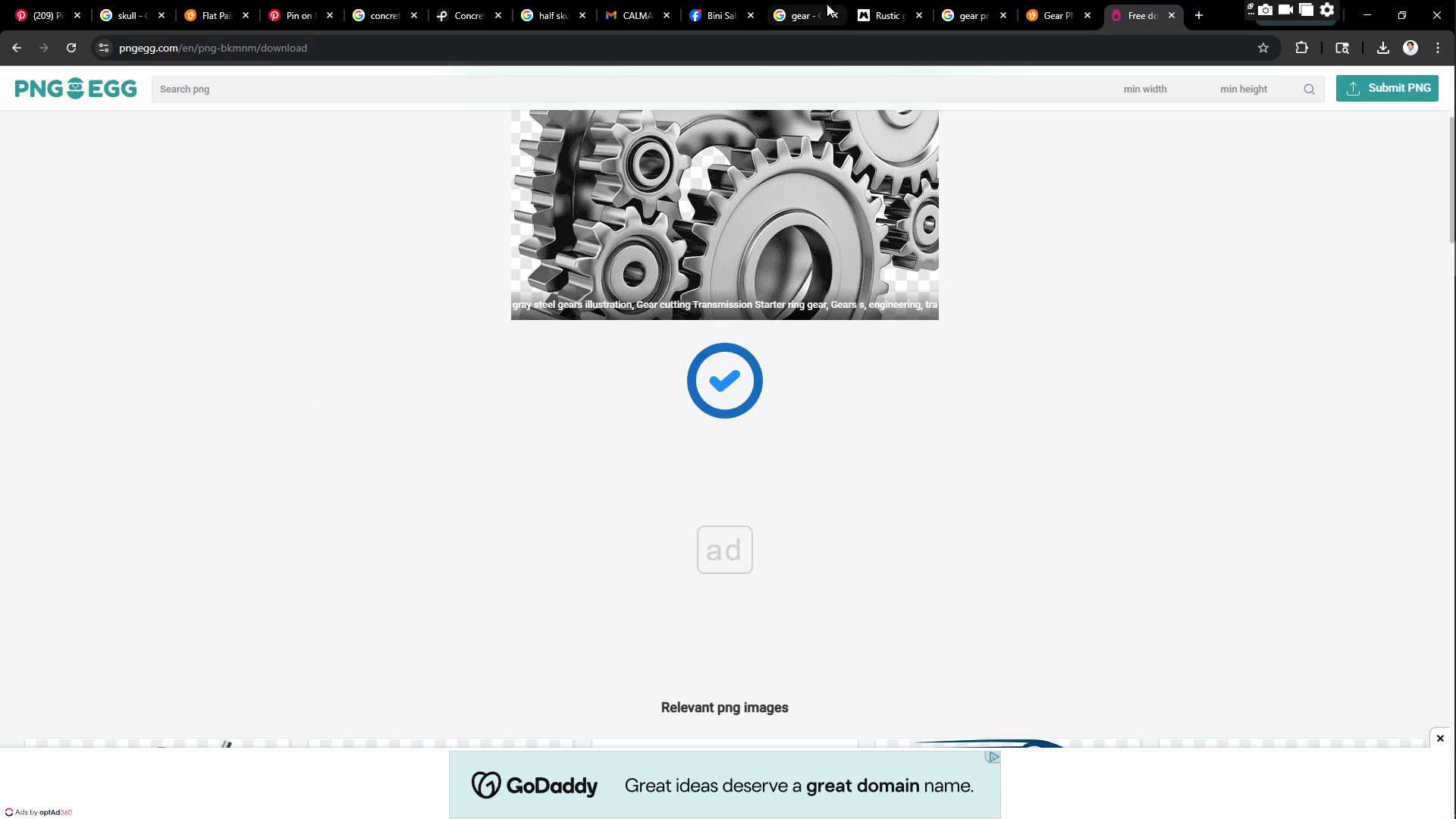 
left_click([39, 17])
 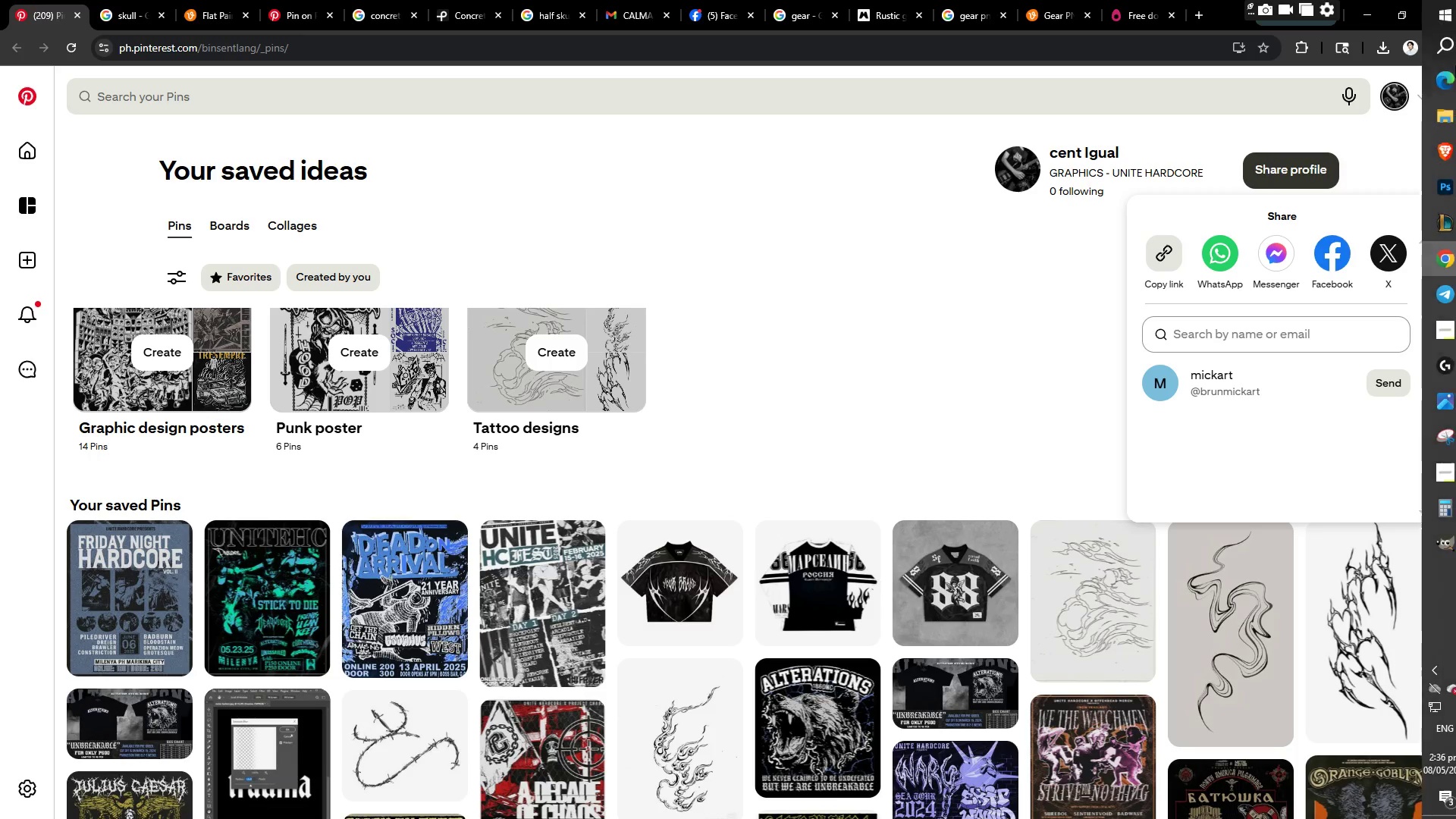 
mouse_move([1409, 190])
 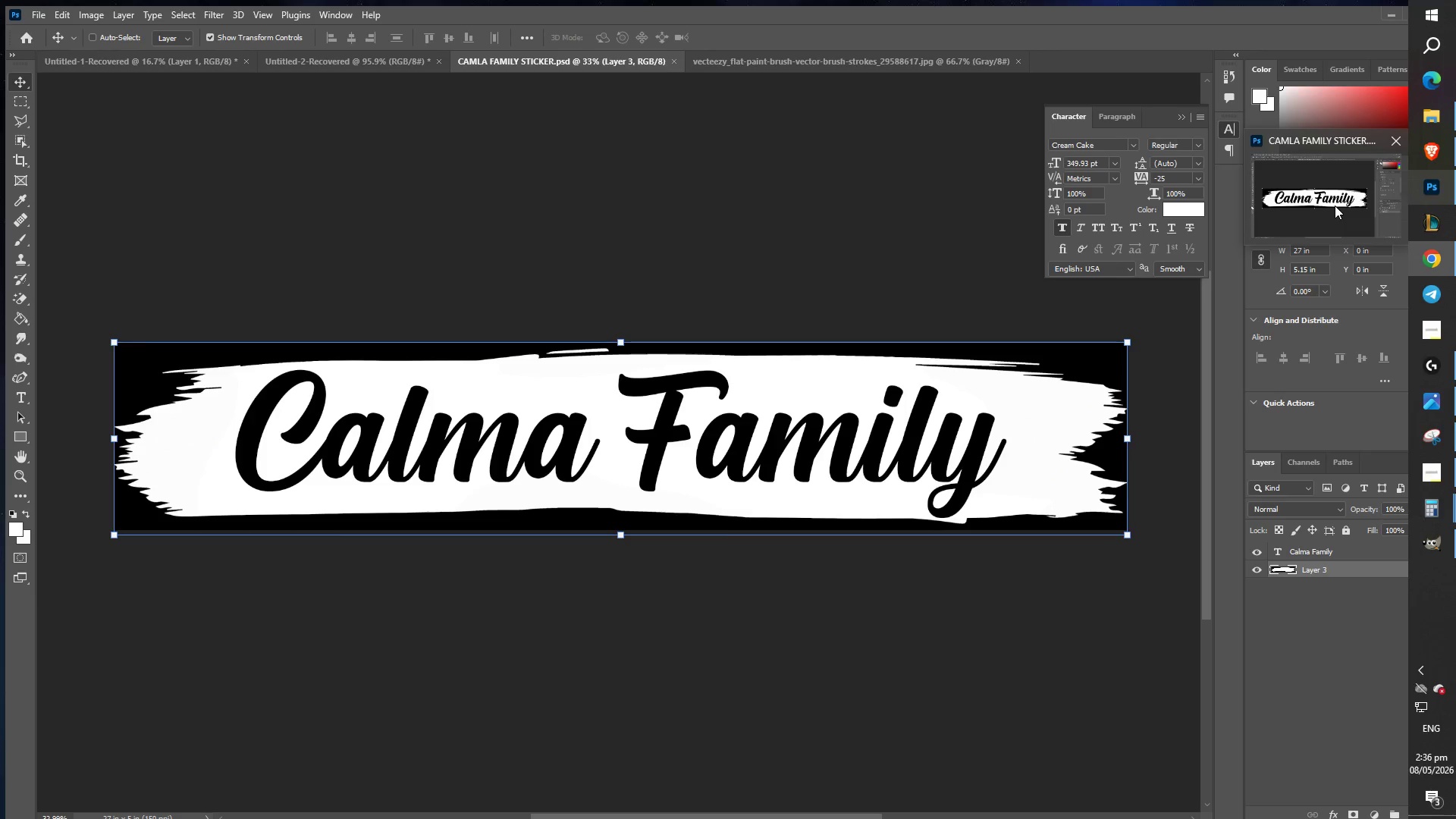 
wait(27.54)
 